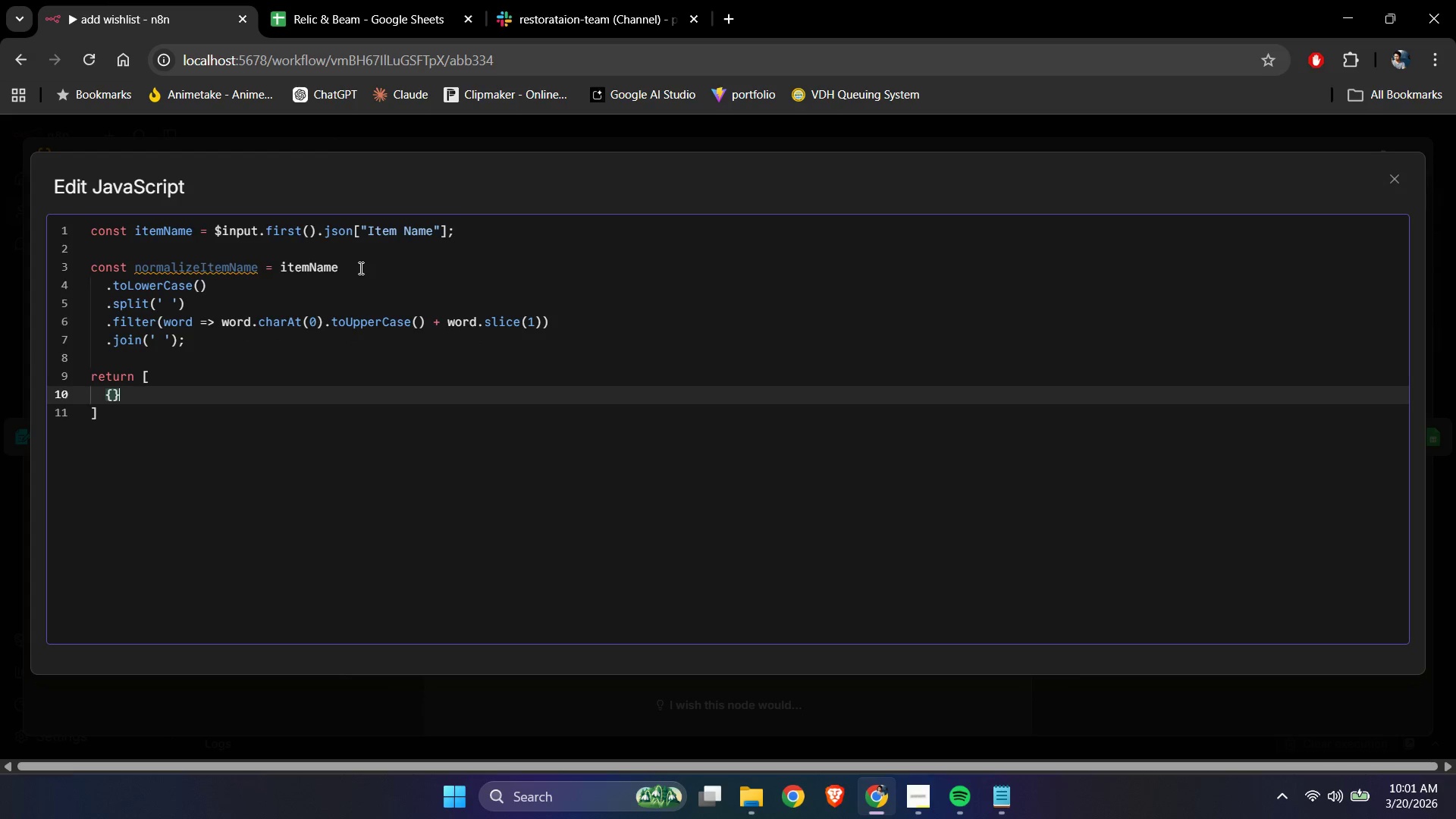 
key(Shift+BracketLeft)
 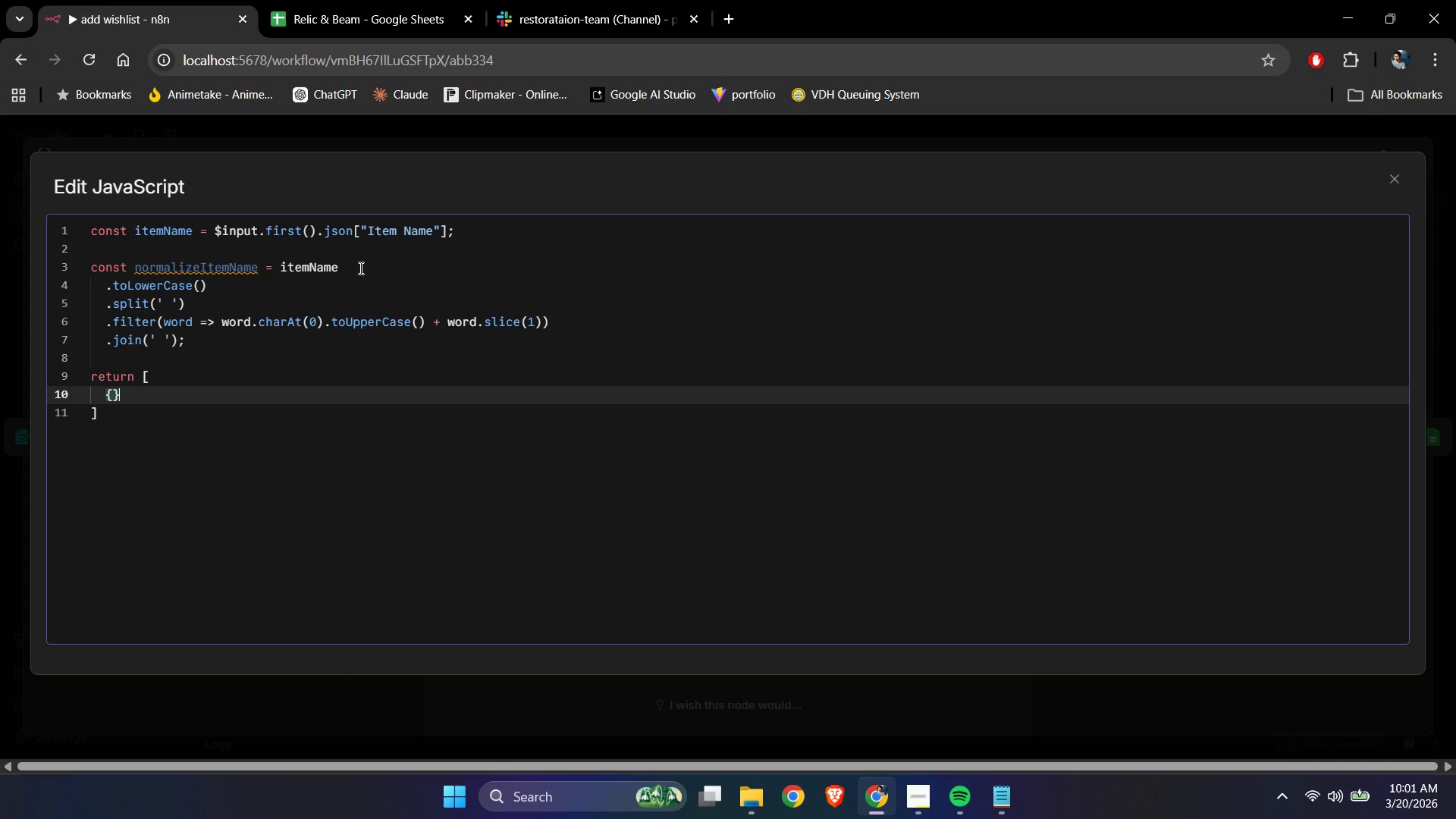 
key(Shift+BracketRight)
 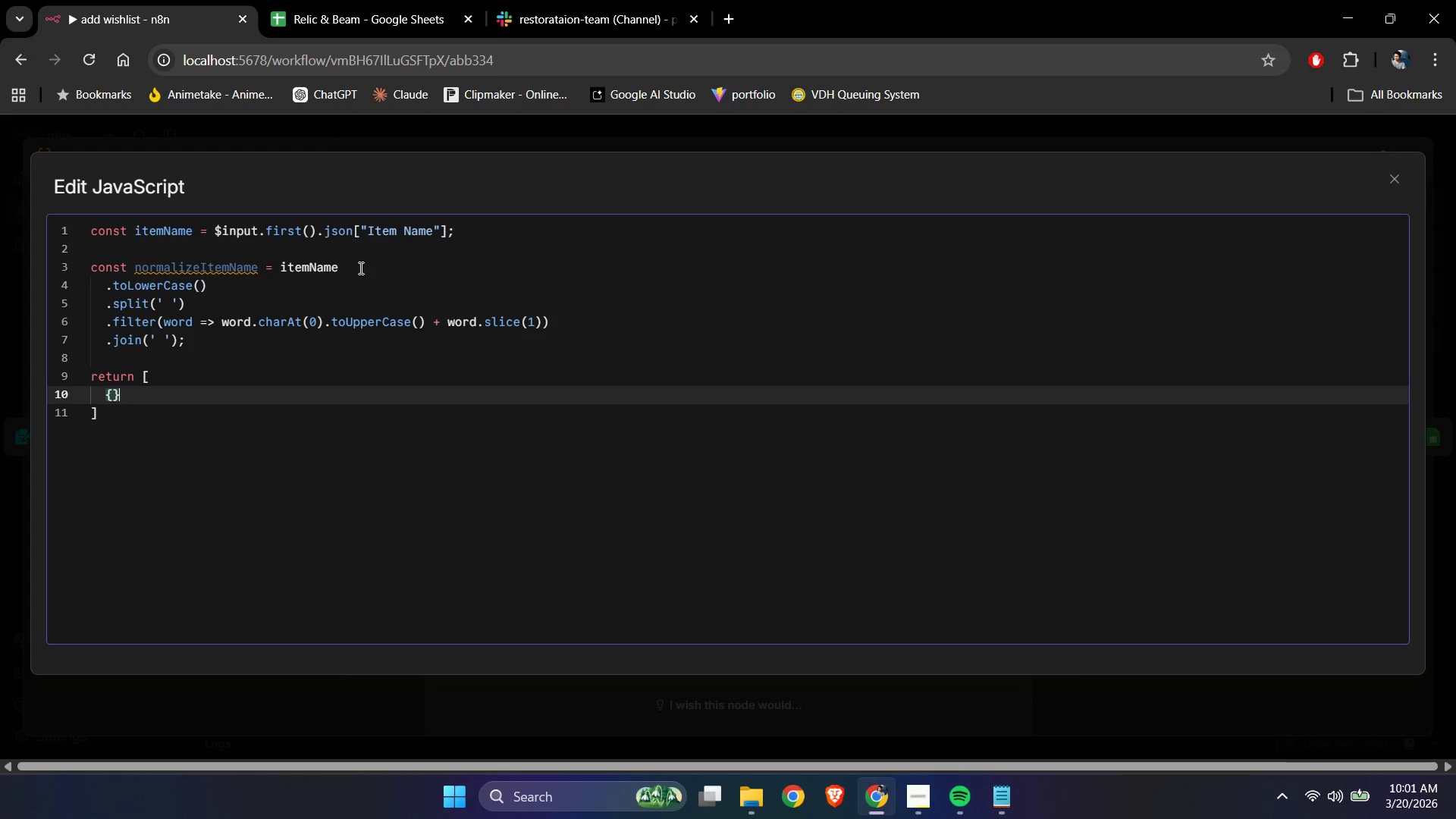 
key(ArrowLeft)
 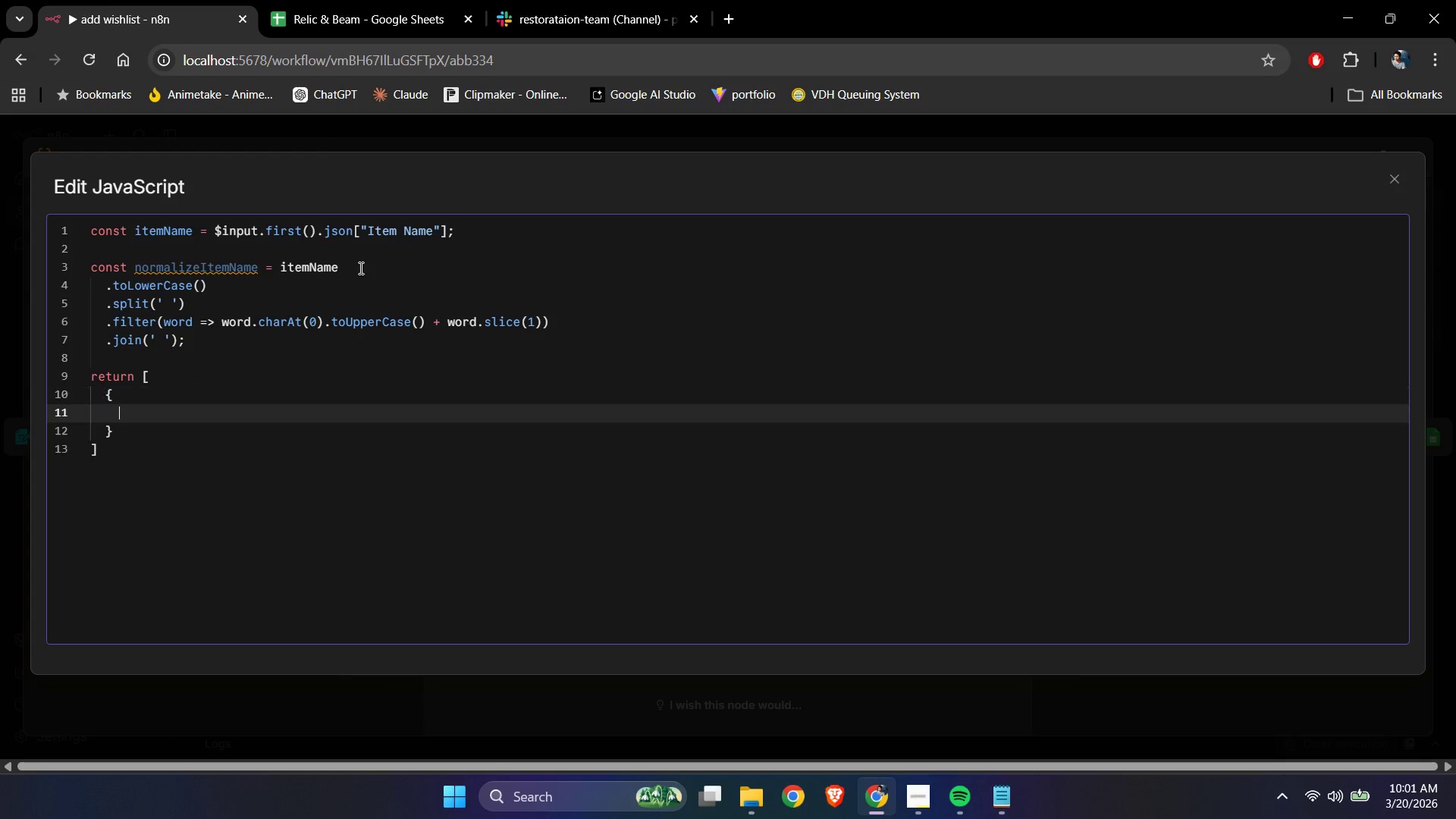 
key(Enter)
 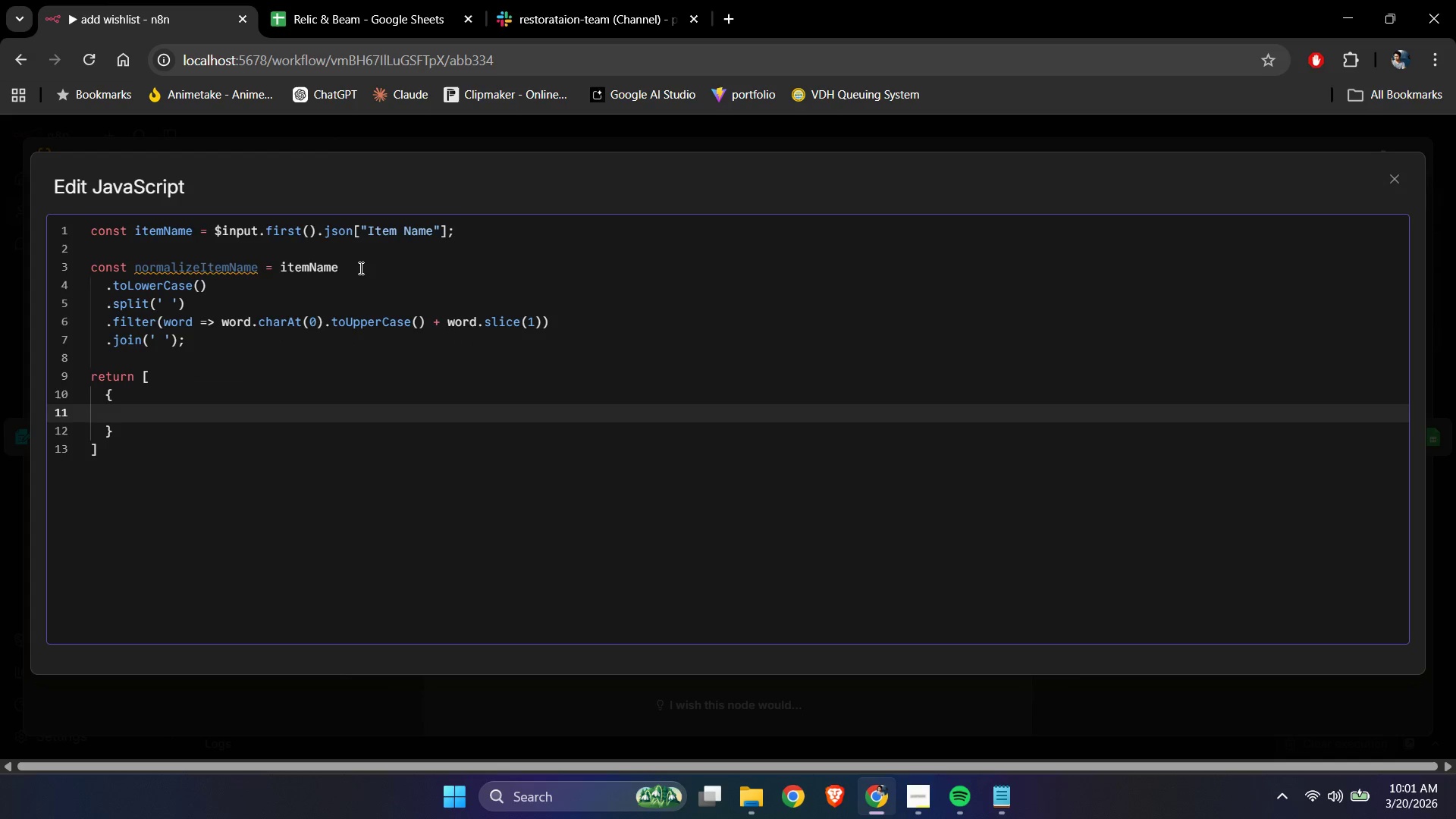 
type(json: {})
 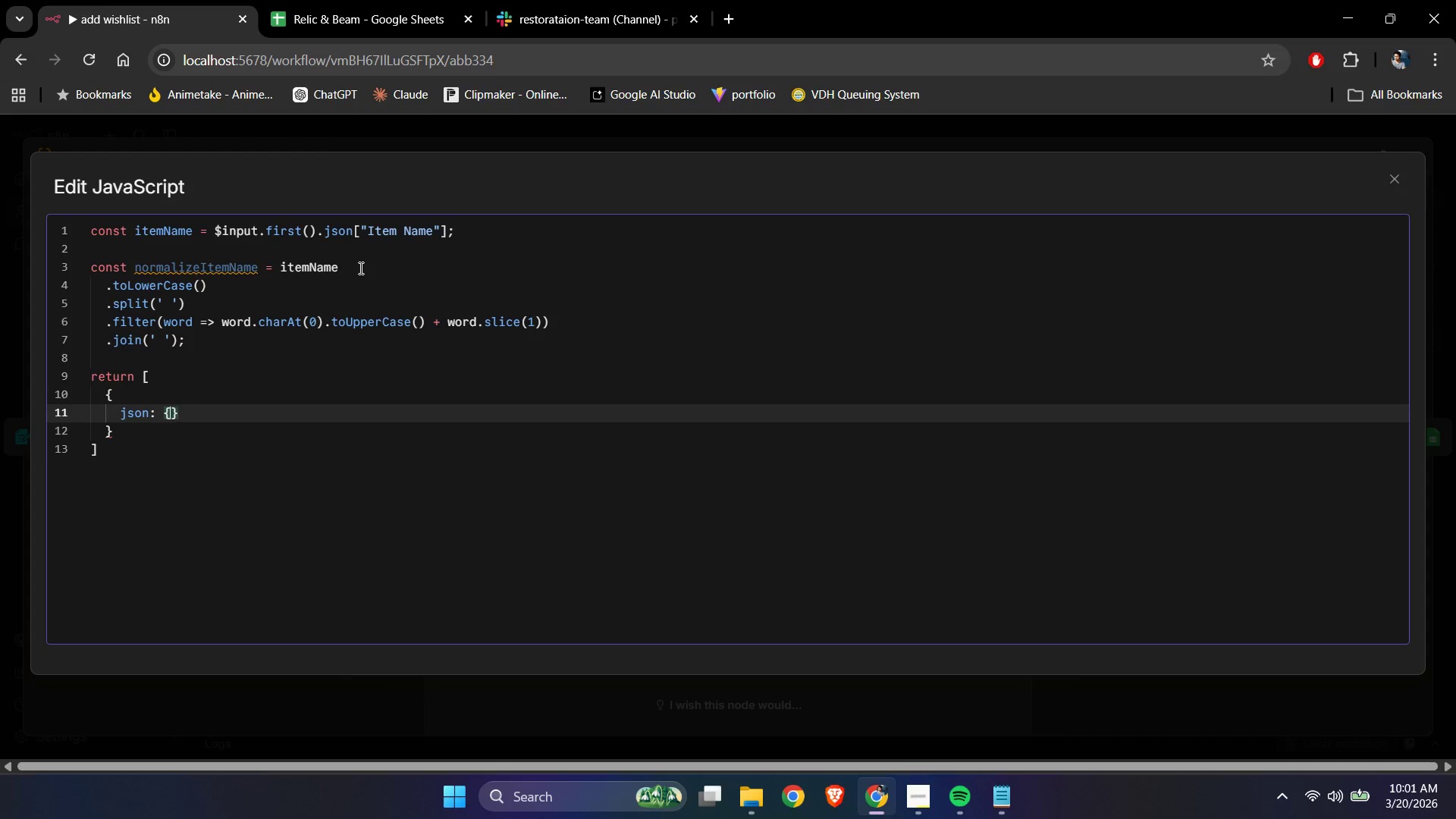 
 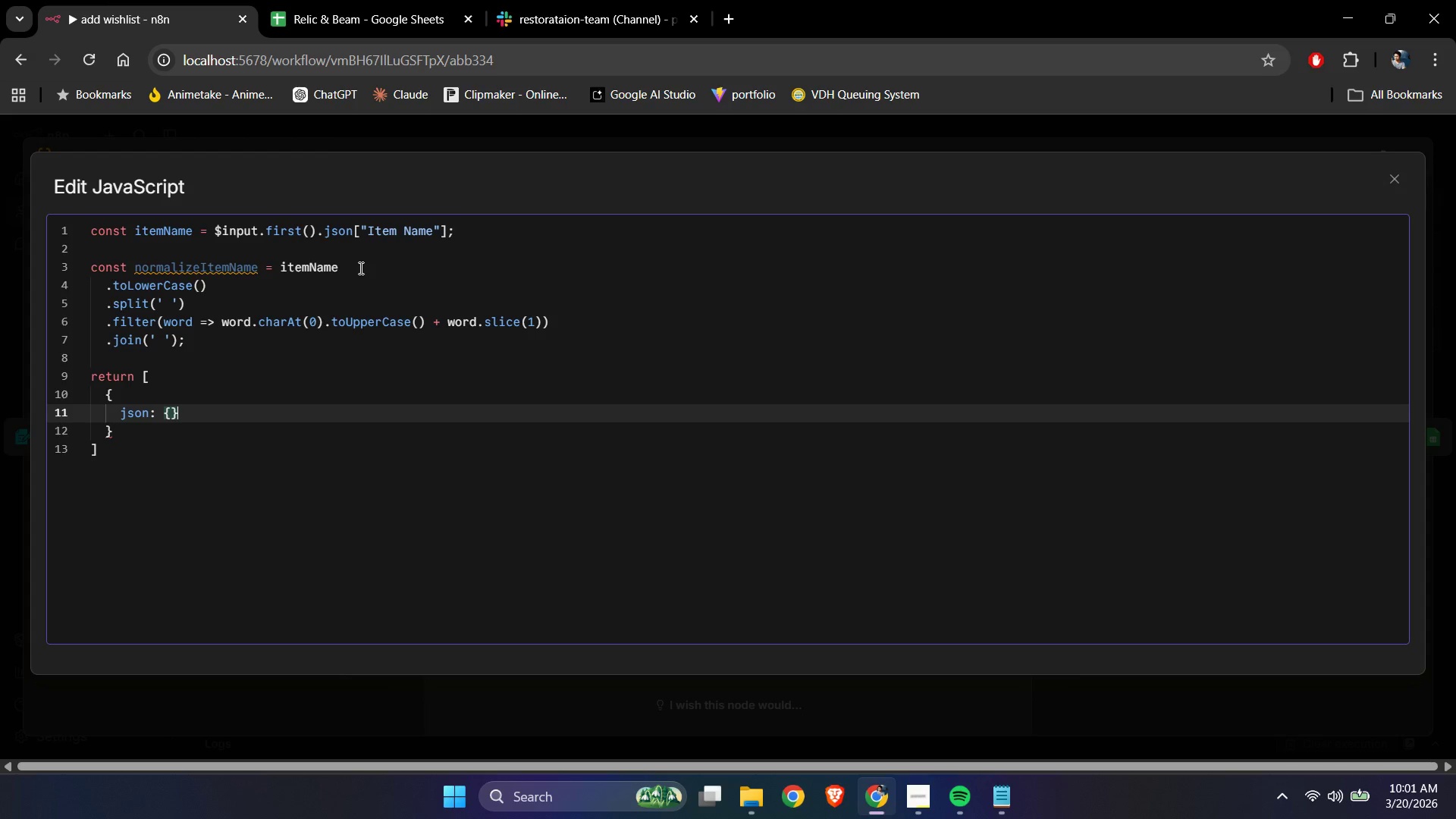 
key(ArrowLeft)
 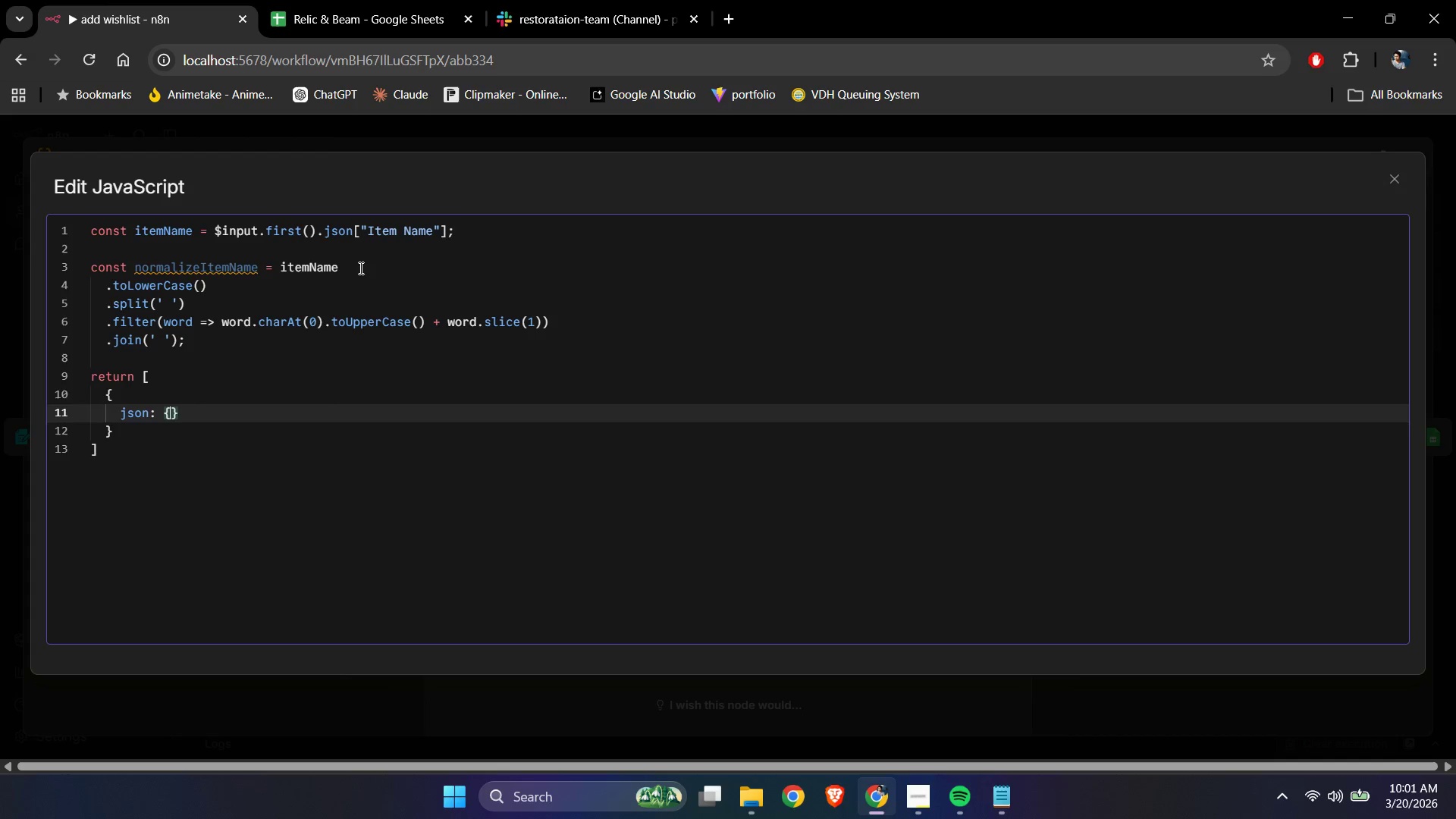 
key(Enter)
 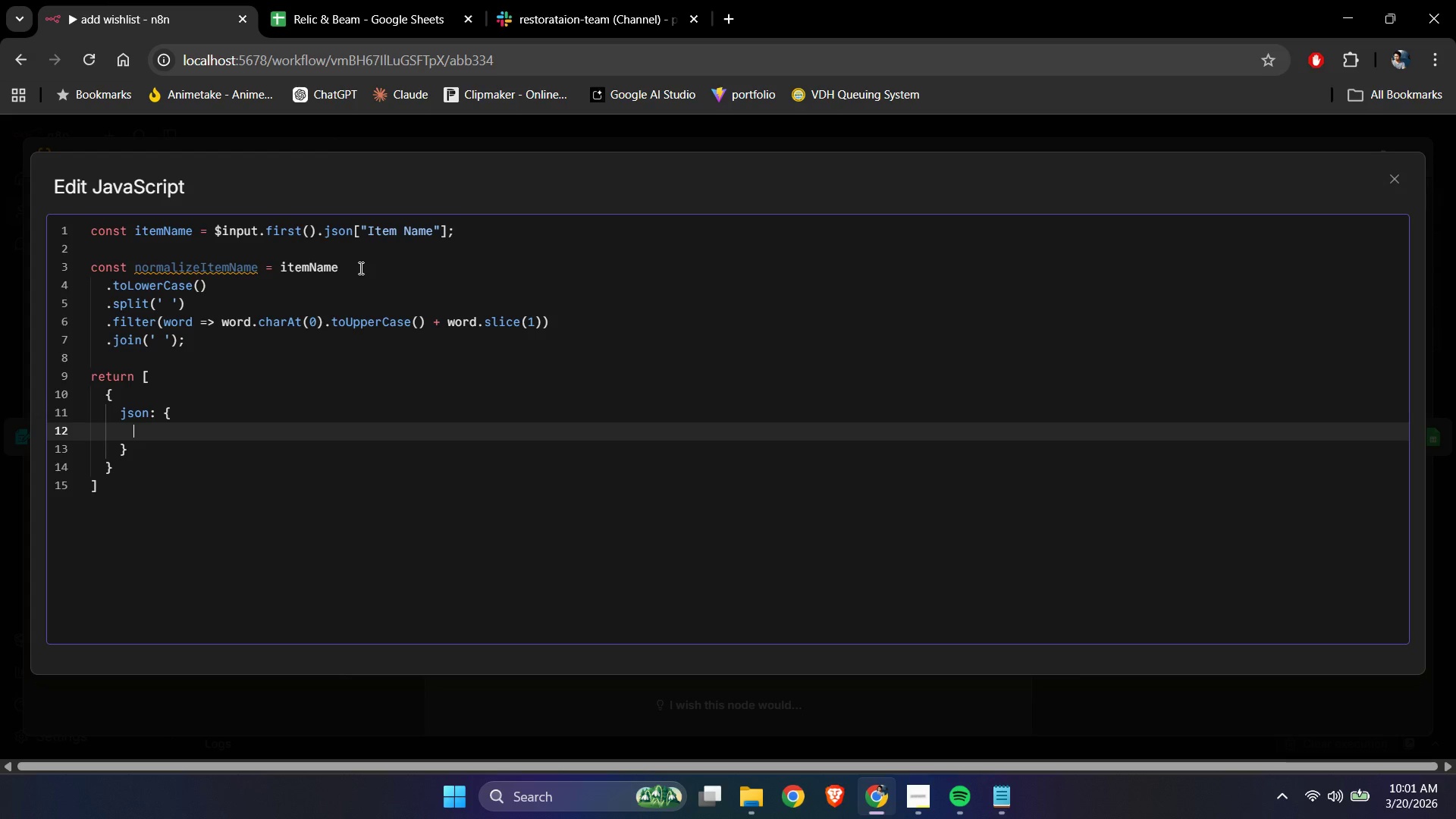 
type(normalizedItemName: )
 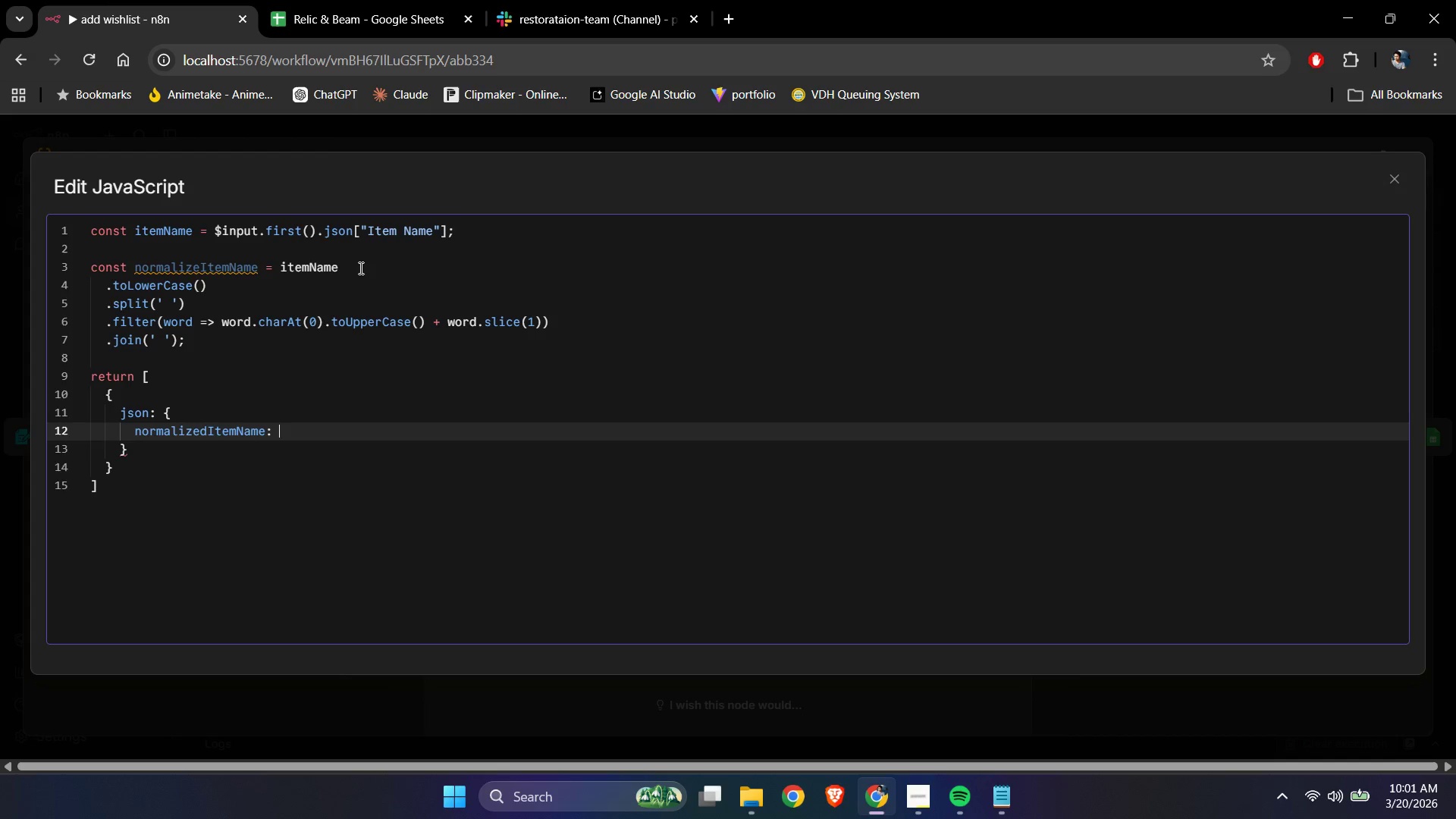 
type(normalizeI)
key(Backspace)
key(Backspace)
key(Backspace)
key(Backspace)
key(Backspace)
key(Backspace)
key(Backspace)
 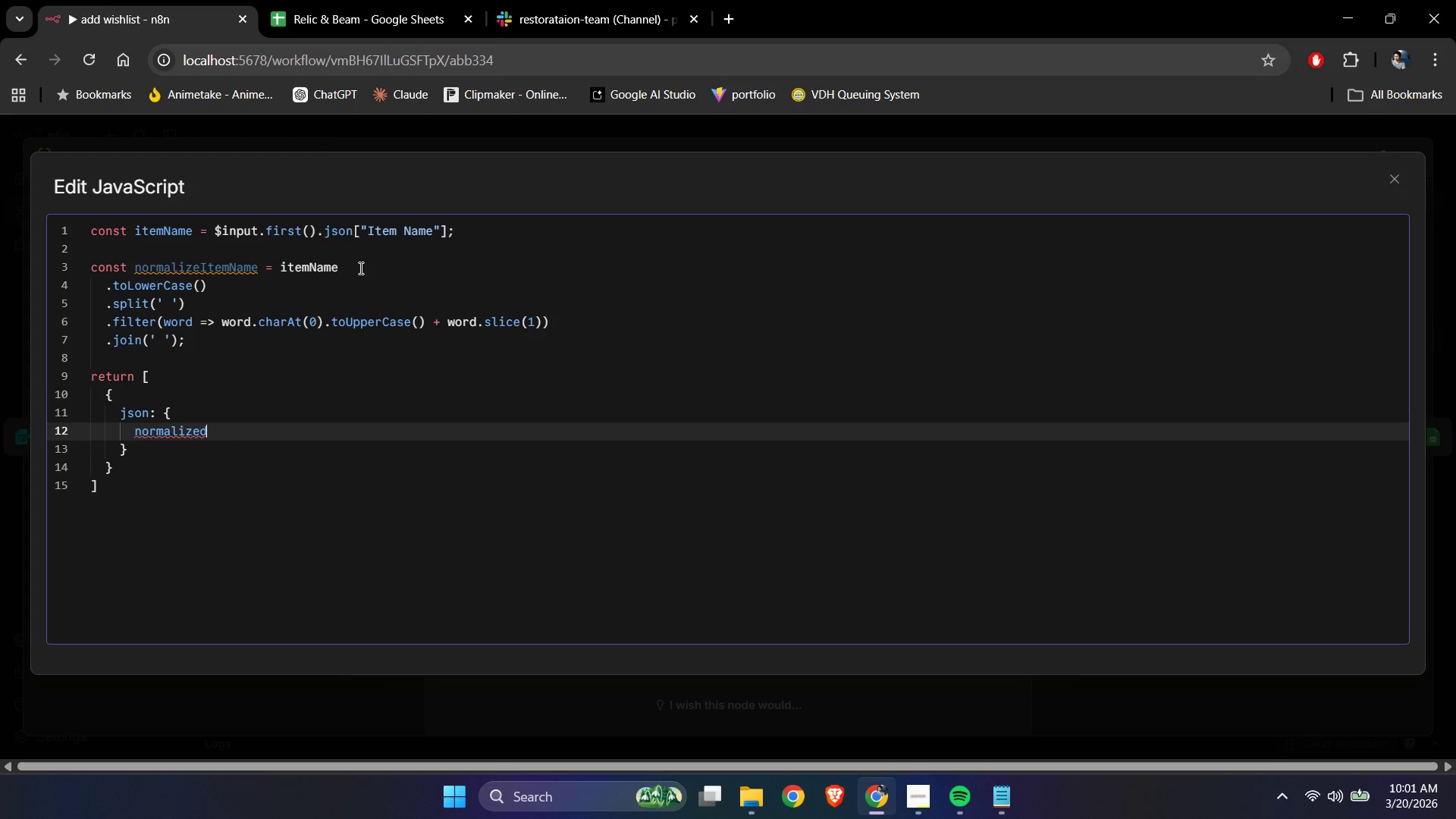 
hold_key(key=ShiftLeft, duration=1.52)
 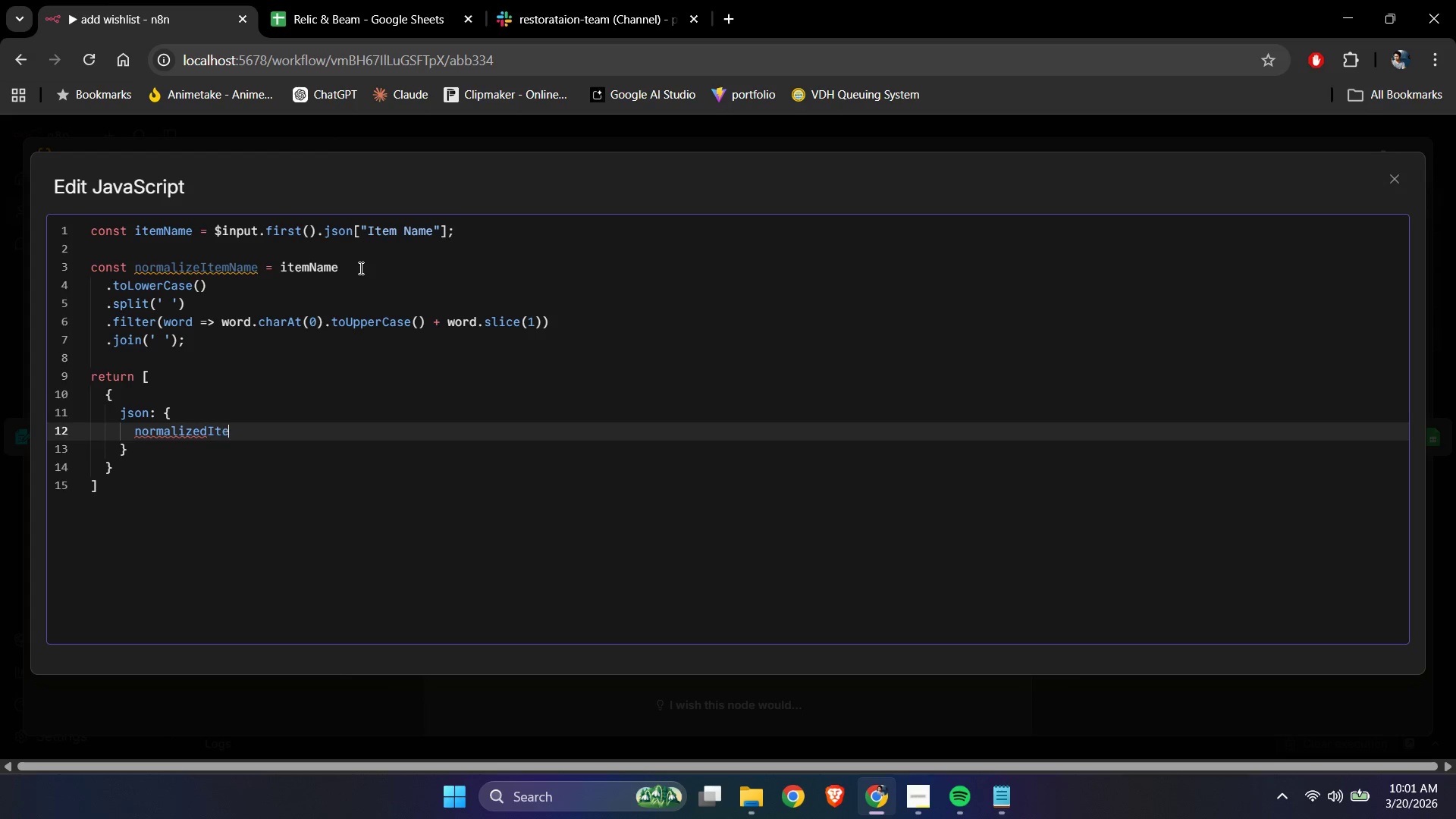 
type(ItemName)
key(Backspace)
key(Backspace)
key(Backspace)
key(Backspace)
key(Backspace)
key(Backspace)
key(Backspace)
key(Backspace)
type(Version: normalized)
 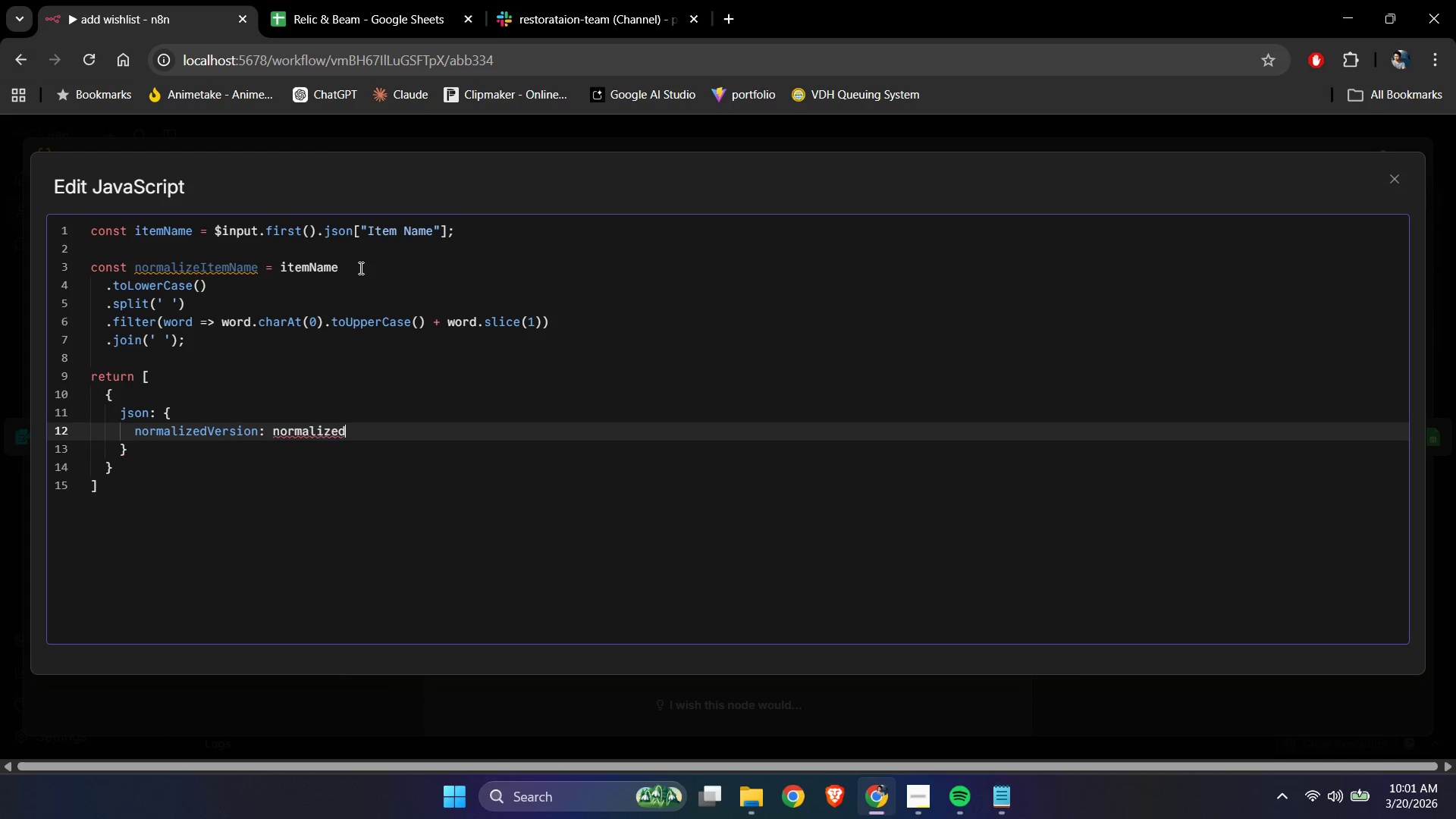 
key(Backspace)
type(ItemName)
 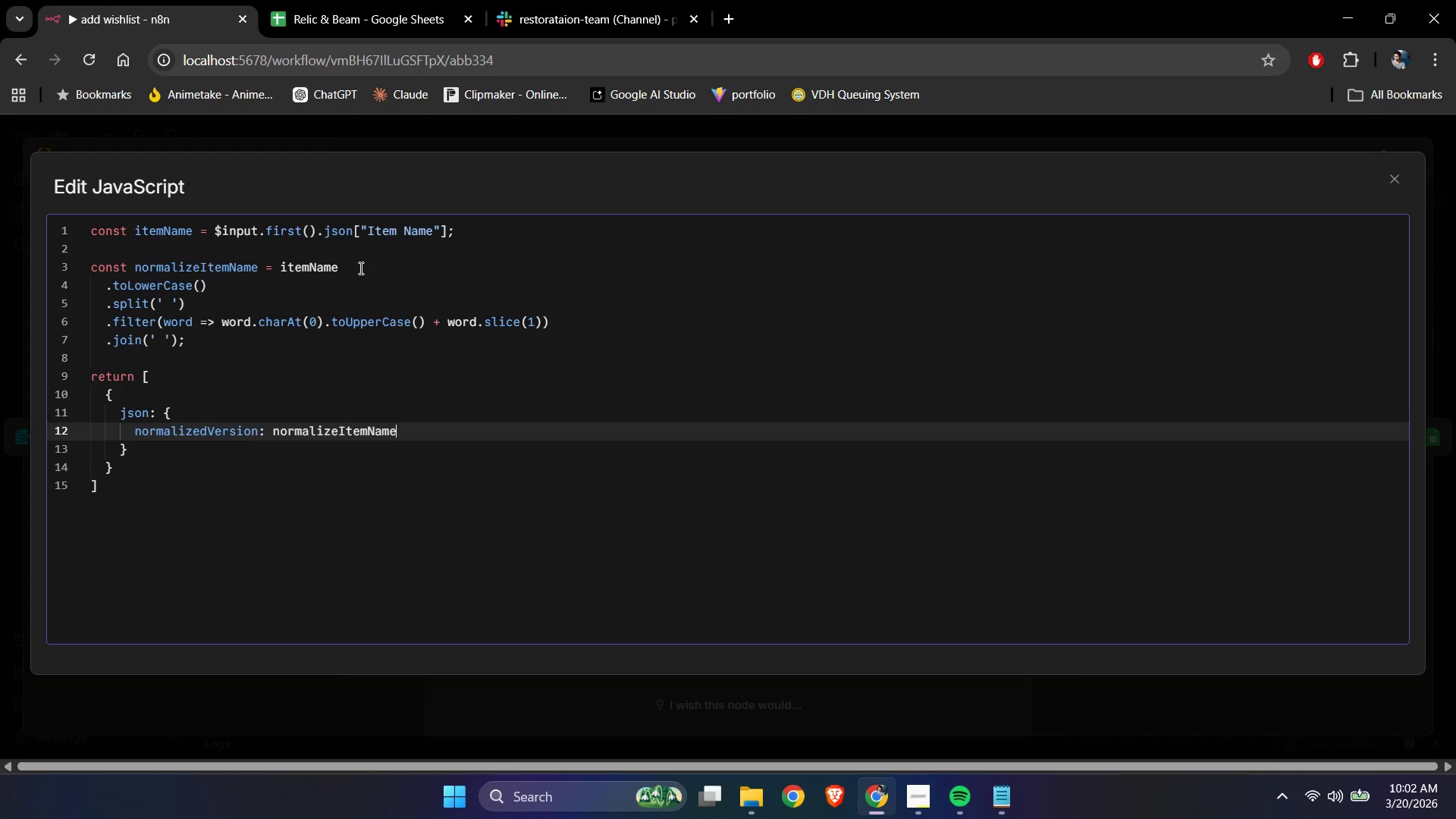 
left_click([333, 520])
 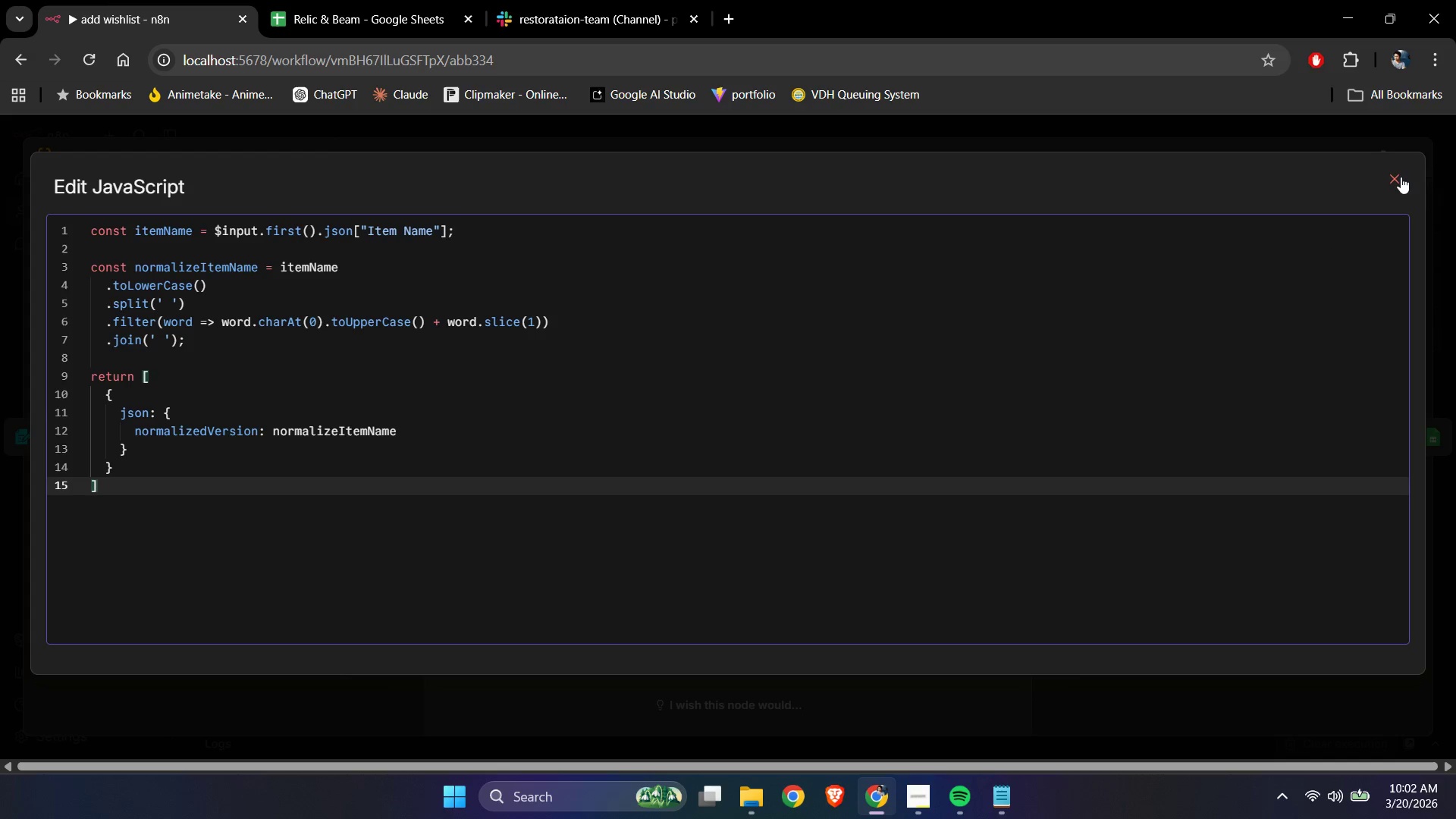 
left_click([1398, 177])
 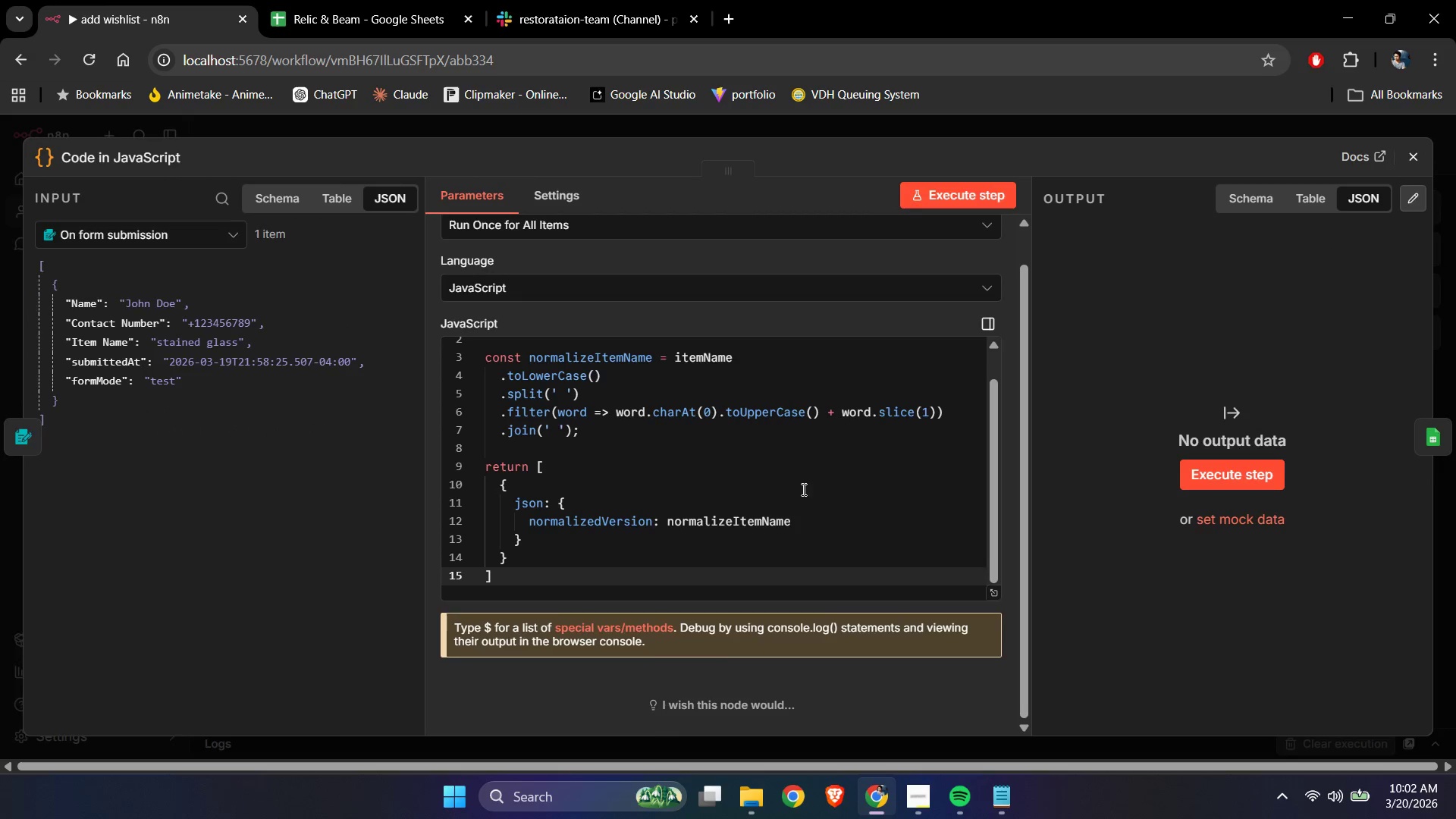 
left_click([777, 505])
 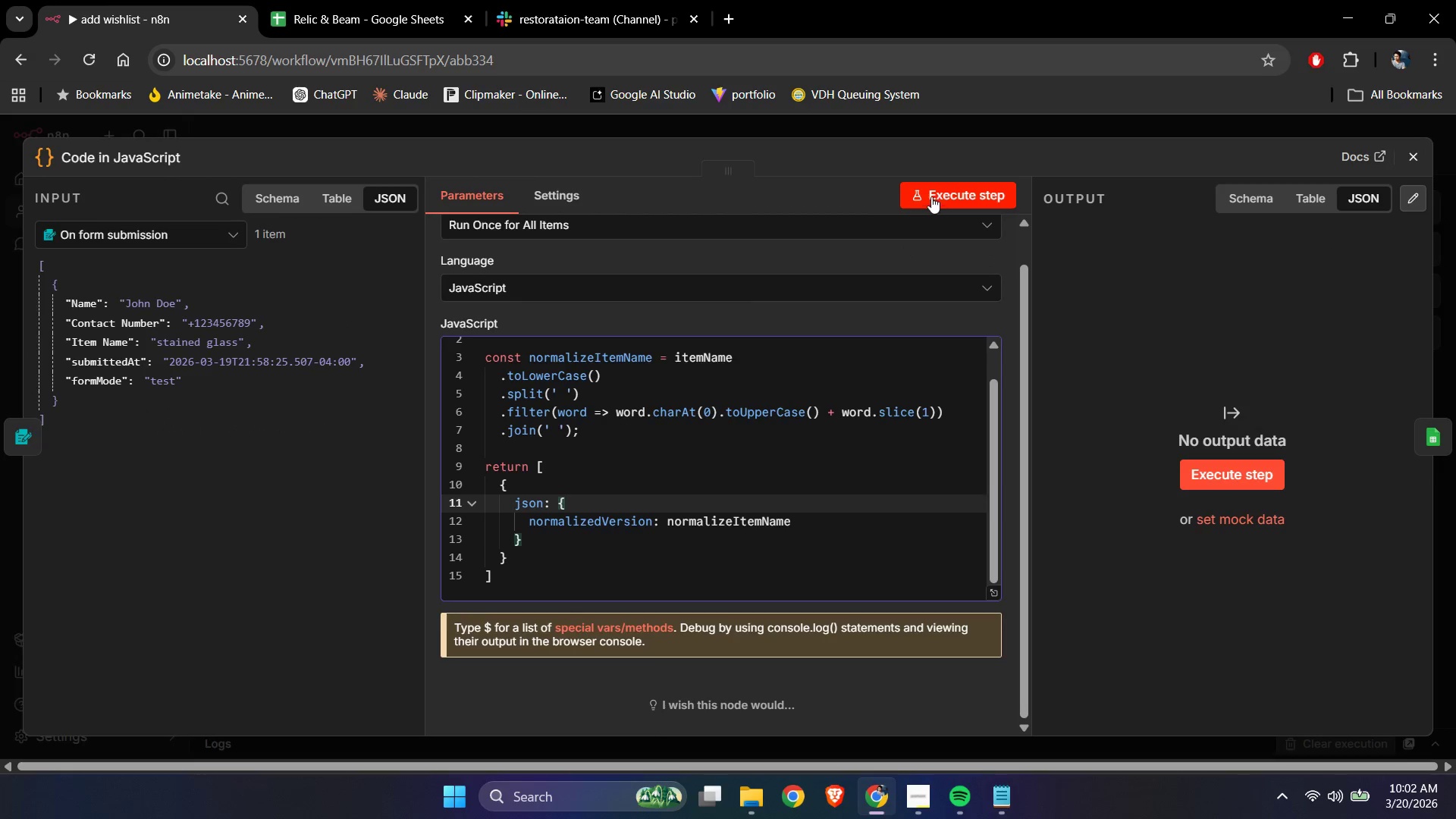 
left_click([930, 196])
 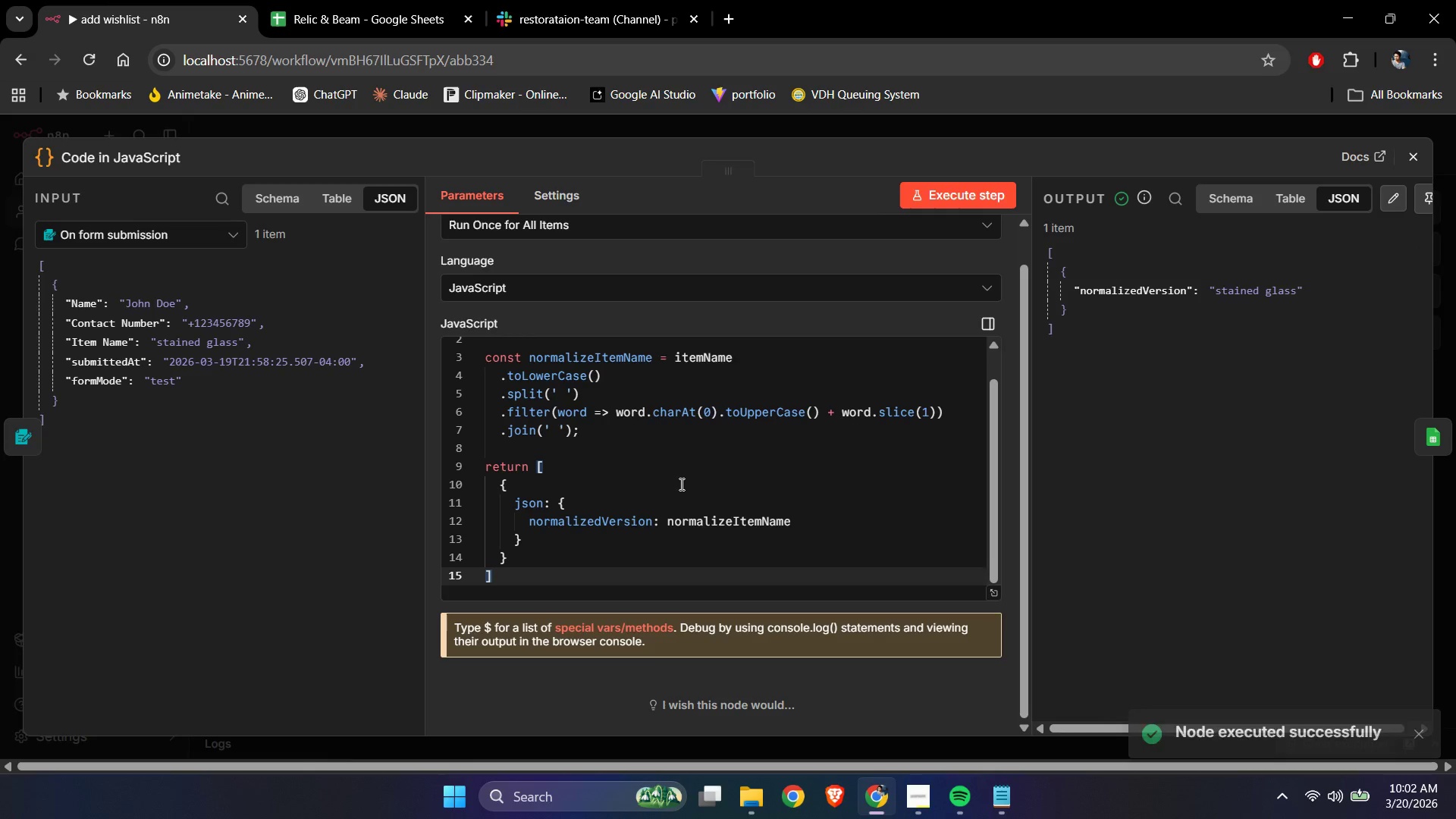 
wait(6.33)
 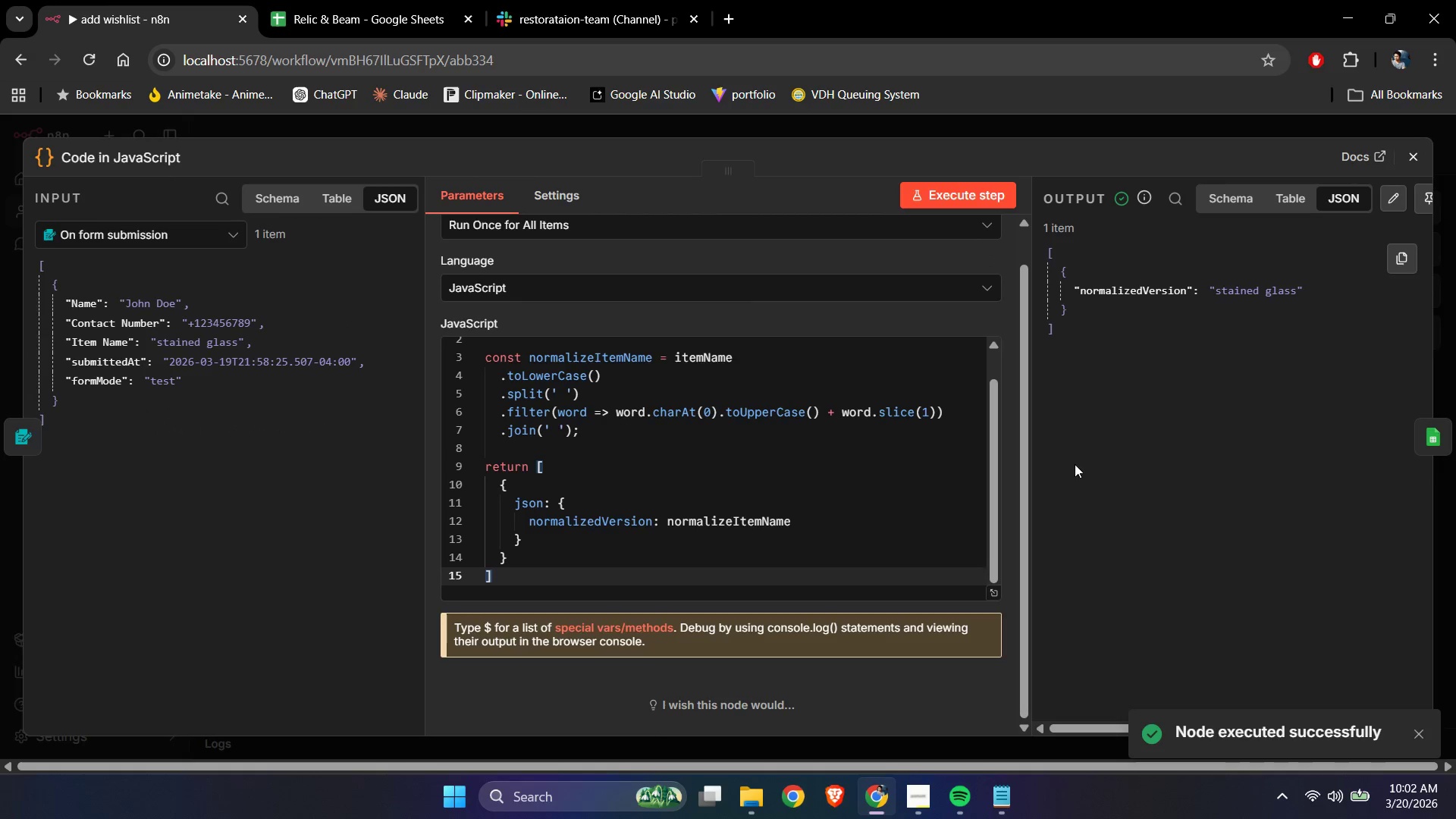 
scroll: coordinate [680, 484], scroll_direction: up, amount: 1.0
 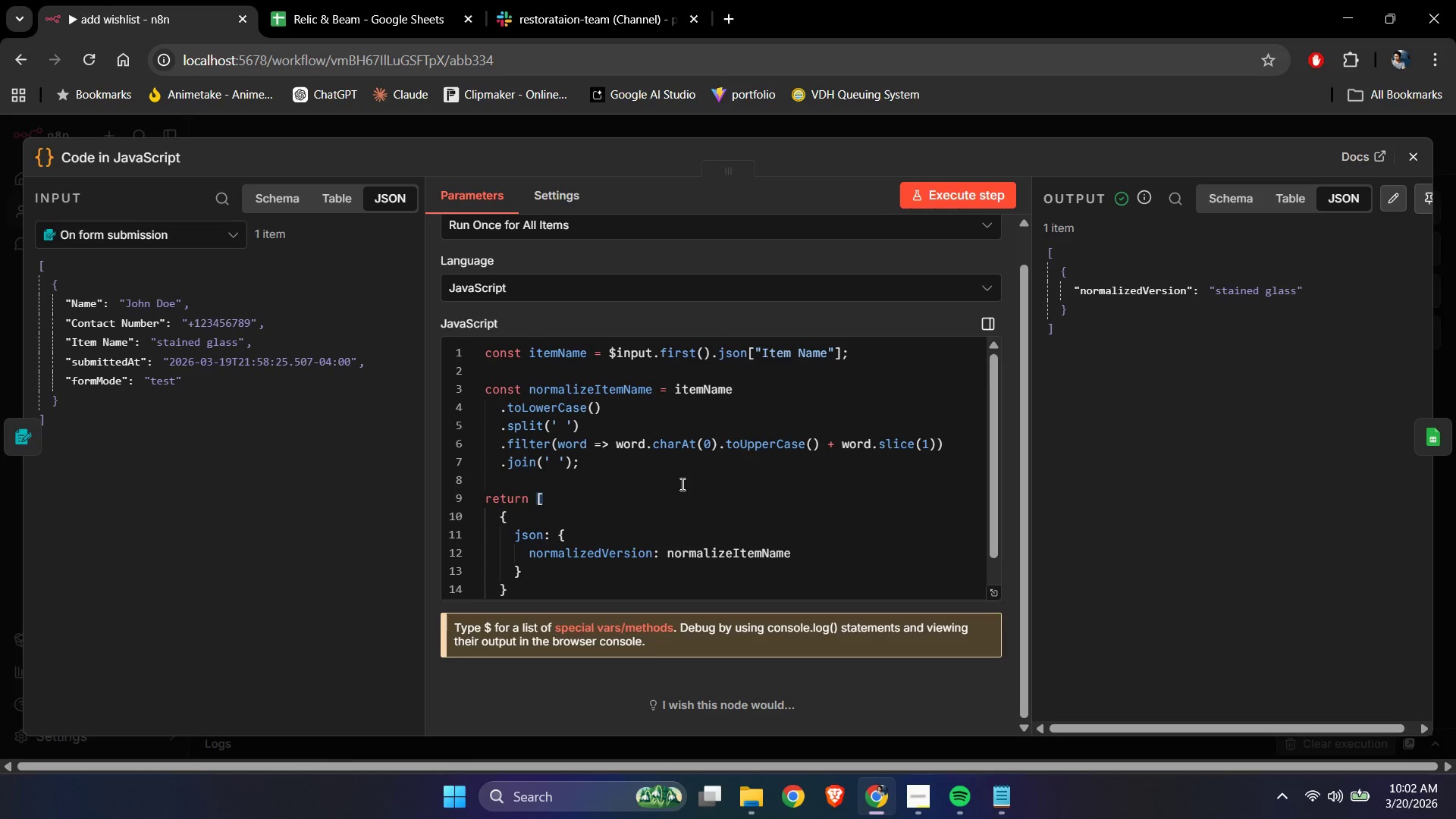 
wait(9.7)
 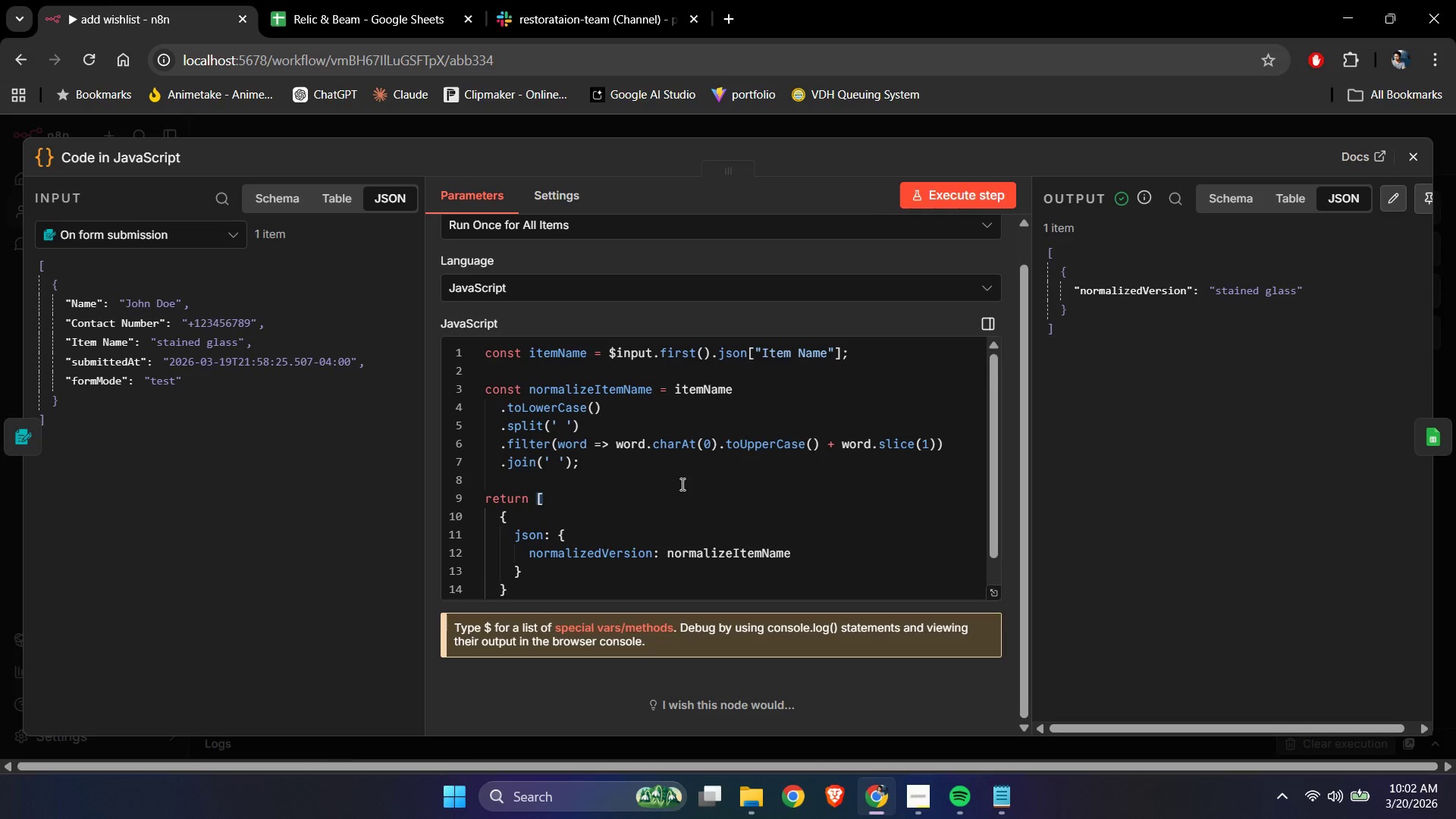 
scroll: coordinate [718, 472], scroll_direction: up, amount: 2.0
 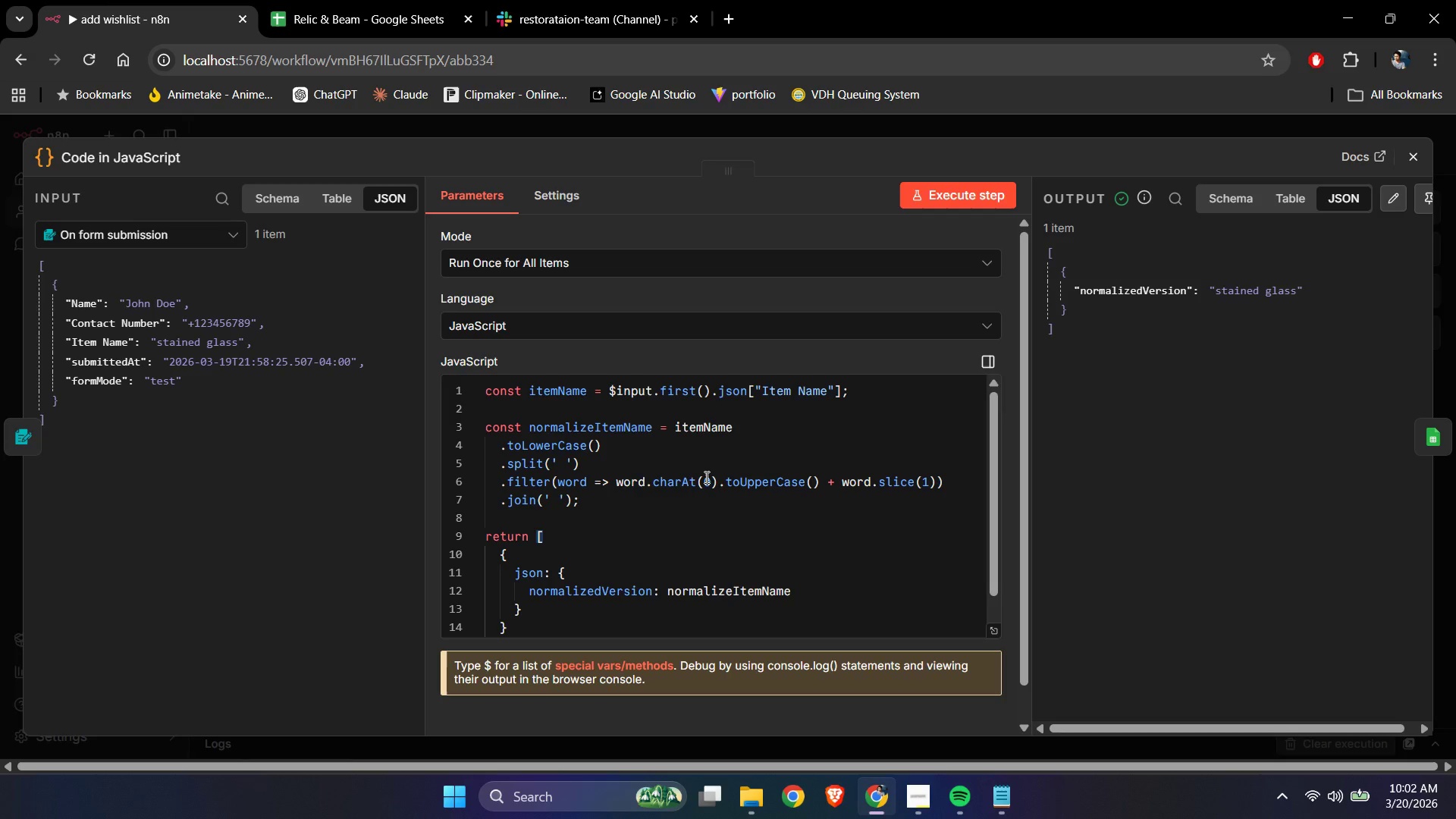 
wait(24.61)
 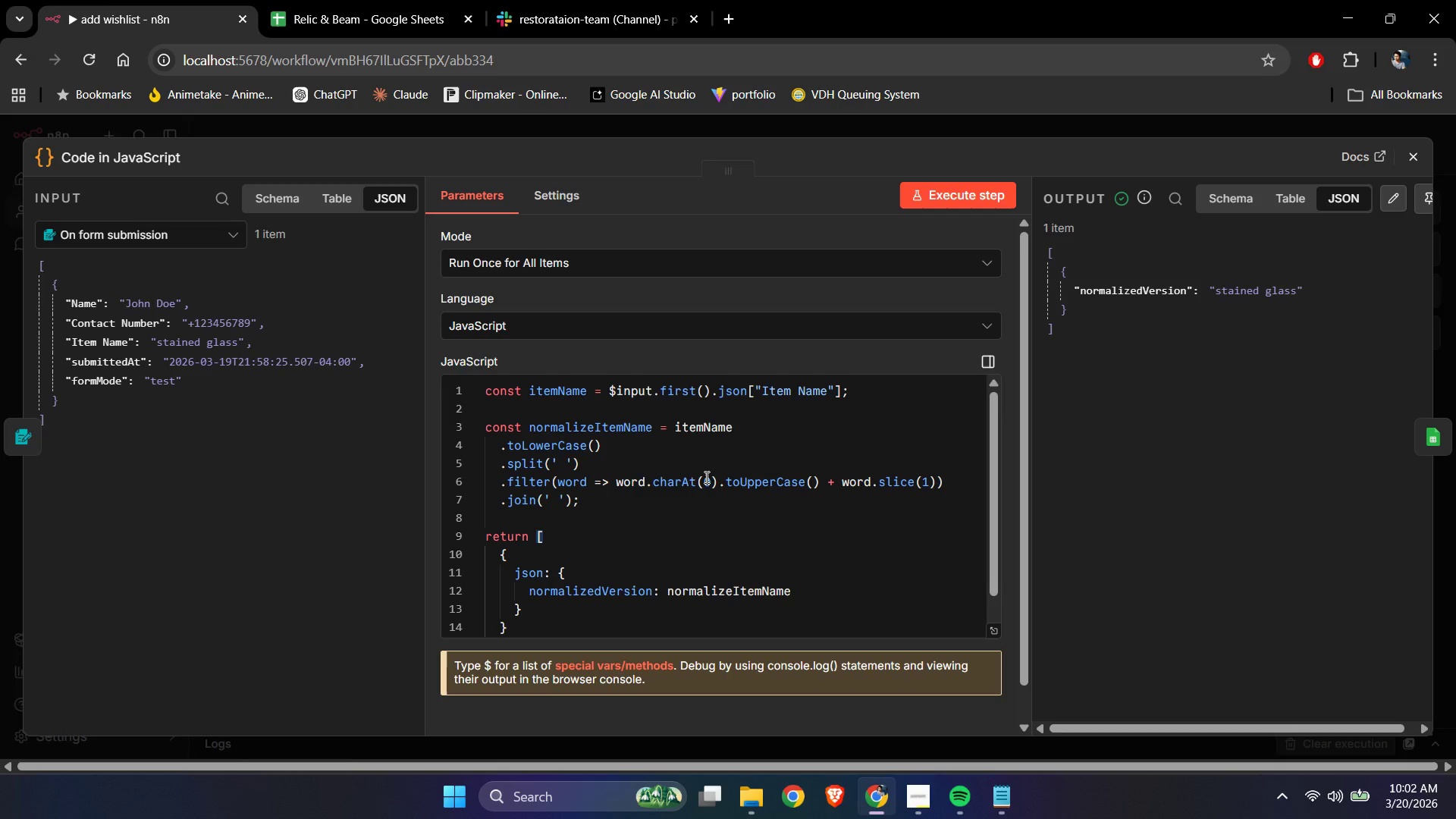 
double_click([667, 481])
 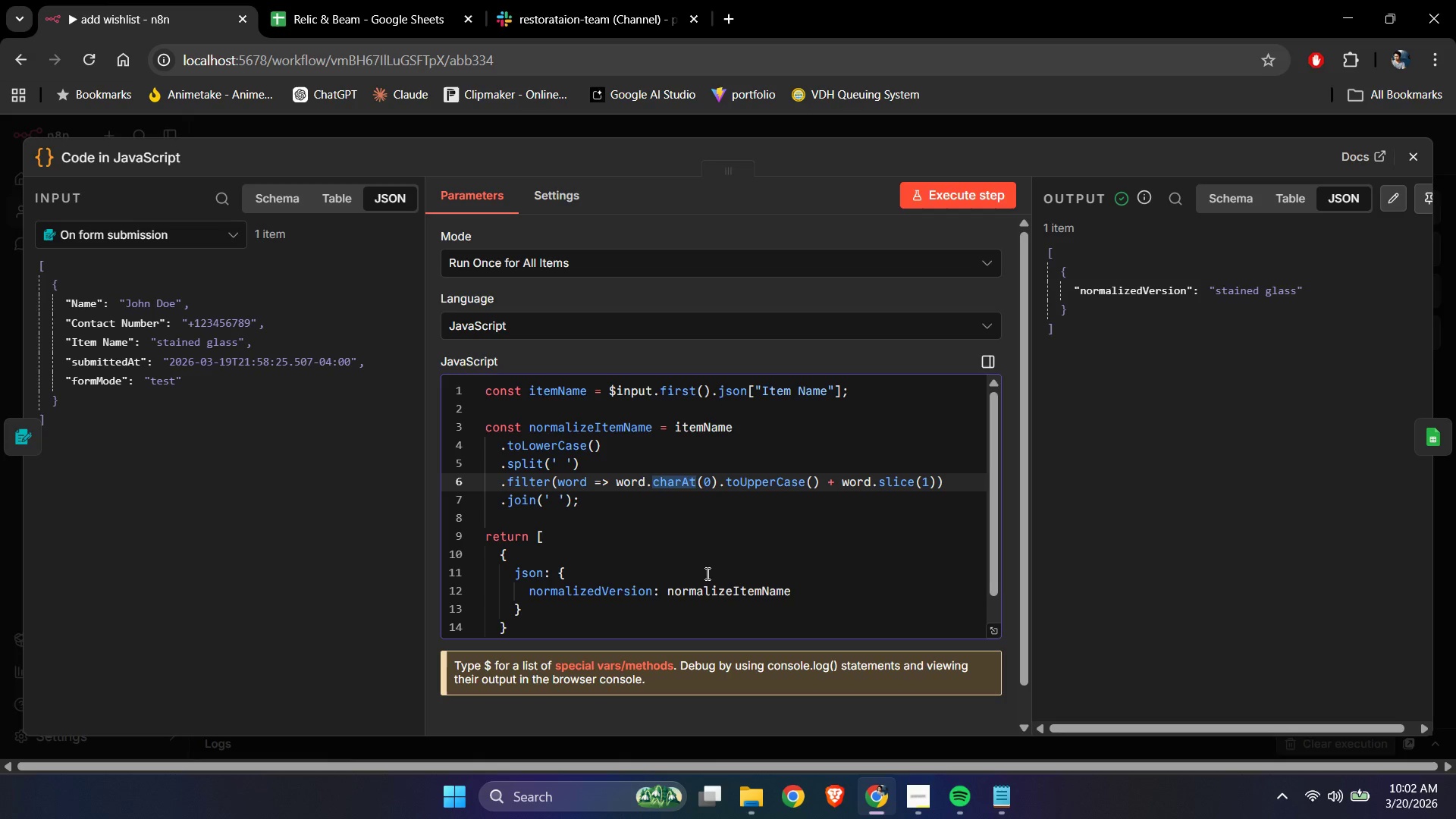 
type(trim)
 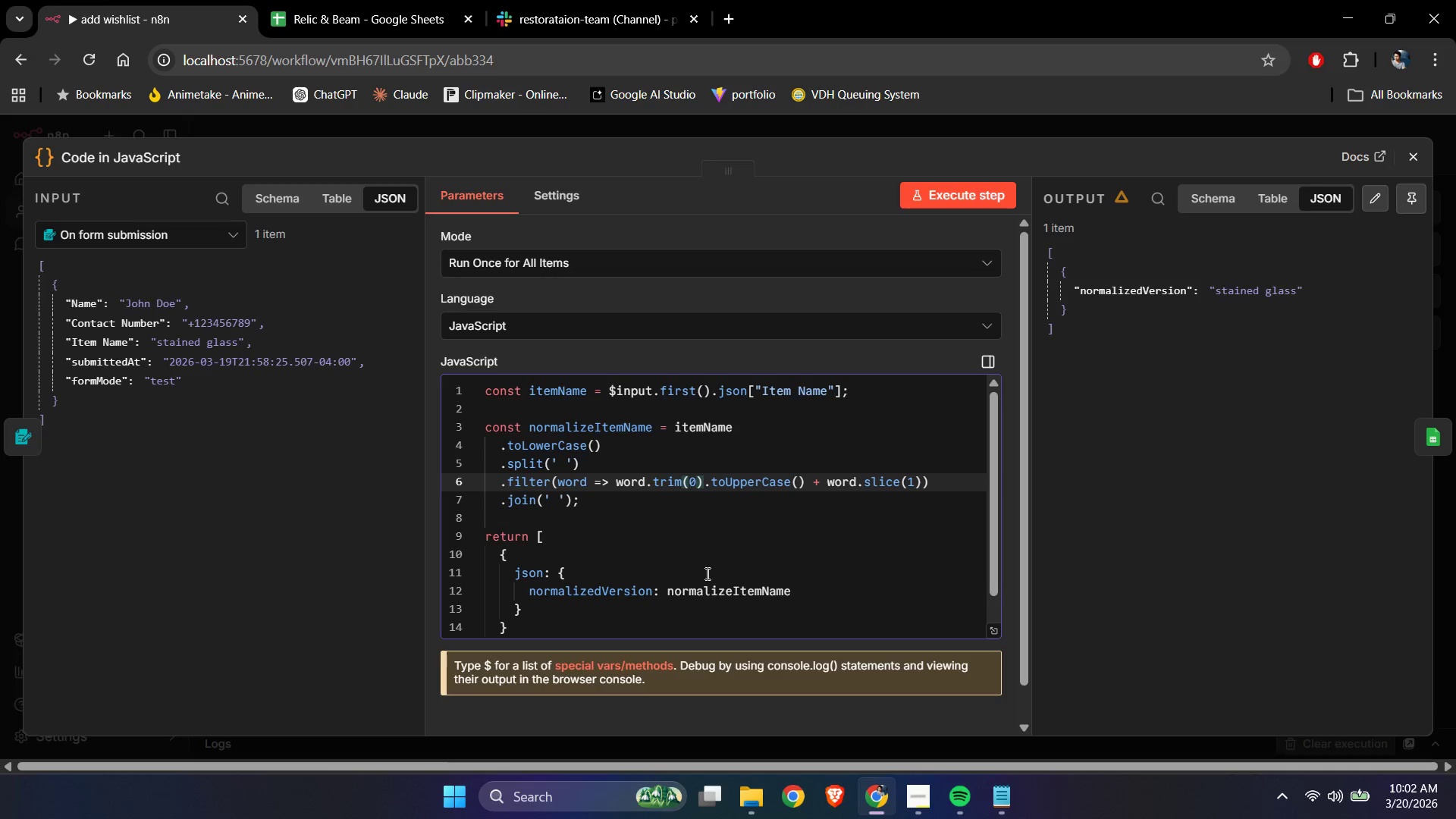 
key(ArrowUp)
 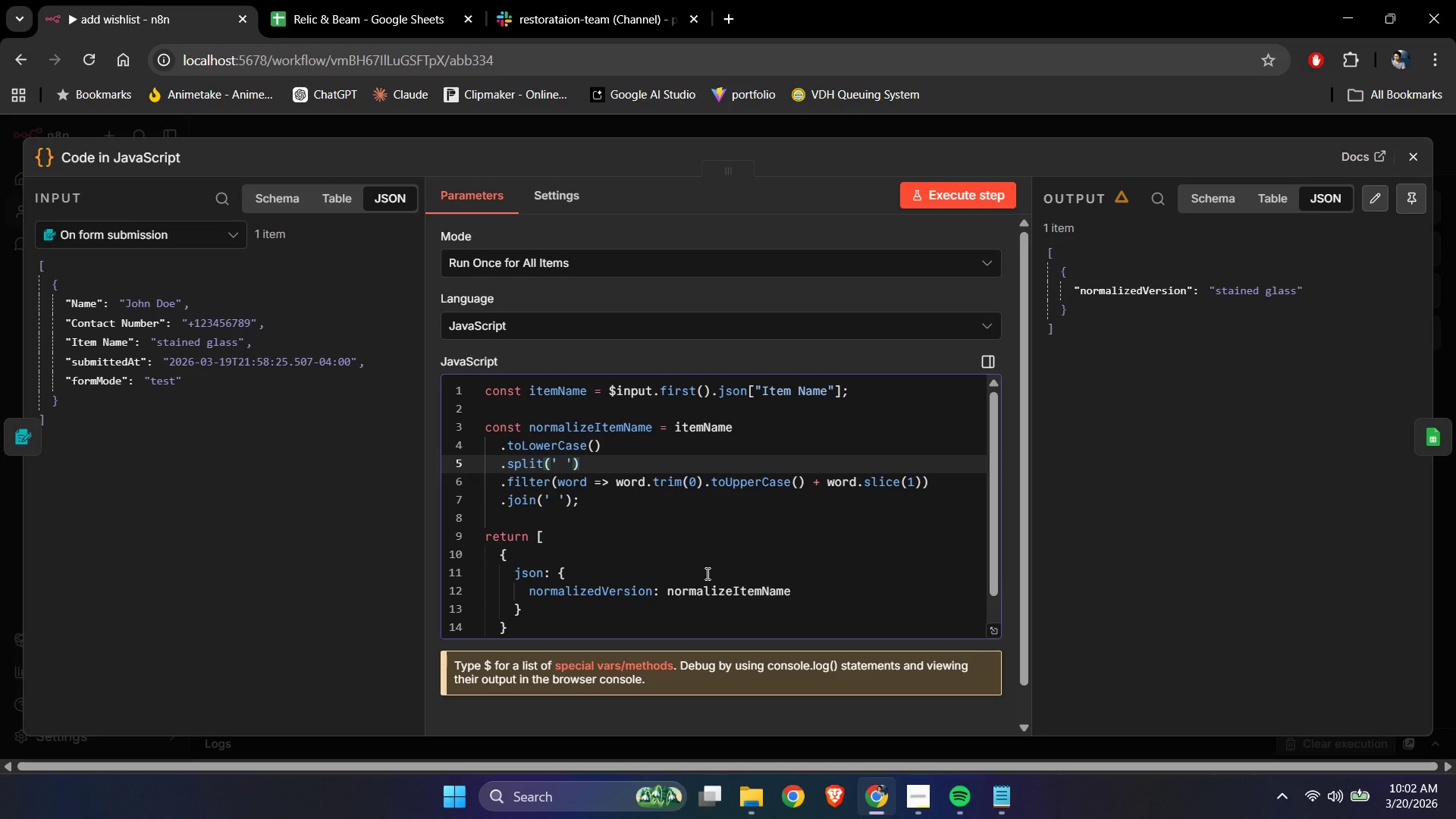 
key(ArrowUp)
 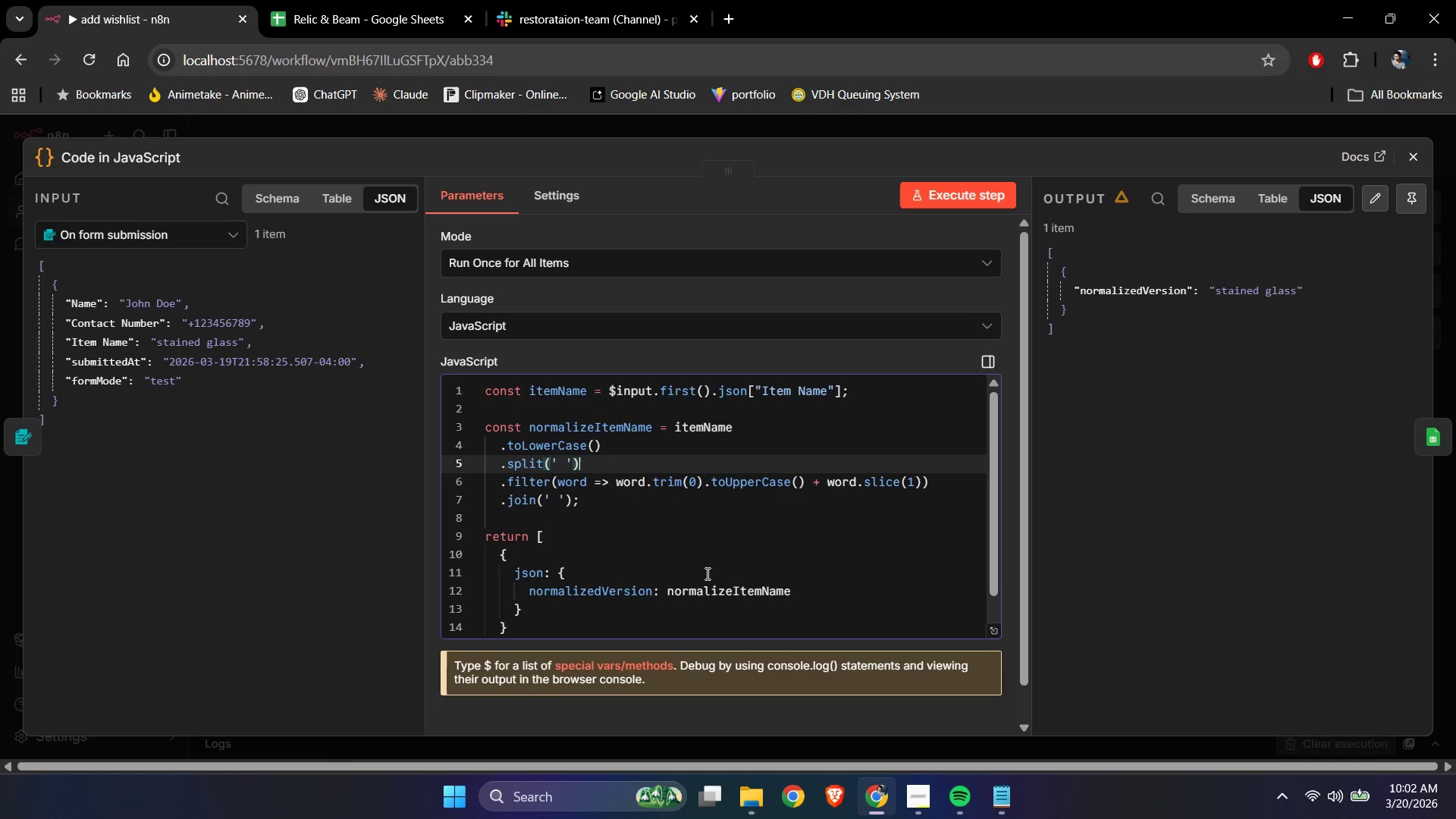 
key(ArrowDown)
 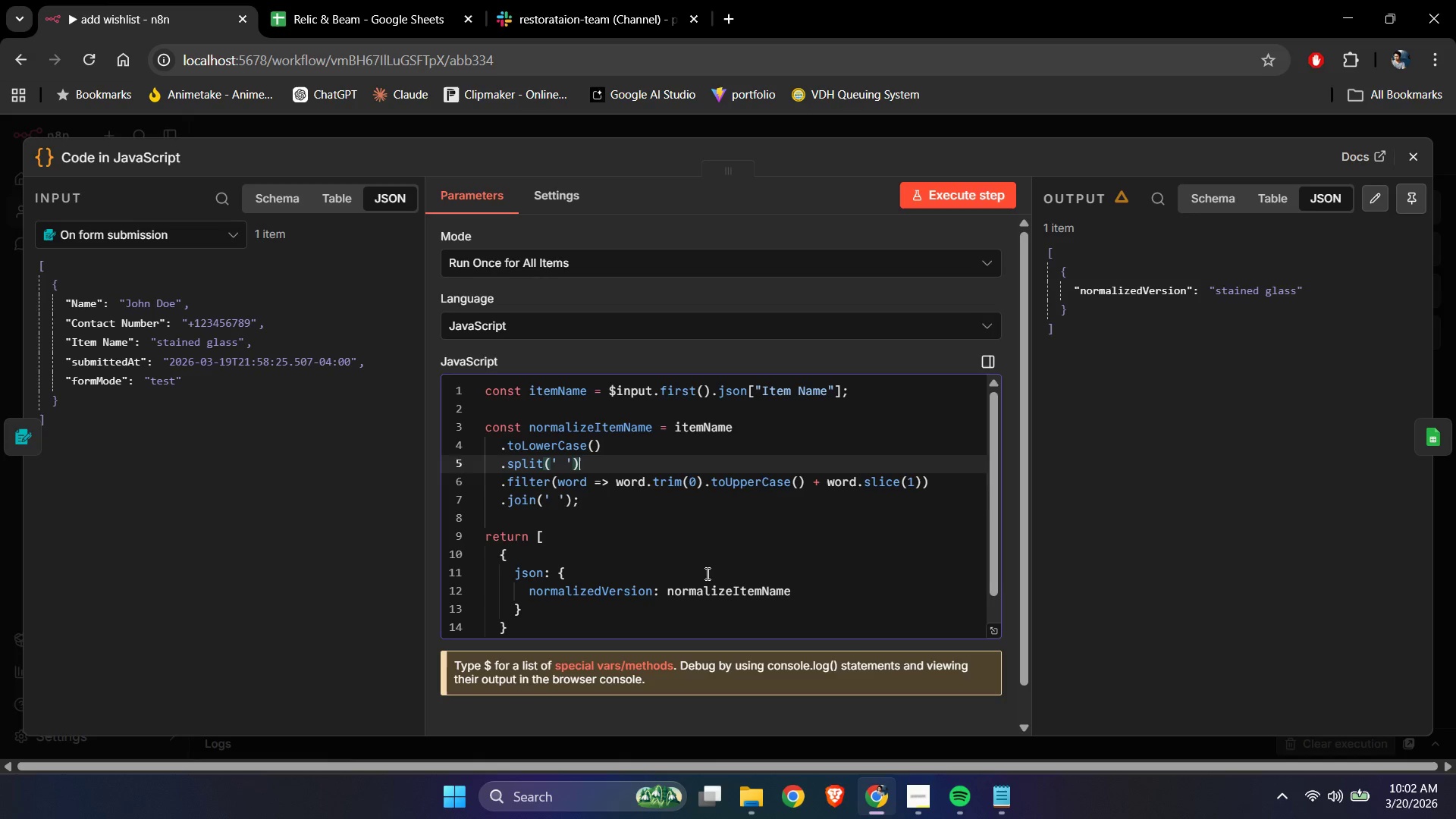 
key(ArrowDown)
 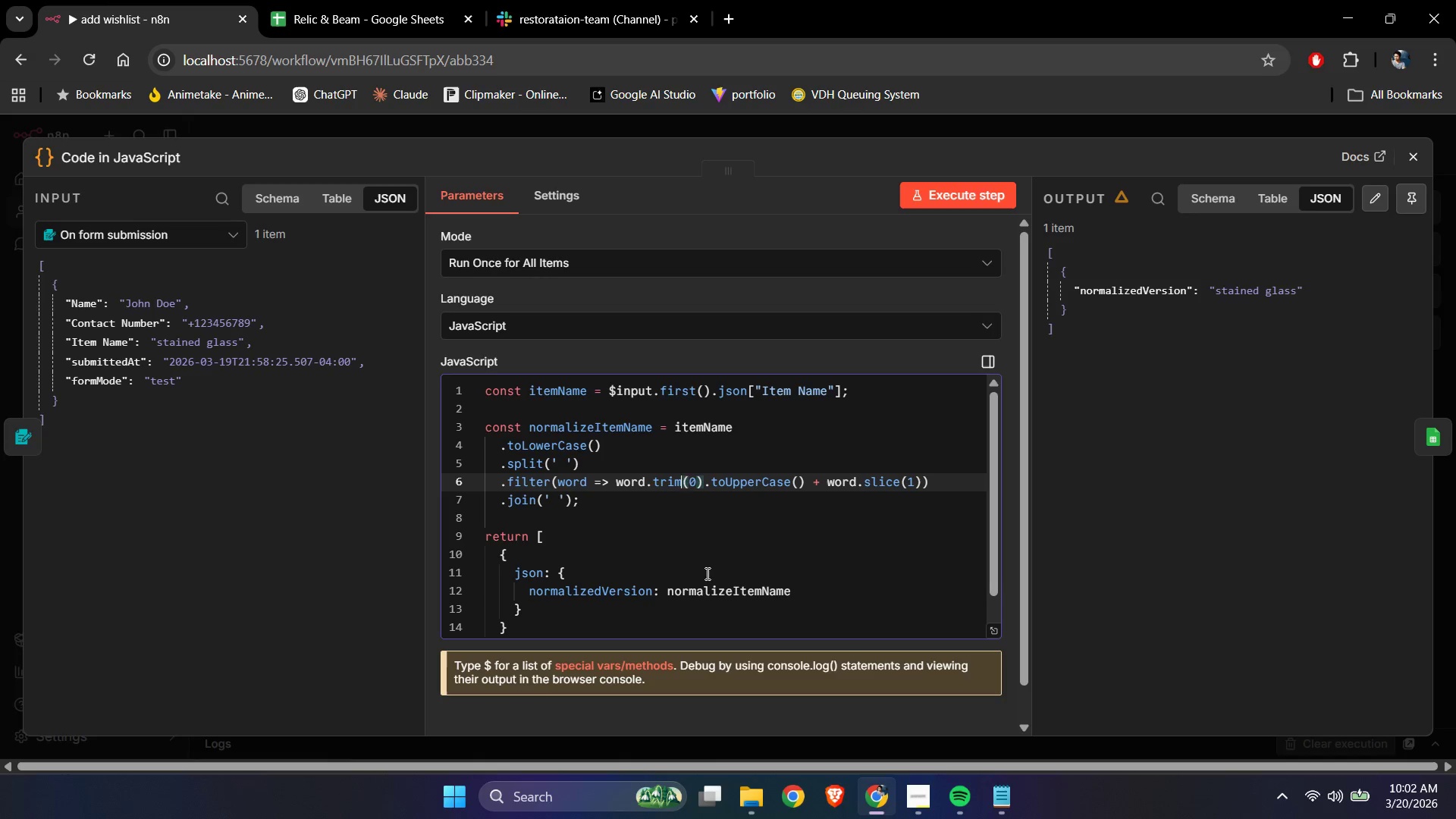 
key(ArrowRight)
 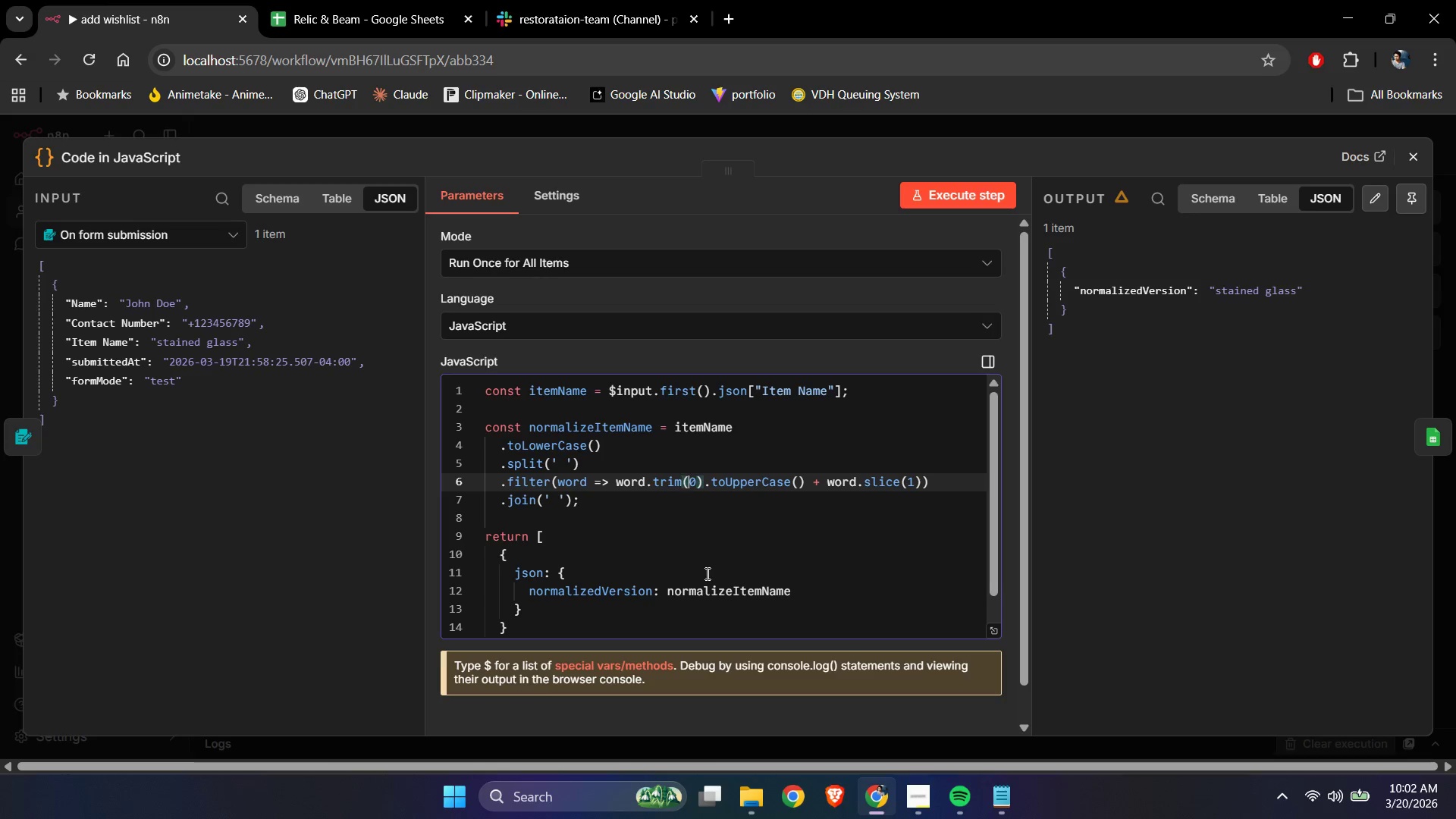 
key(ArrowRight)
 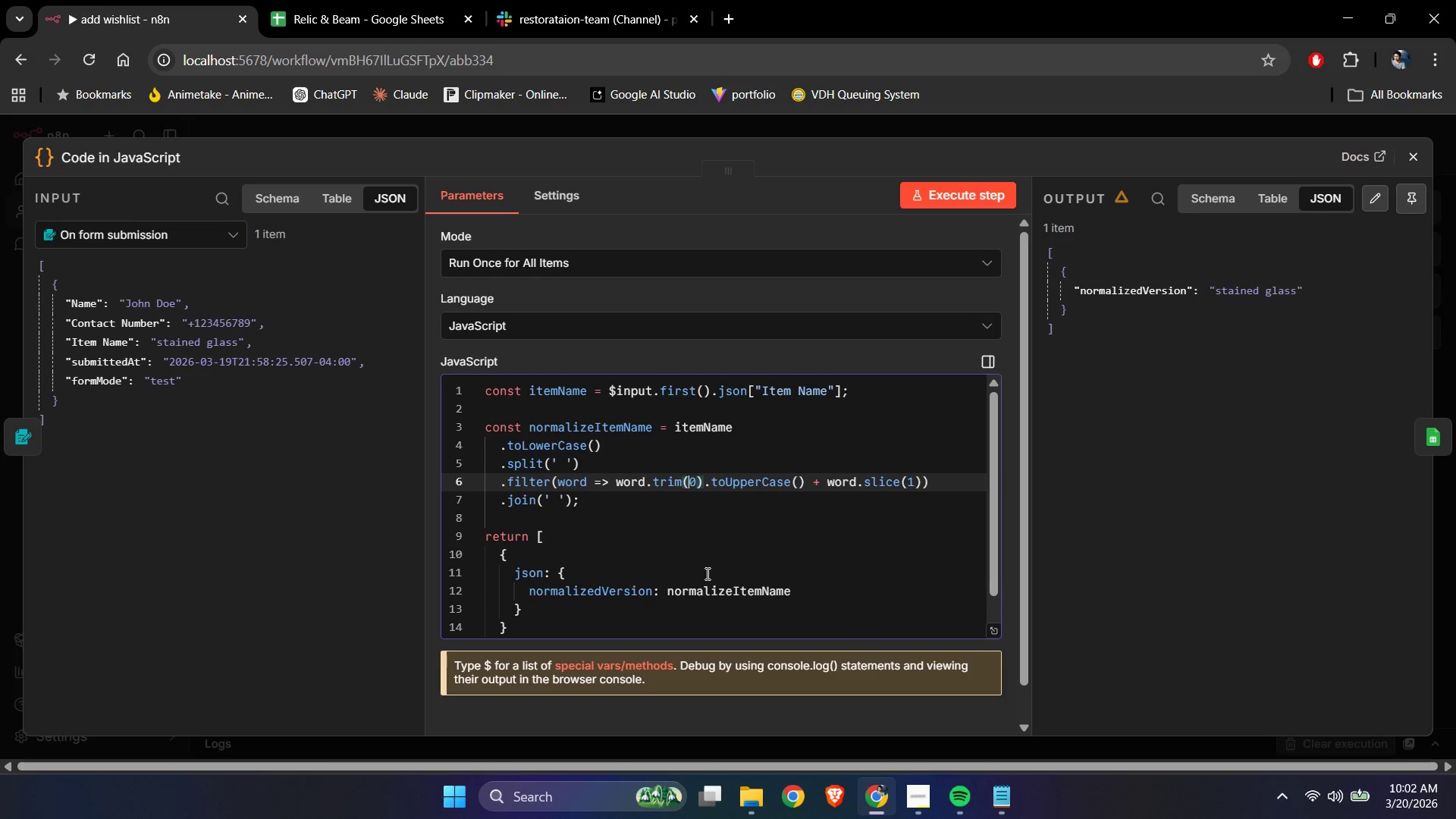 
key(ArrowLeft)
 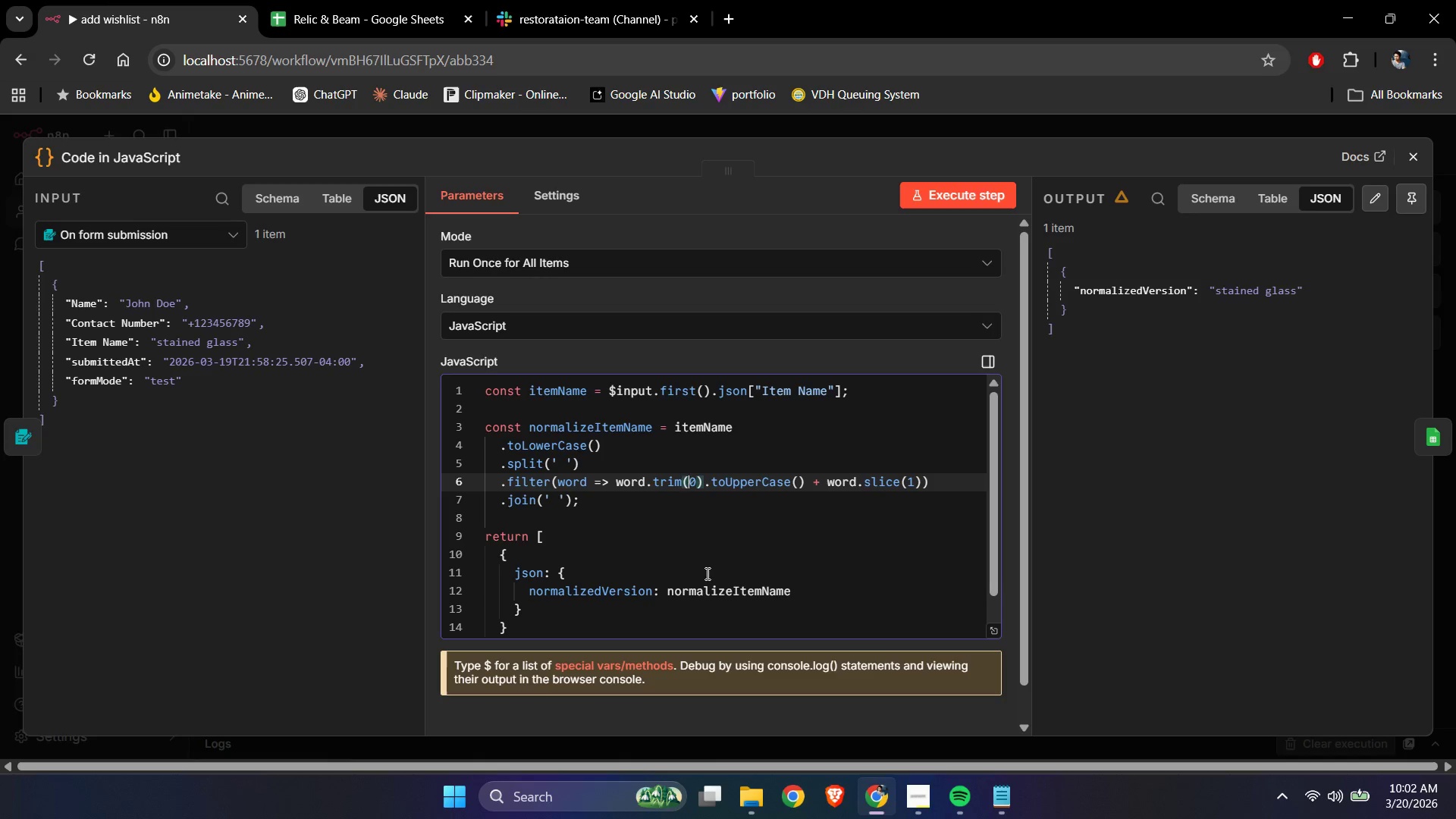 
key(ArrowLeft)
 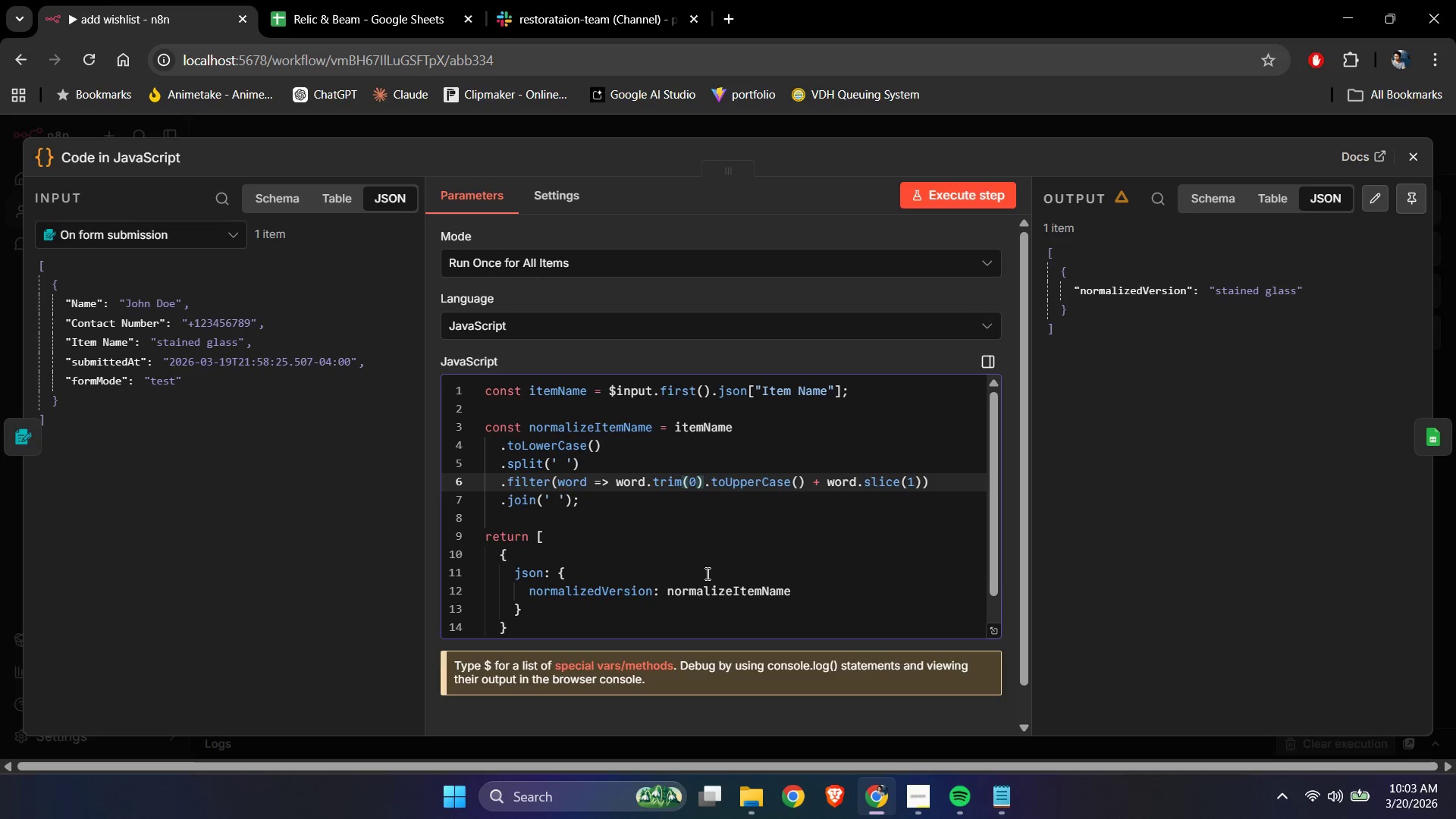 
key(Enter)
 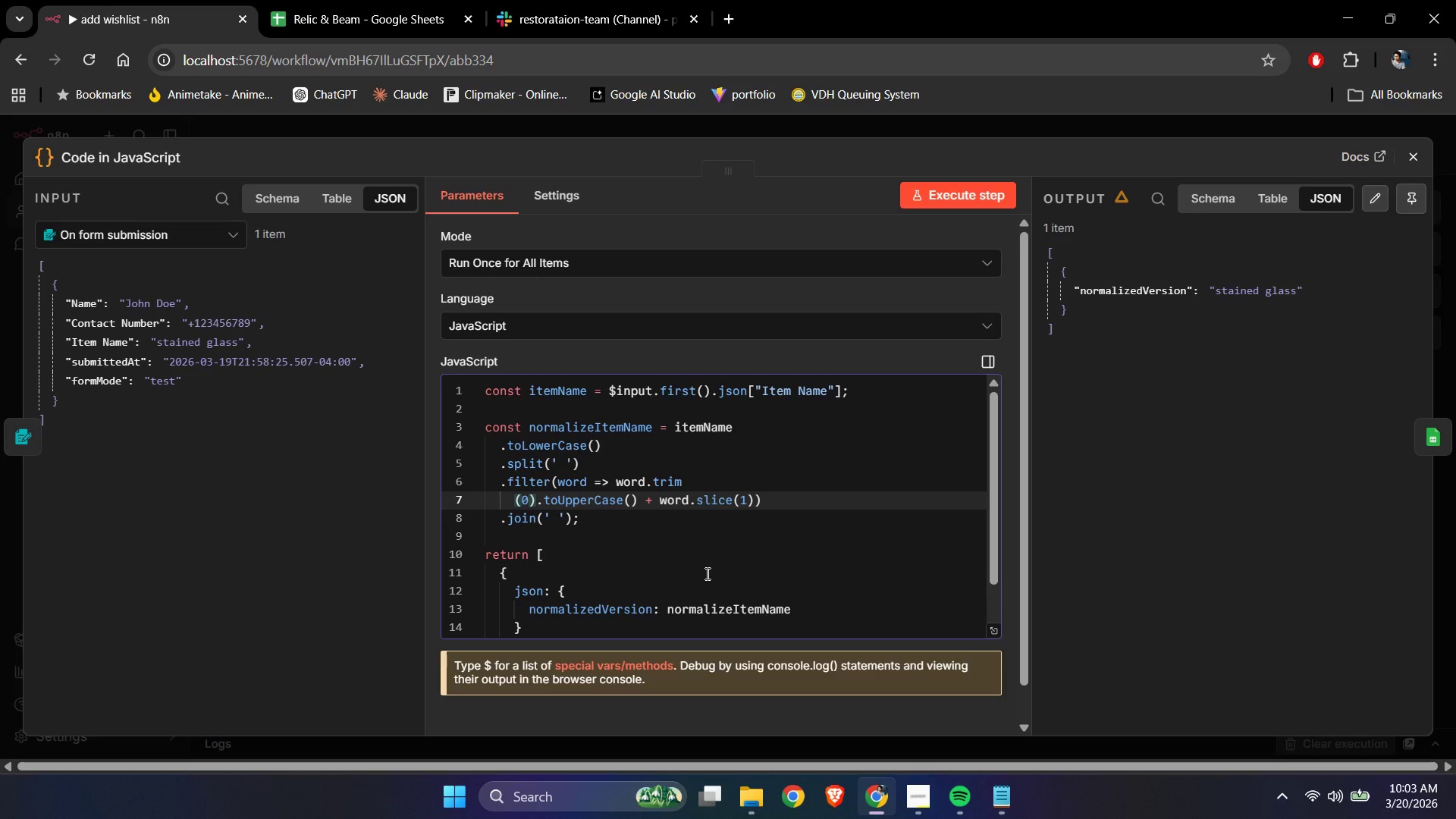 
key(ArrowUp)
 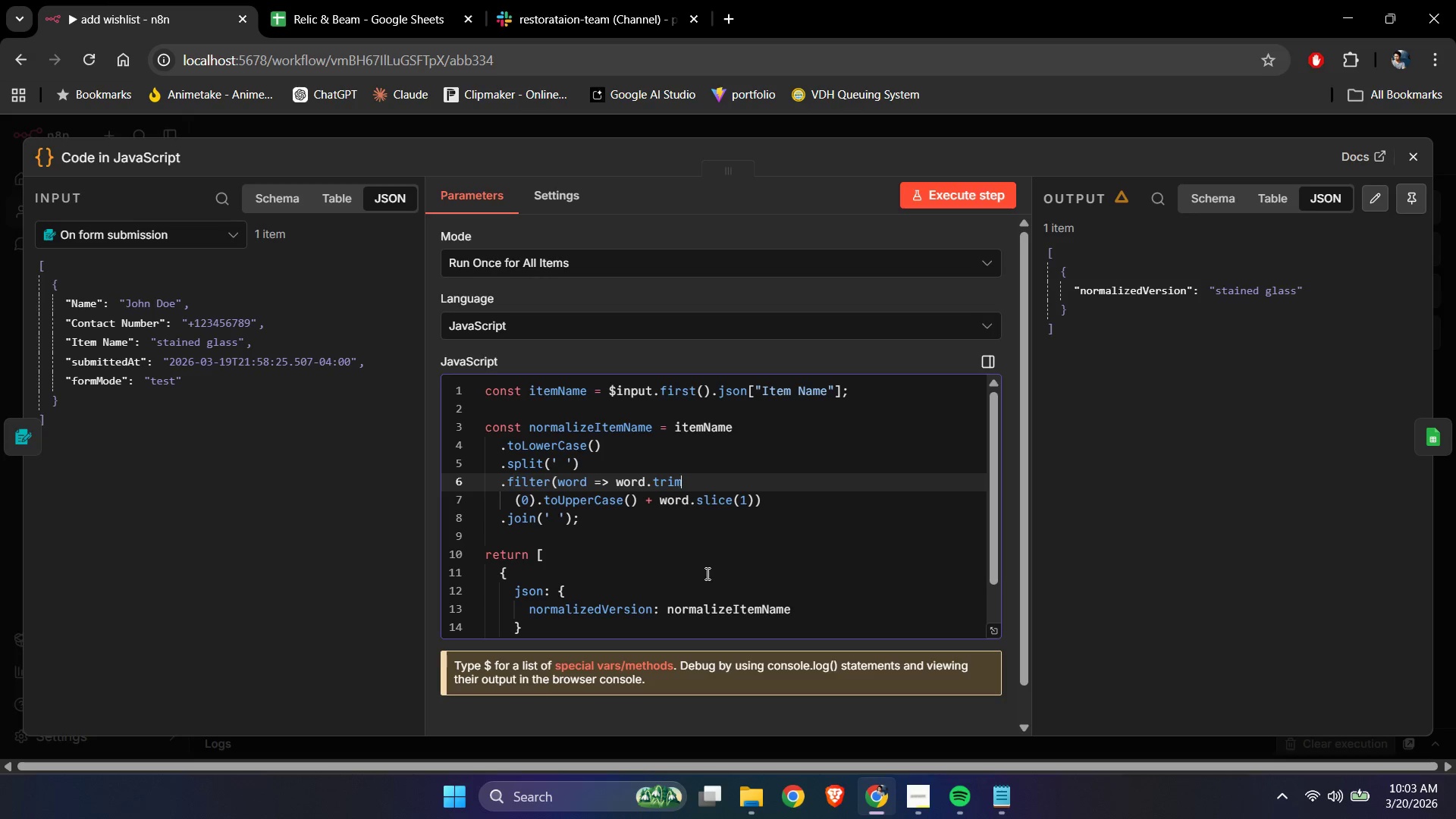 
key(End)
 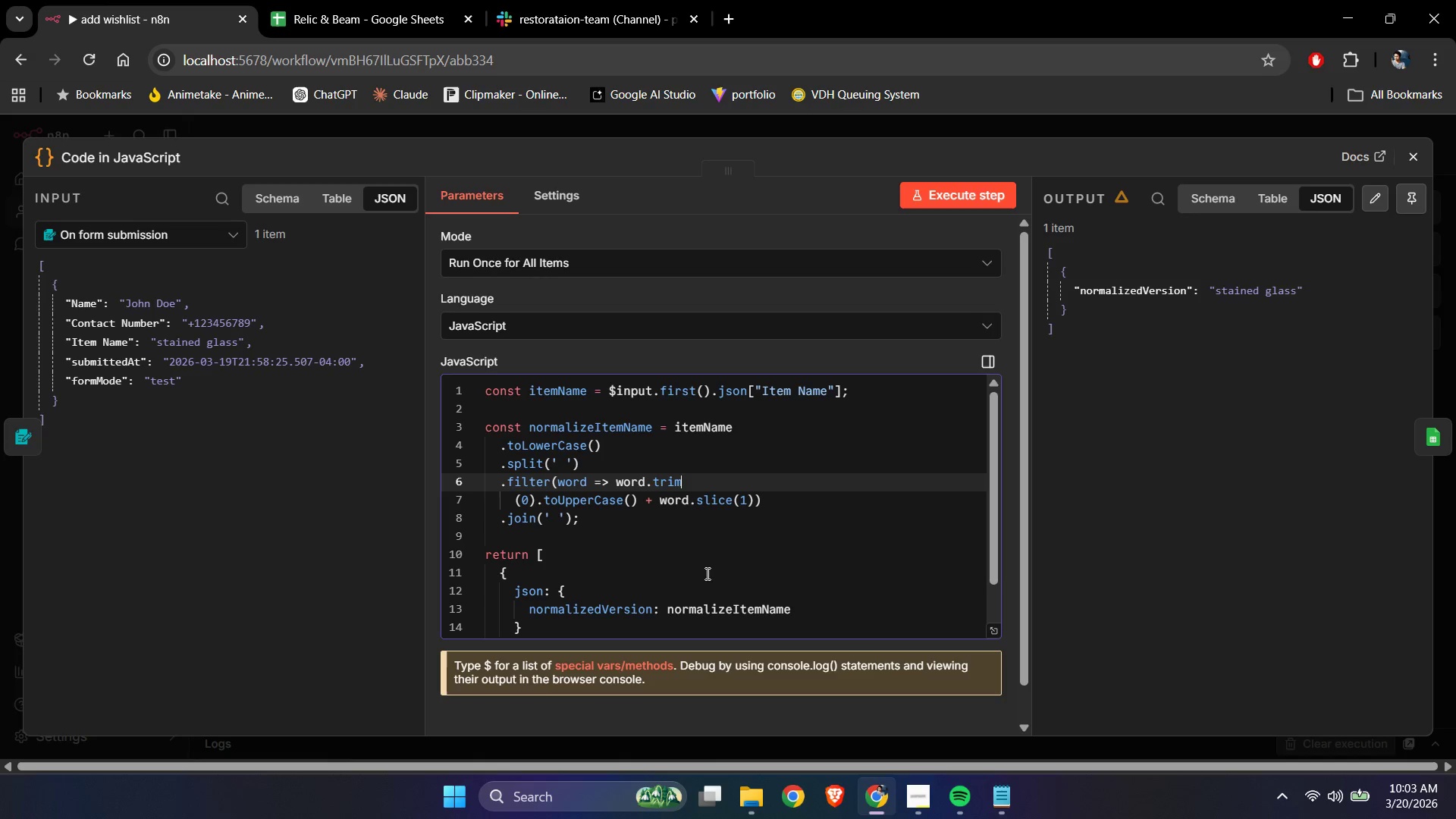 
type(() !== ")
key(Backspace)
type(')
 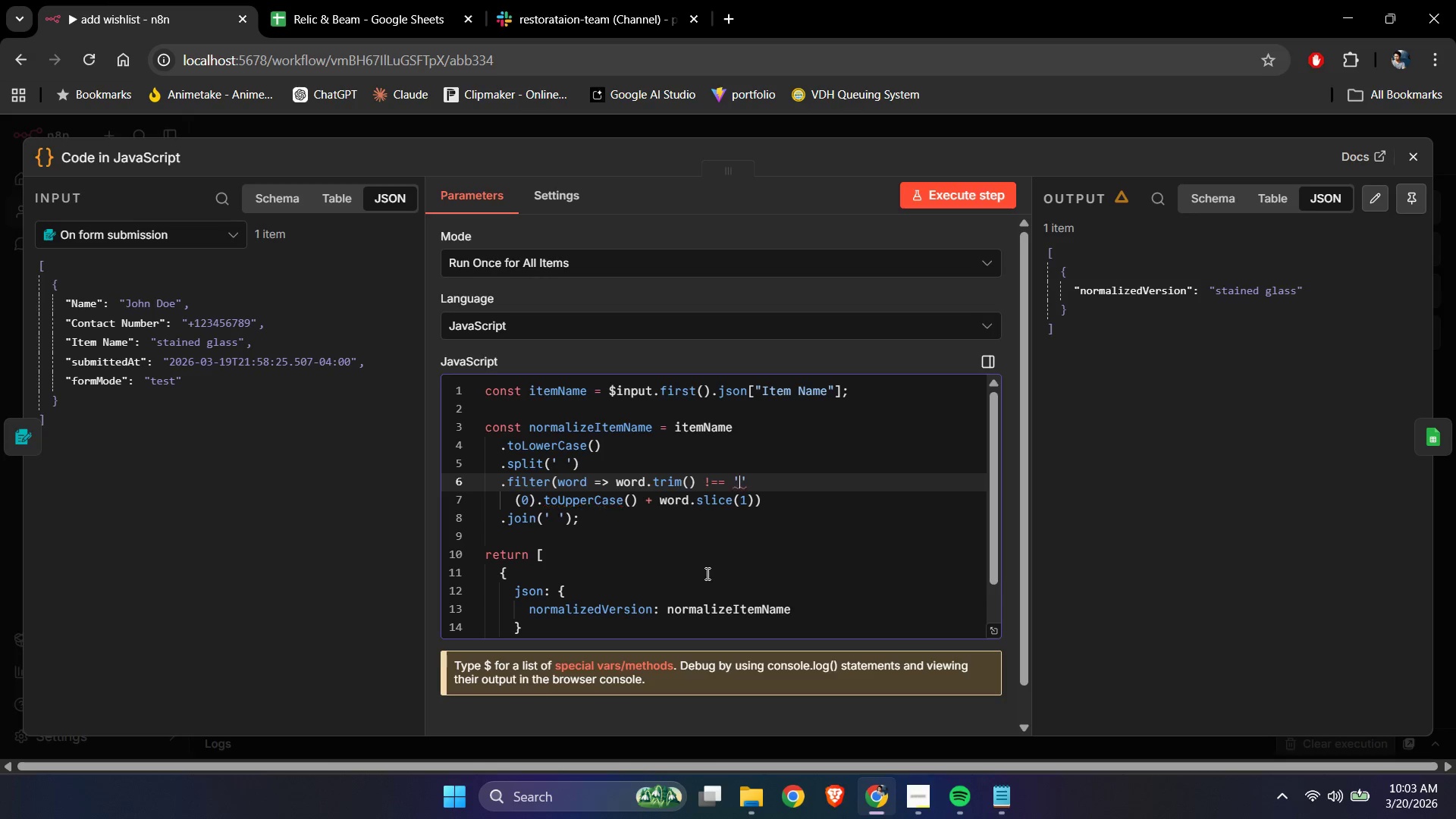 
key(Space)
 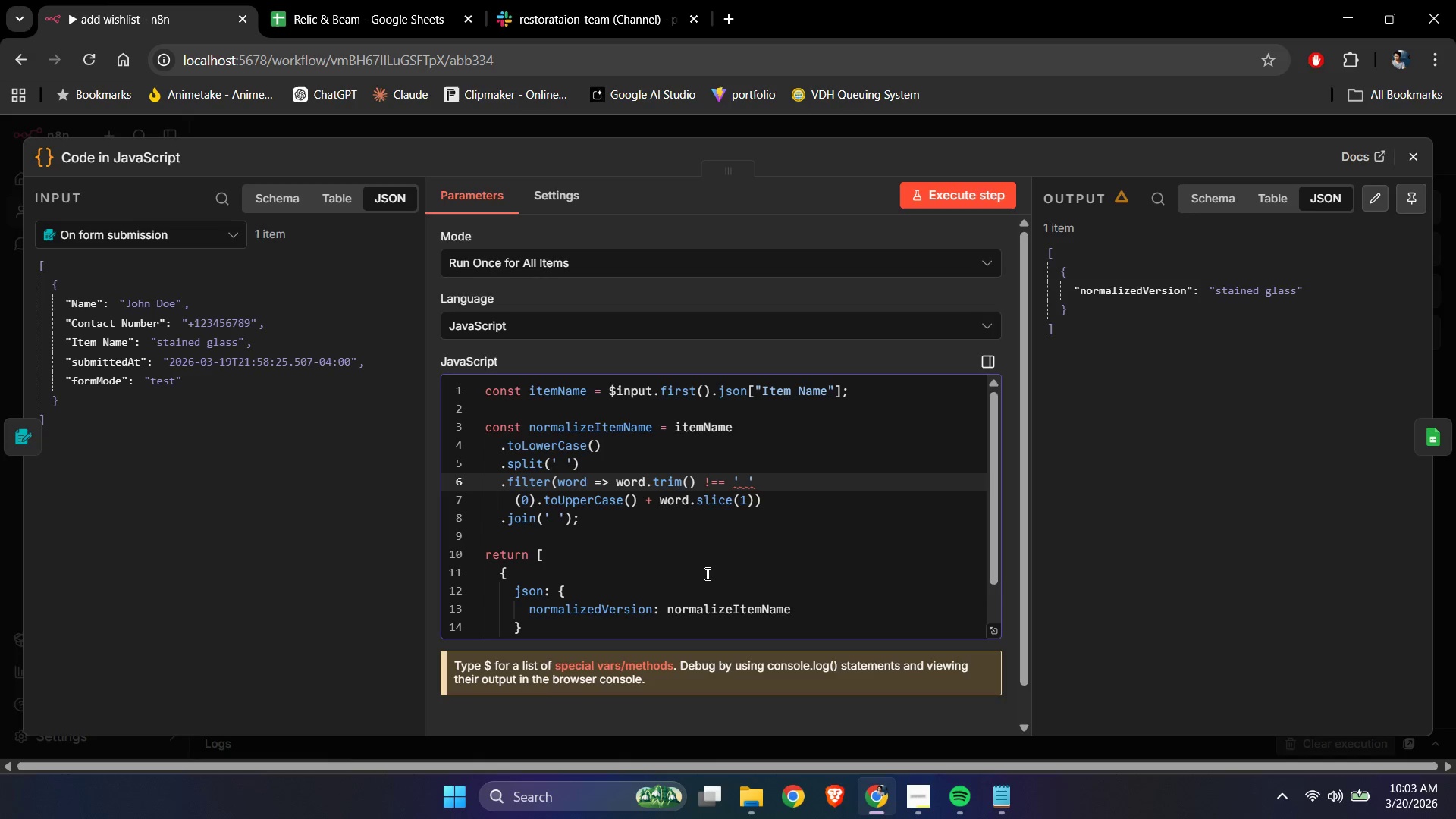 
key(Backspace)
 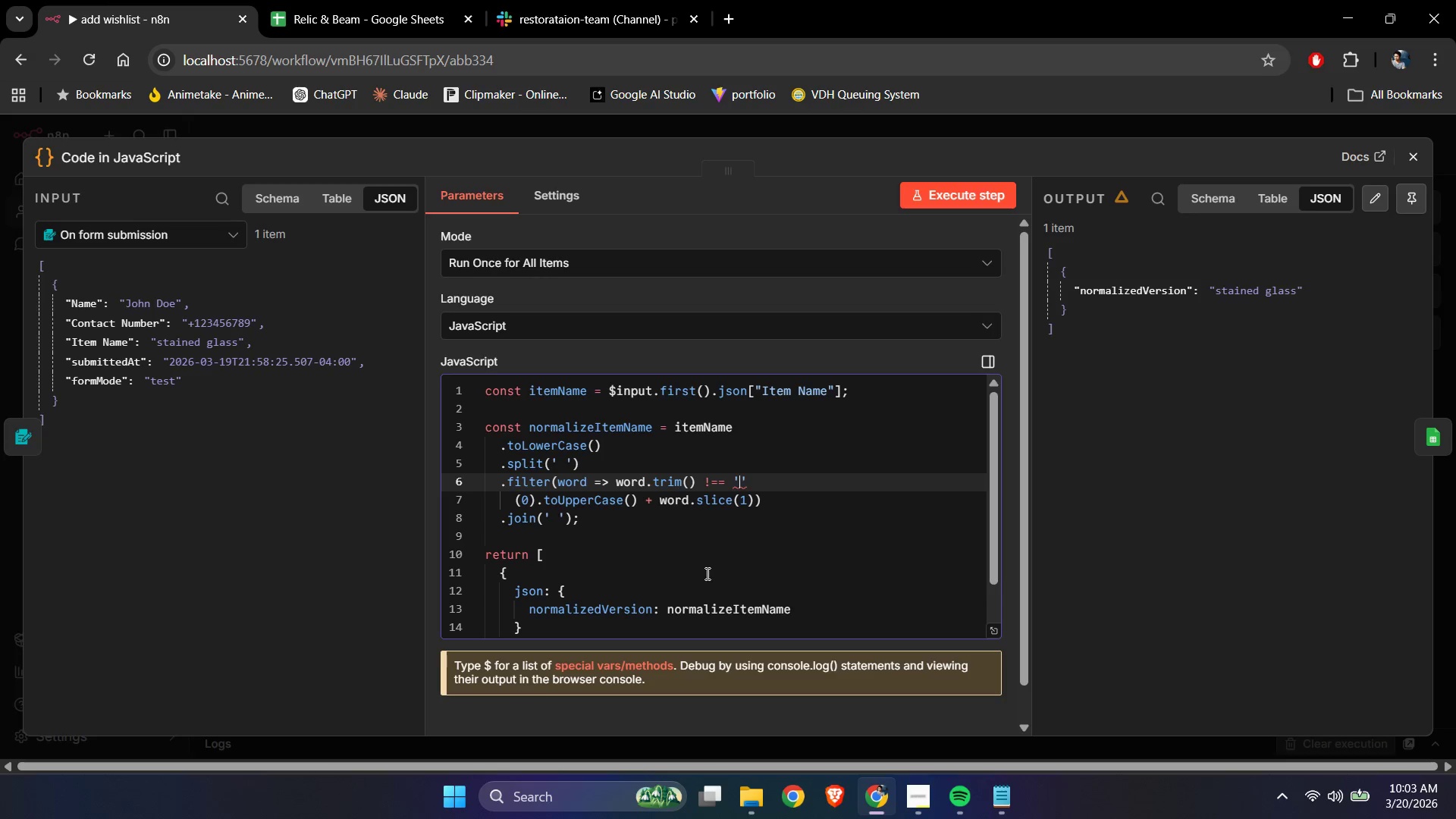 
key(ArrowRight)
 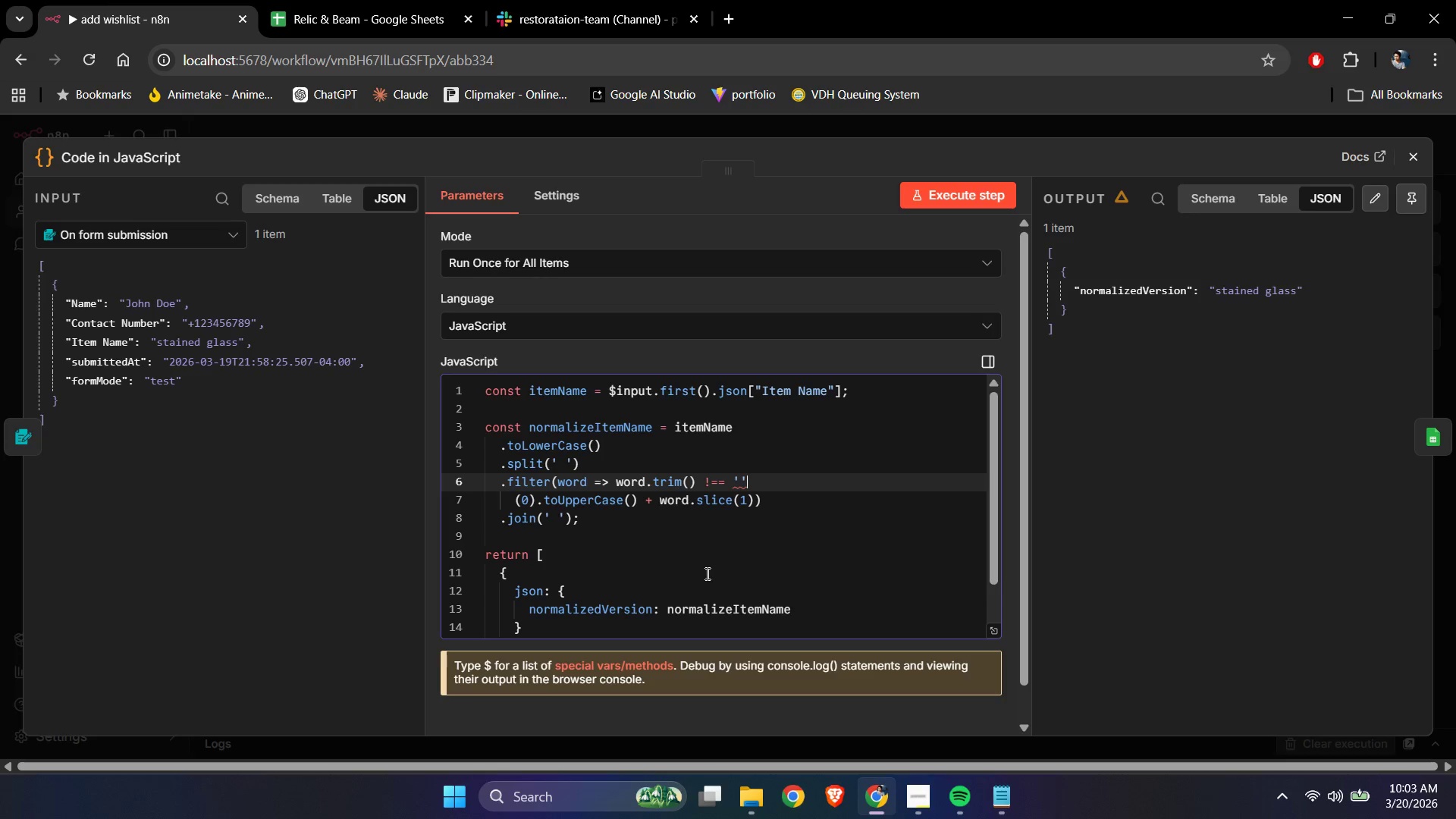 
wait(5.3)
 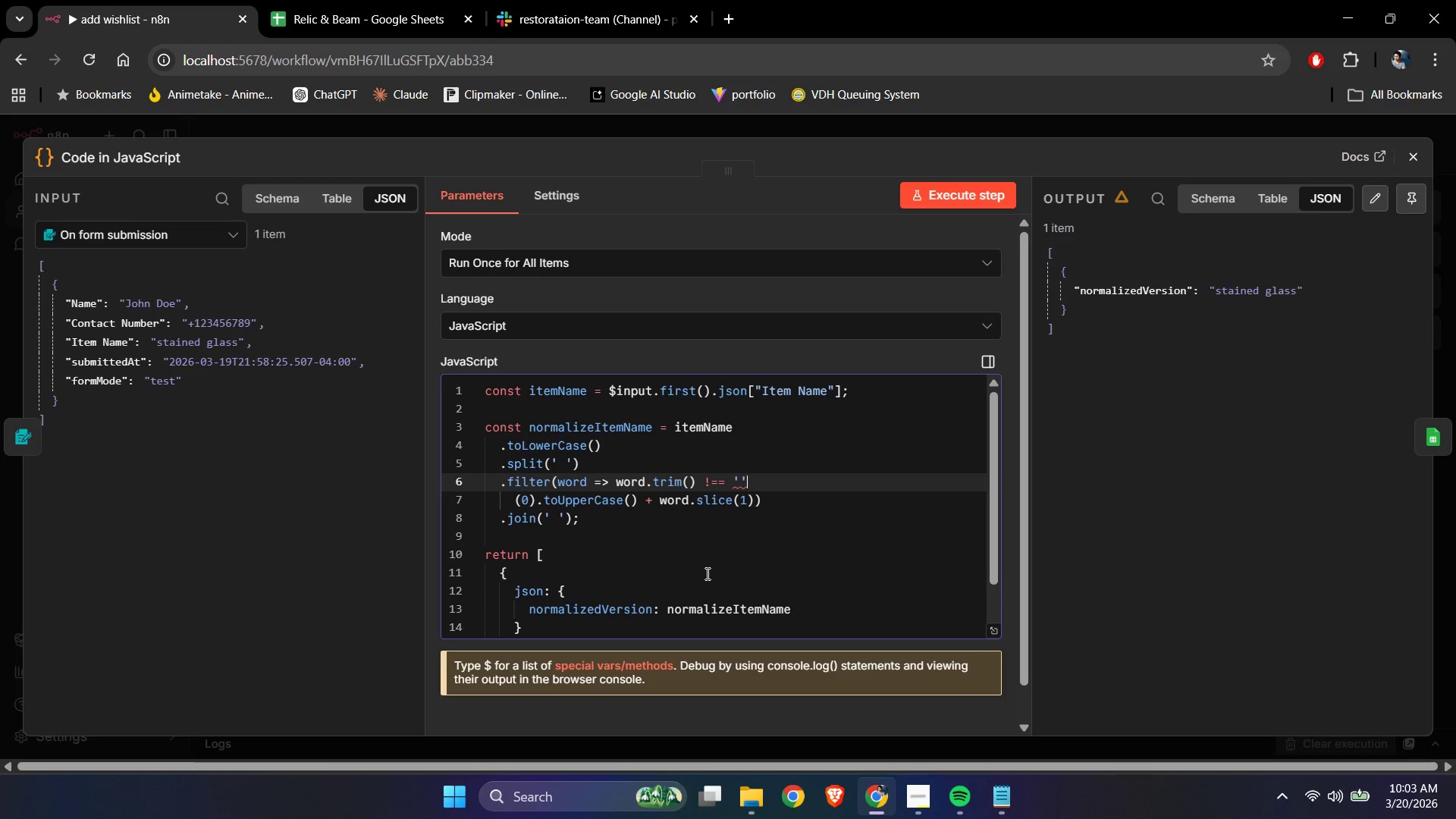 
key(Shift+0)
 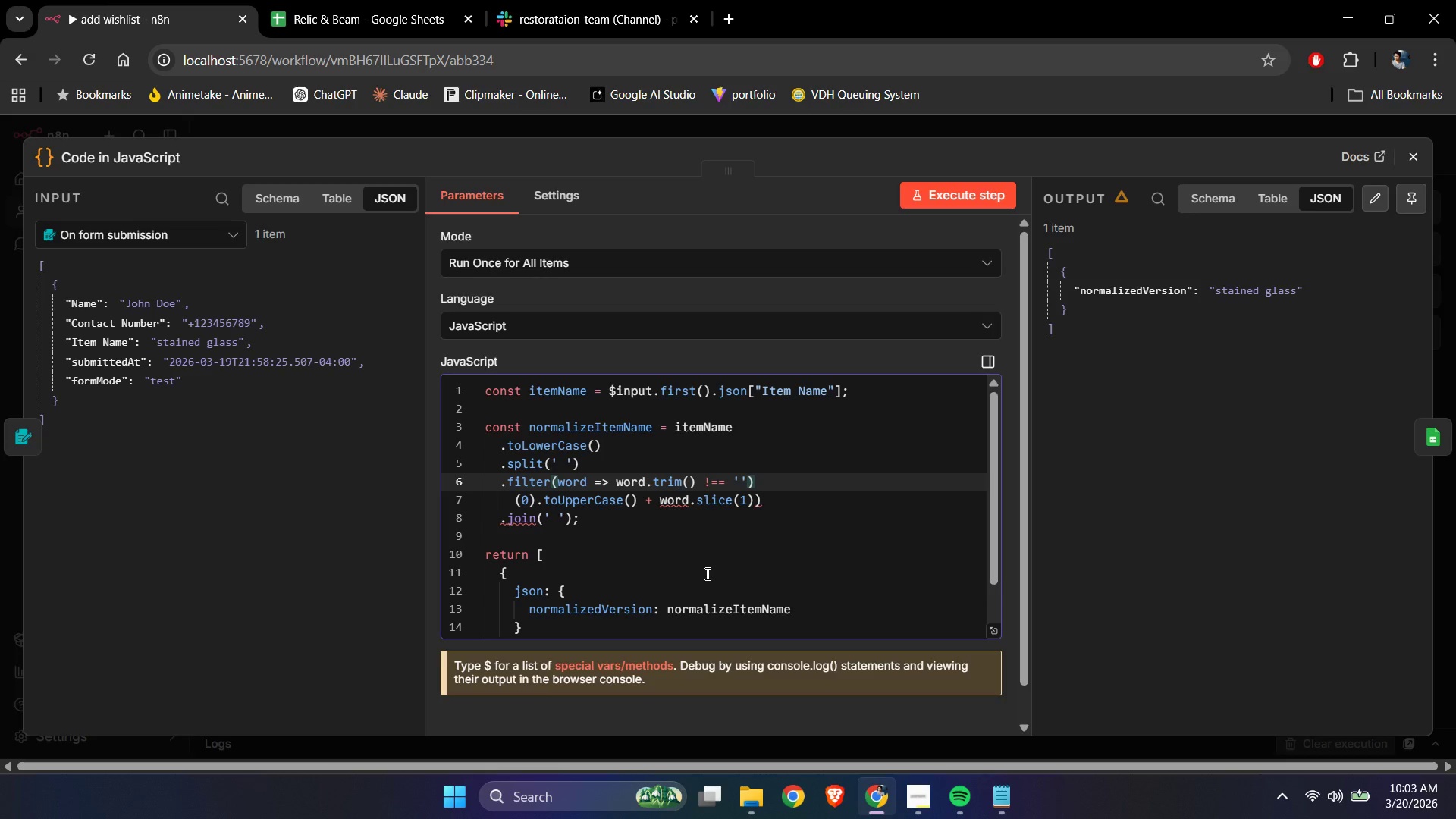 
key(Shift+ArrowDown)
 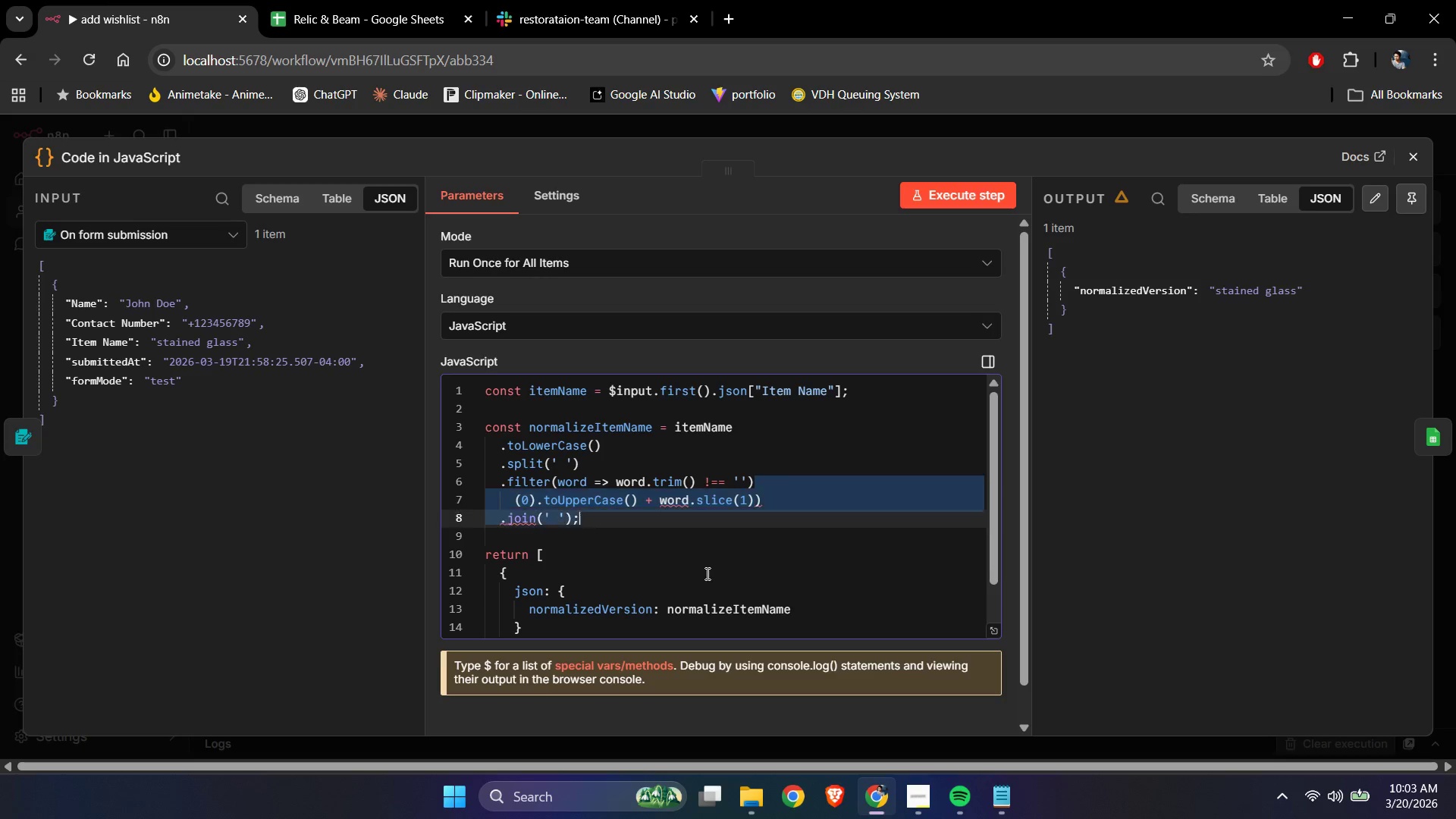 
key(Shift+ArrowDown)
 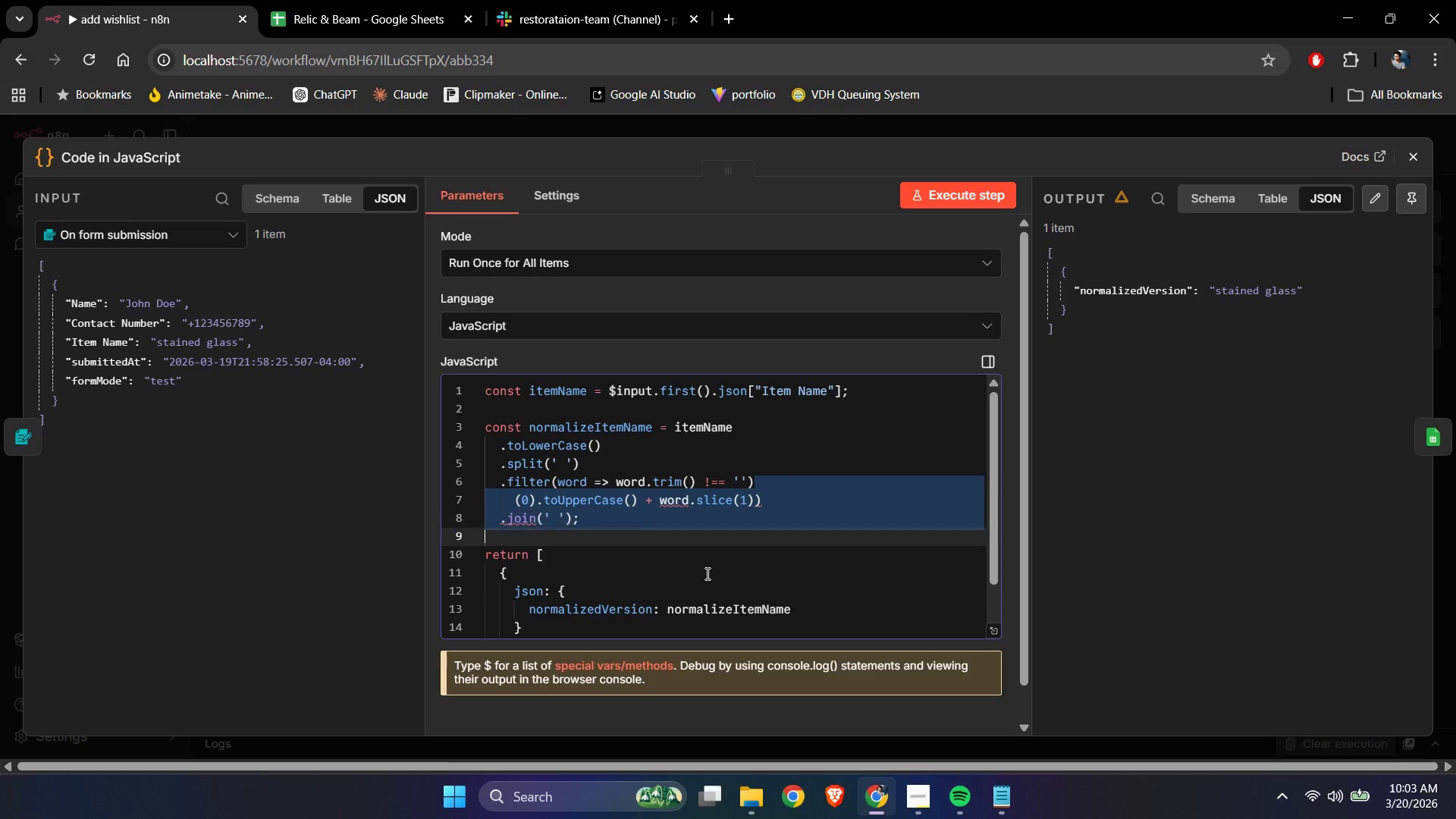 
key(Shift+ArrowDown)
 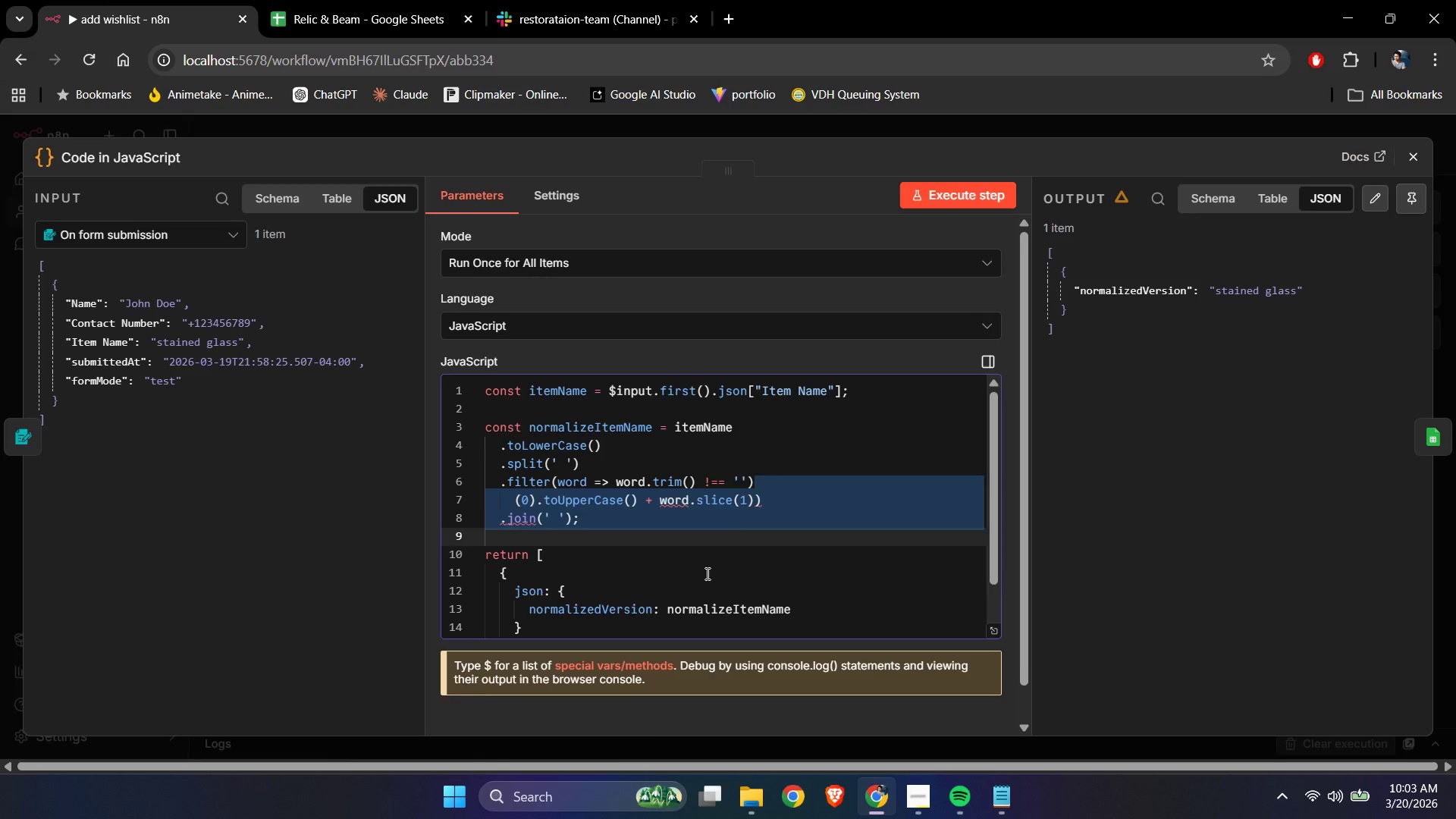 
key(Backspace)
 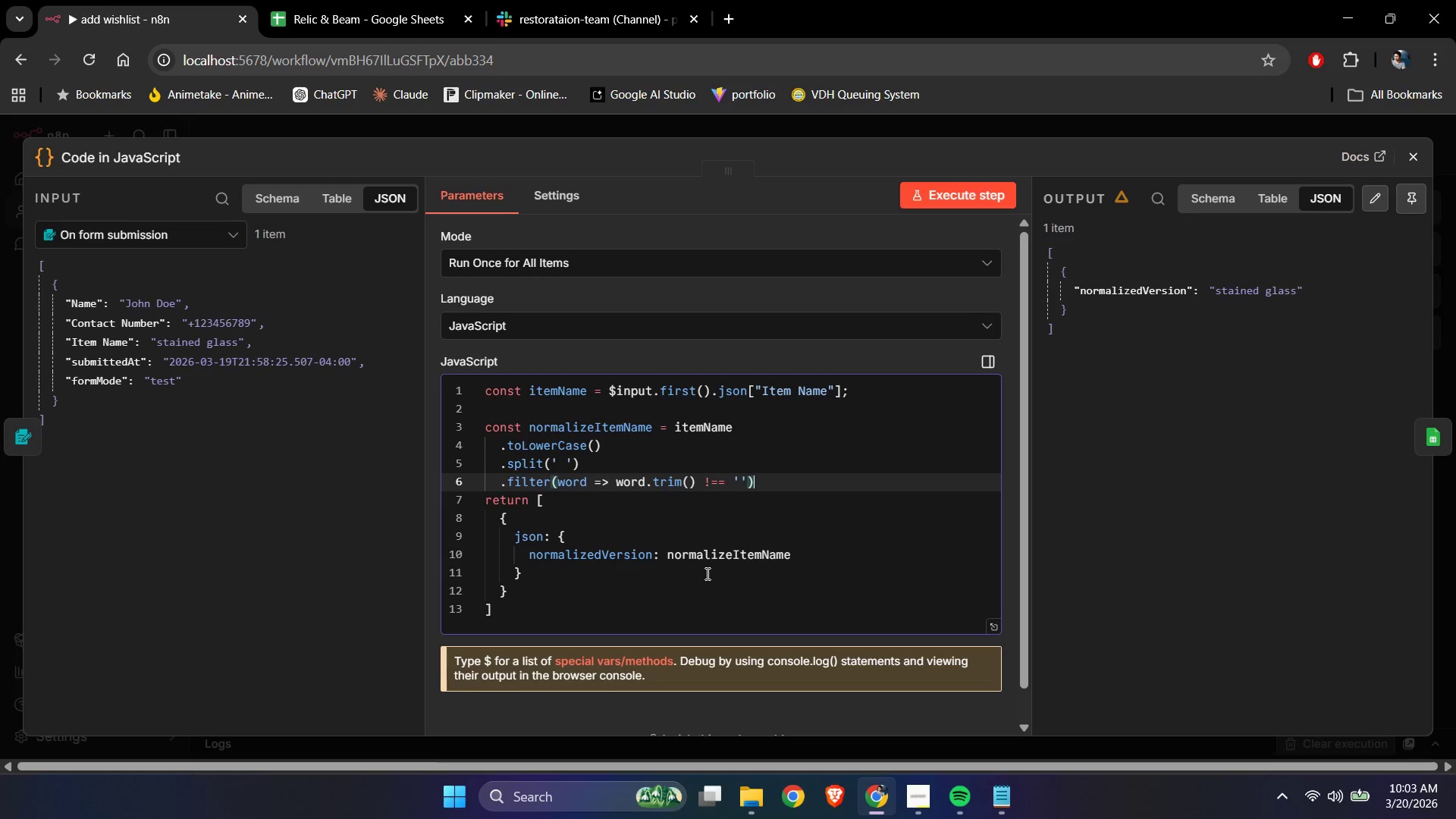 
key(Enter)
 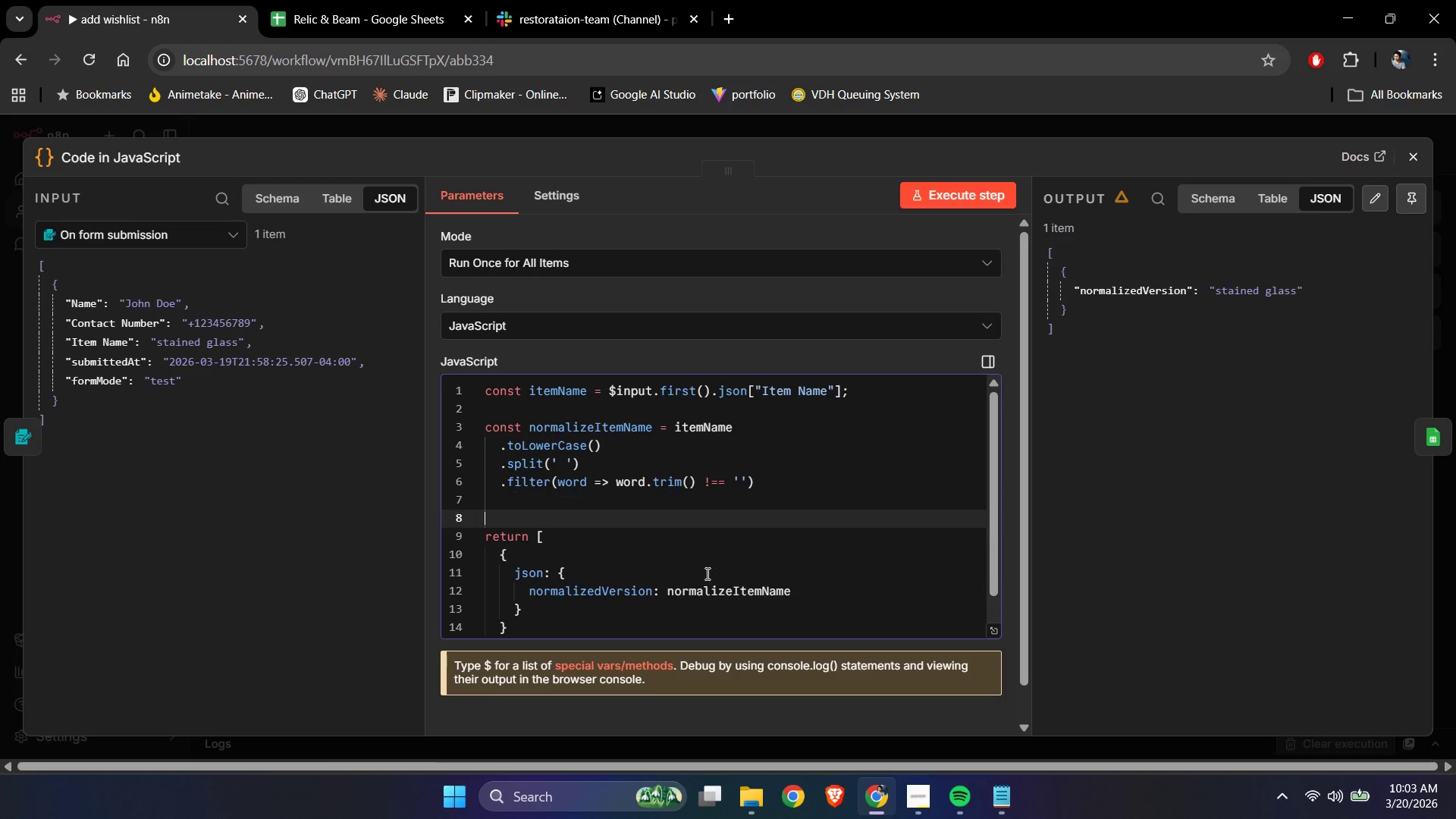 
key(Enter)
 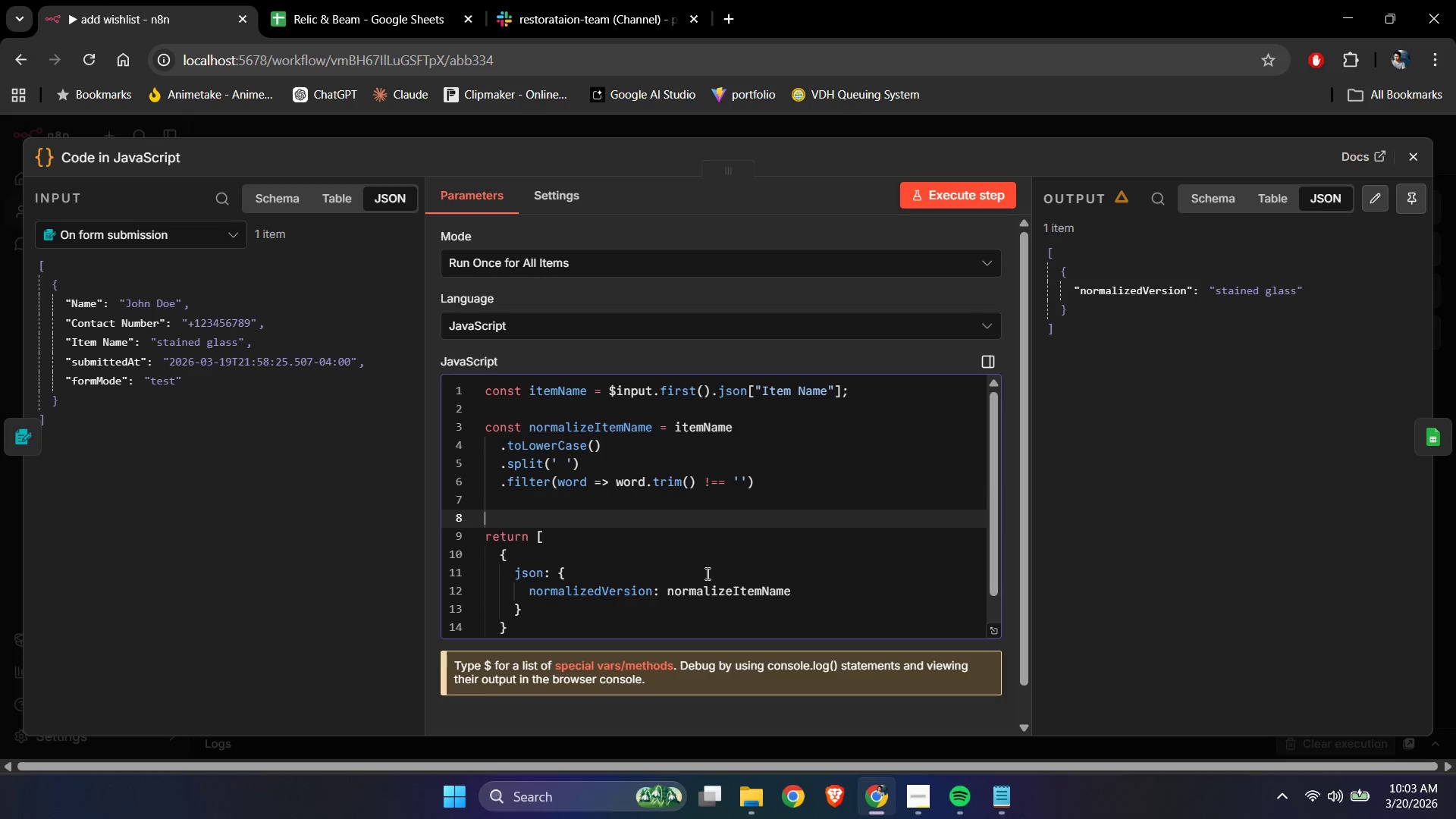 
key(ArrowUp)
 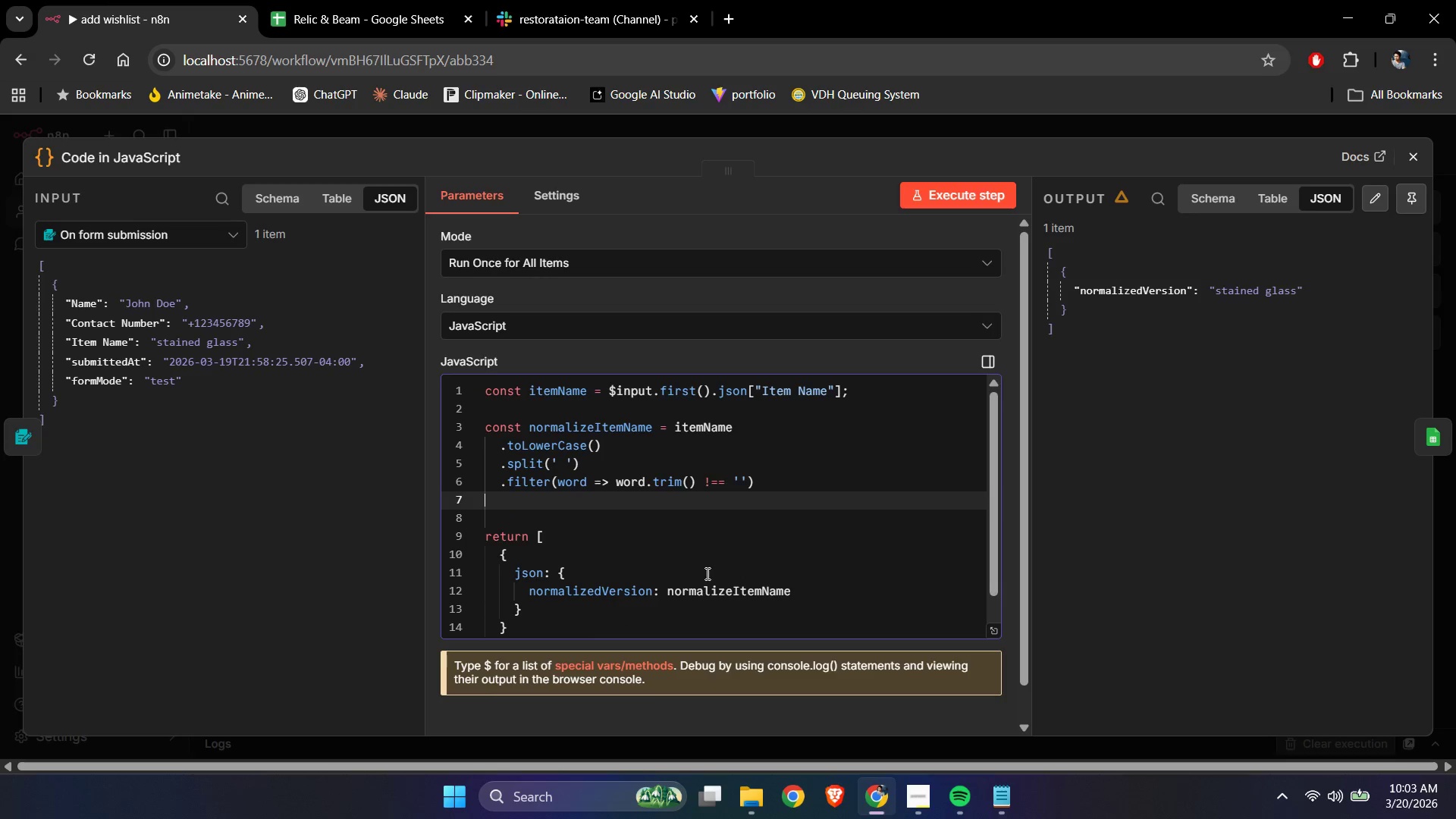 
key(ArrowUp)
 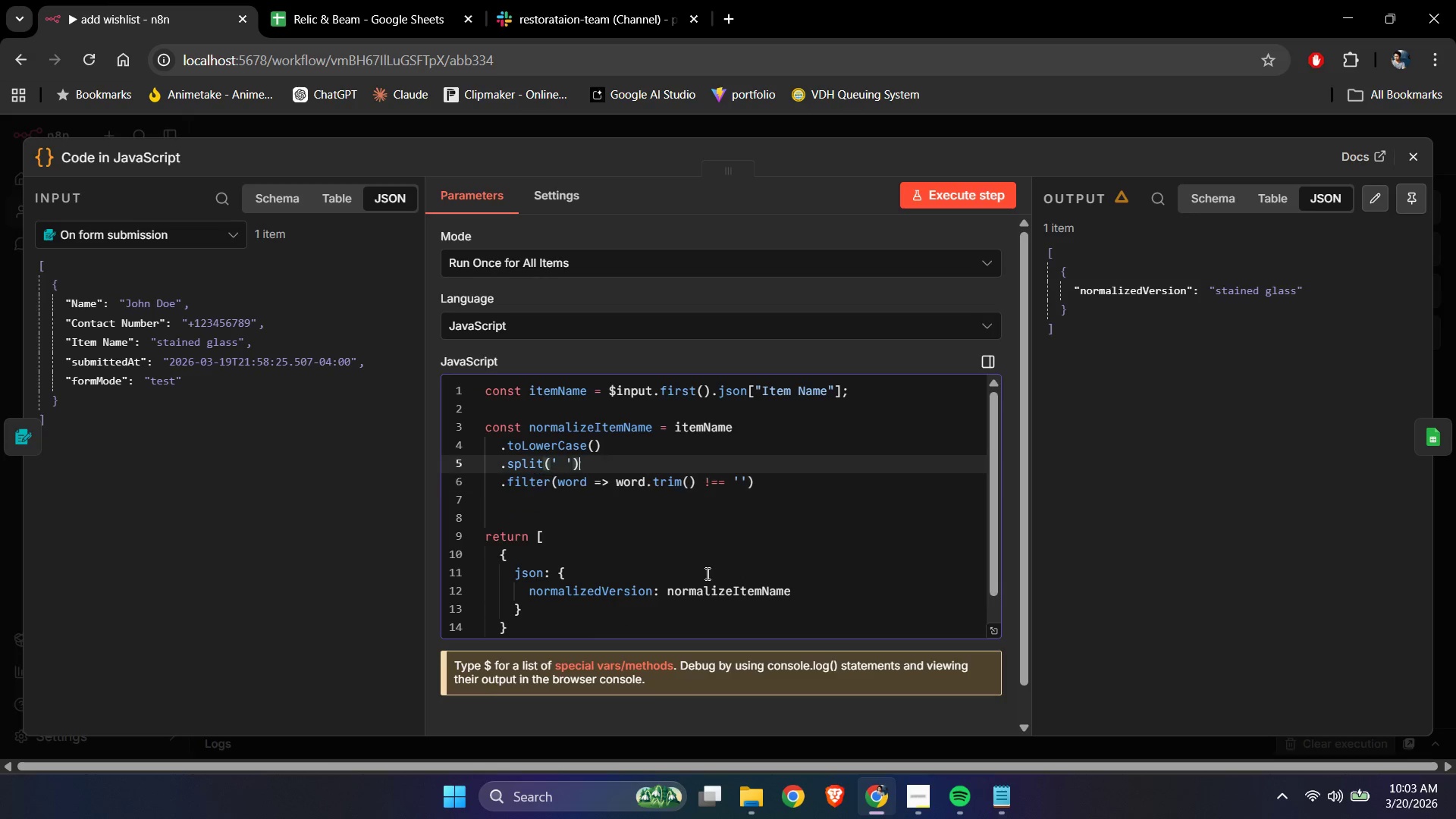 
key(ArrowLeft)
 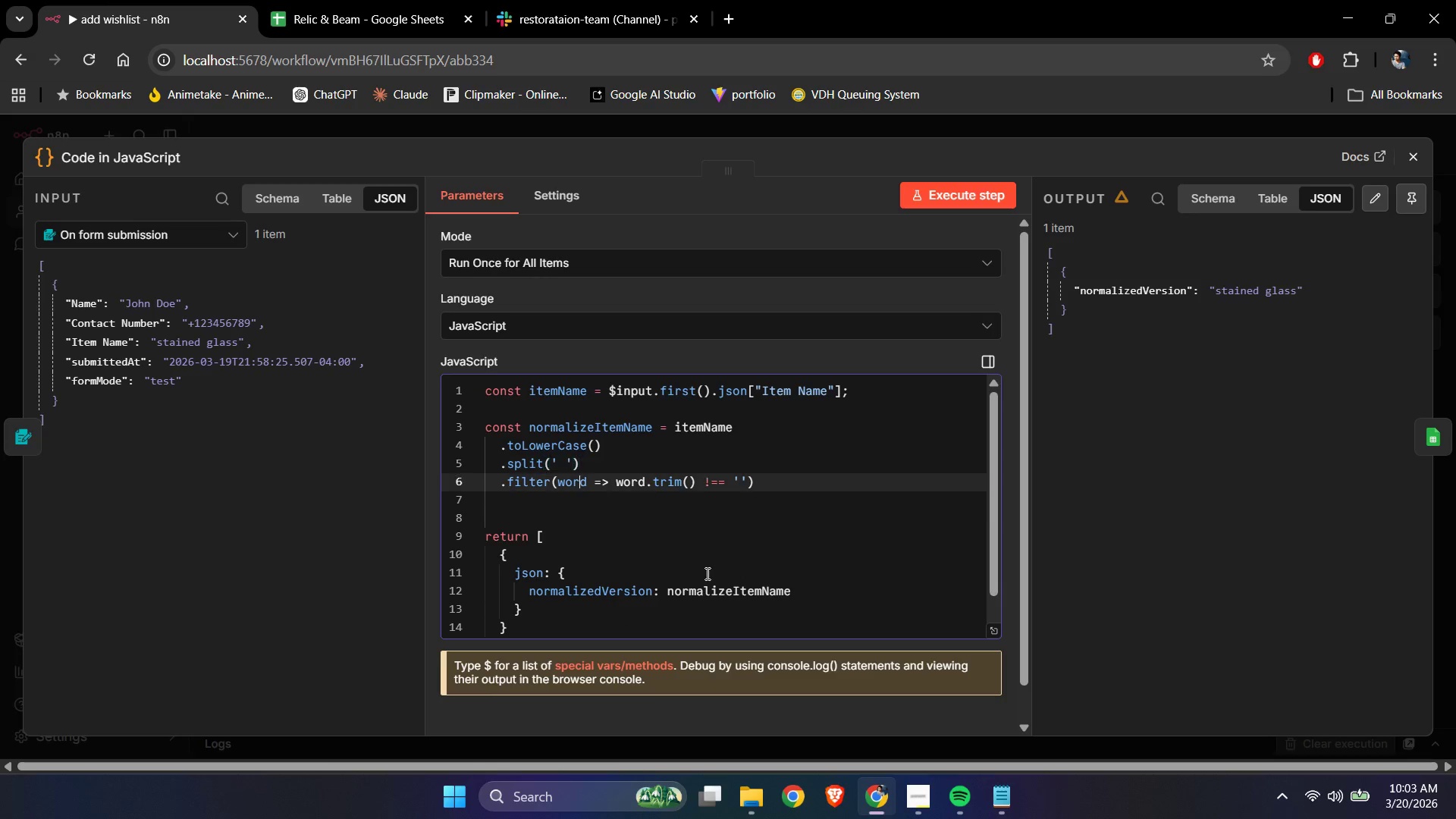 
key(ArrowDown)
 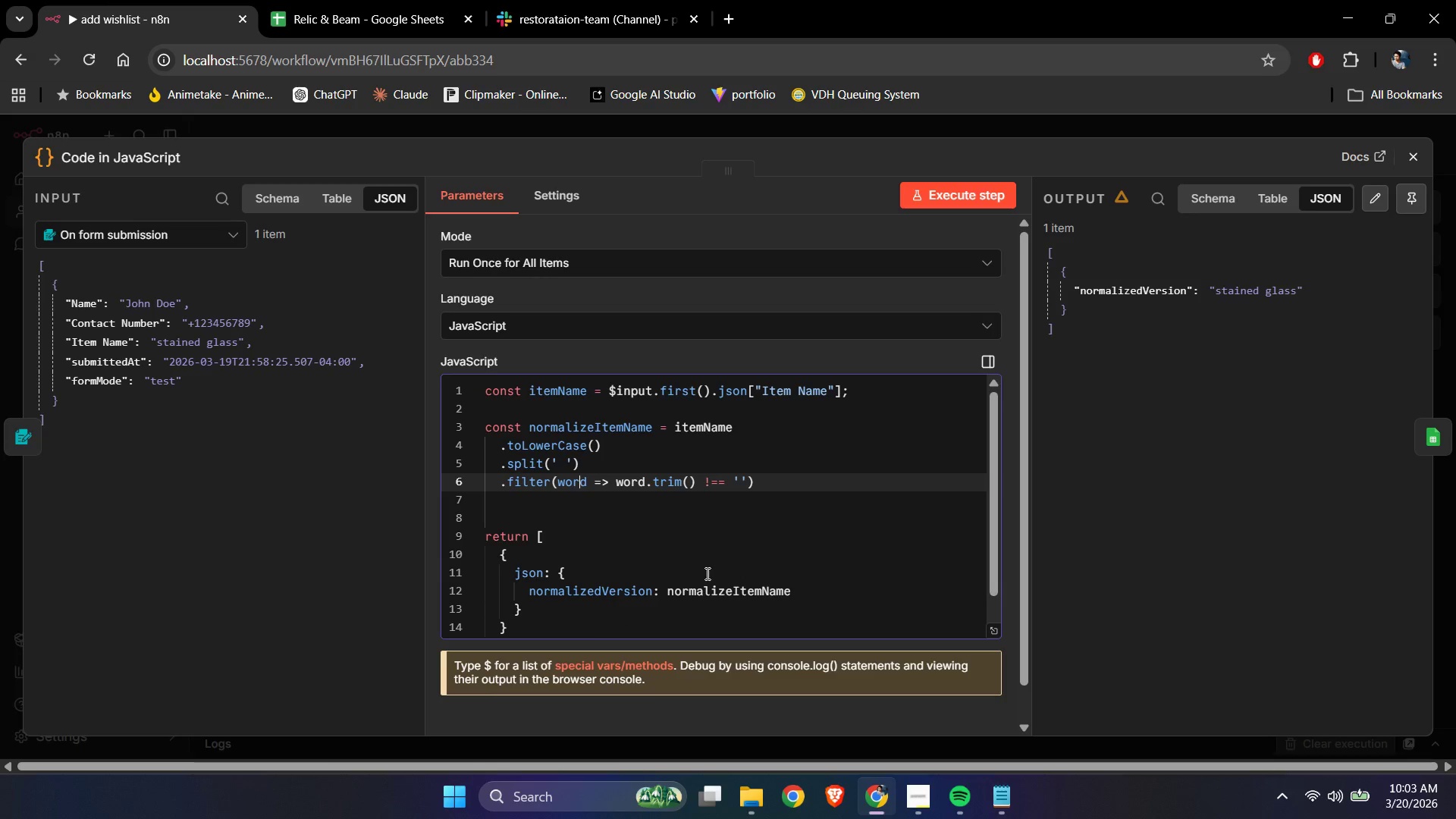 
key(End)
 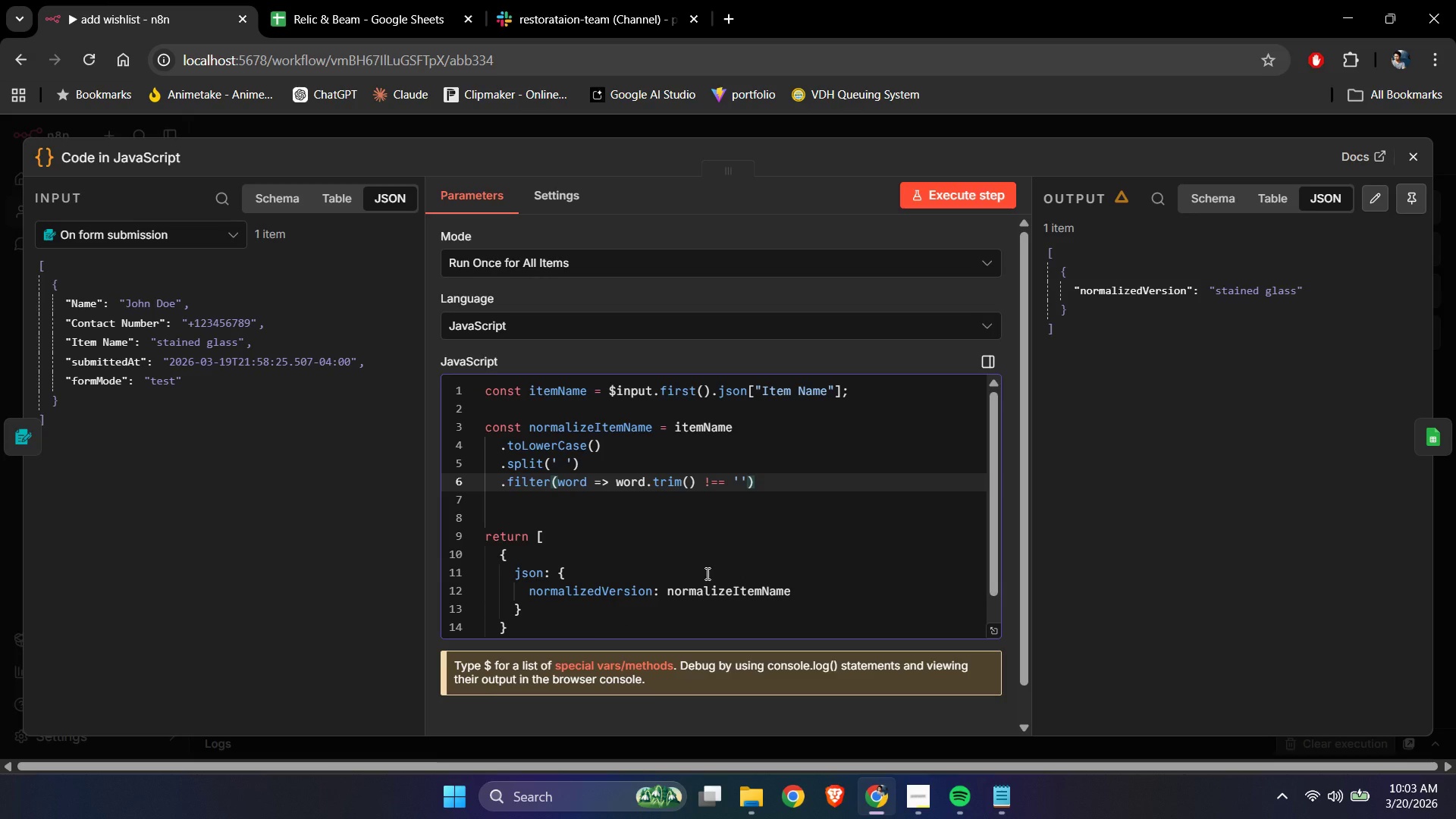 
wait(6.08)
 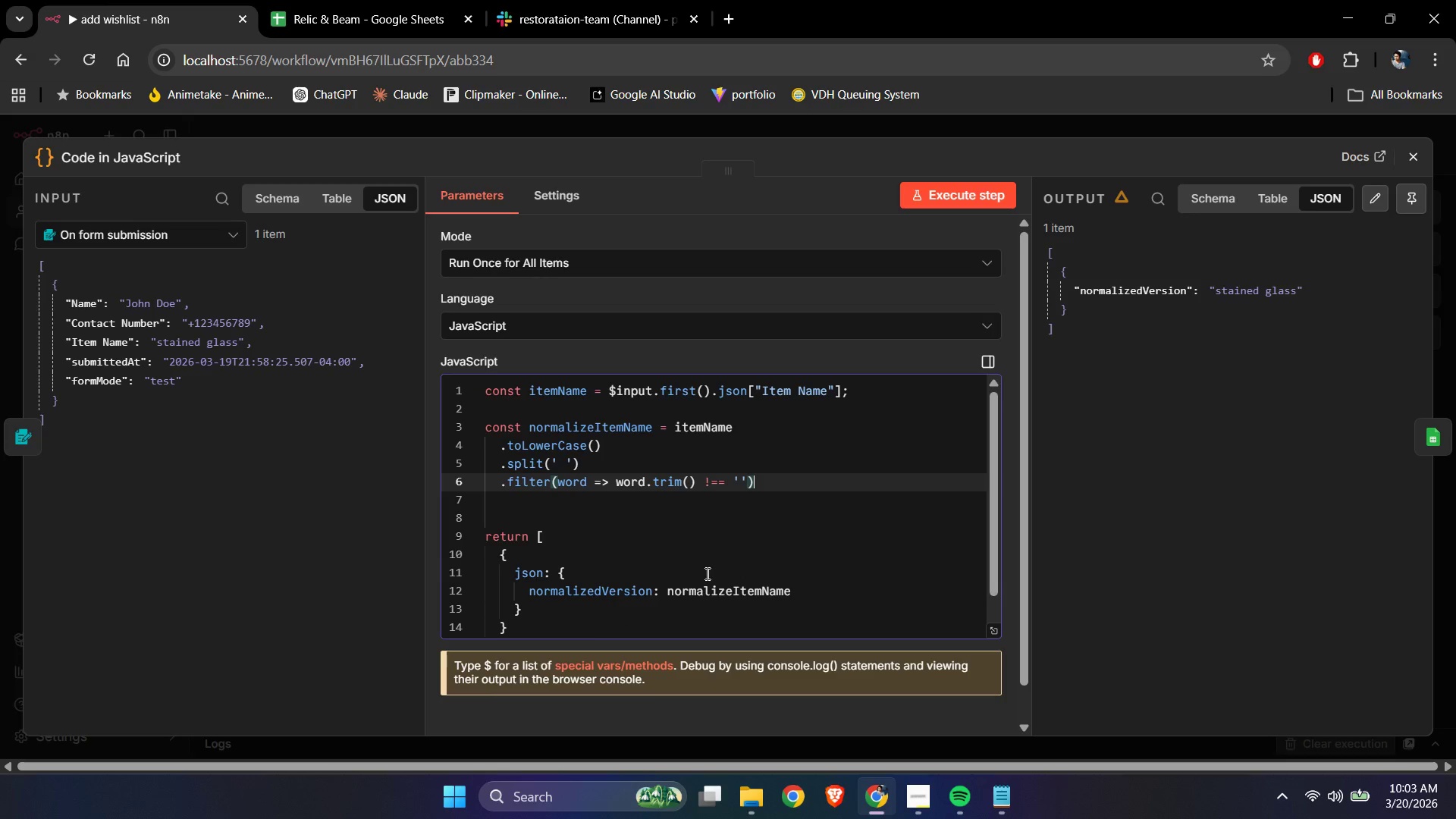 
key(NumpadEnter)
key(Tab)
type(.map())
 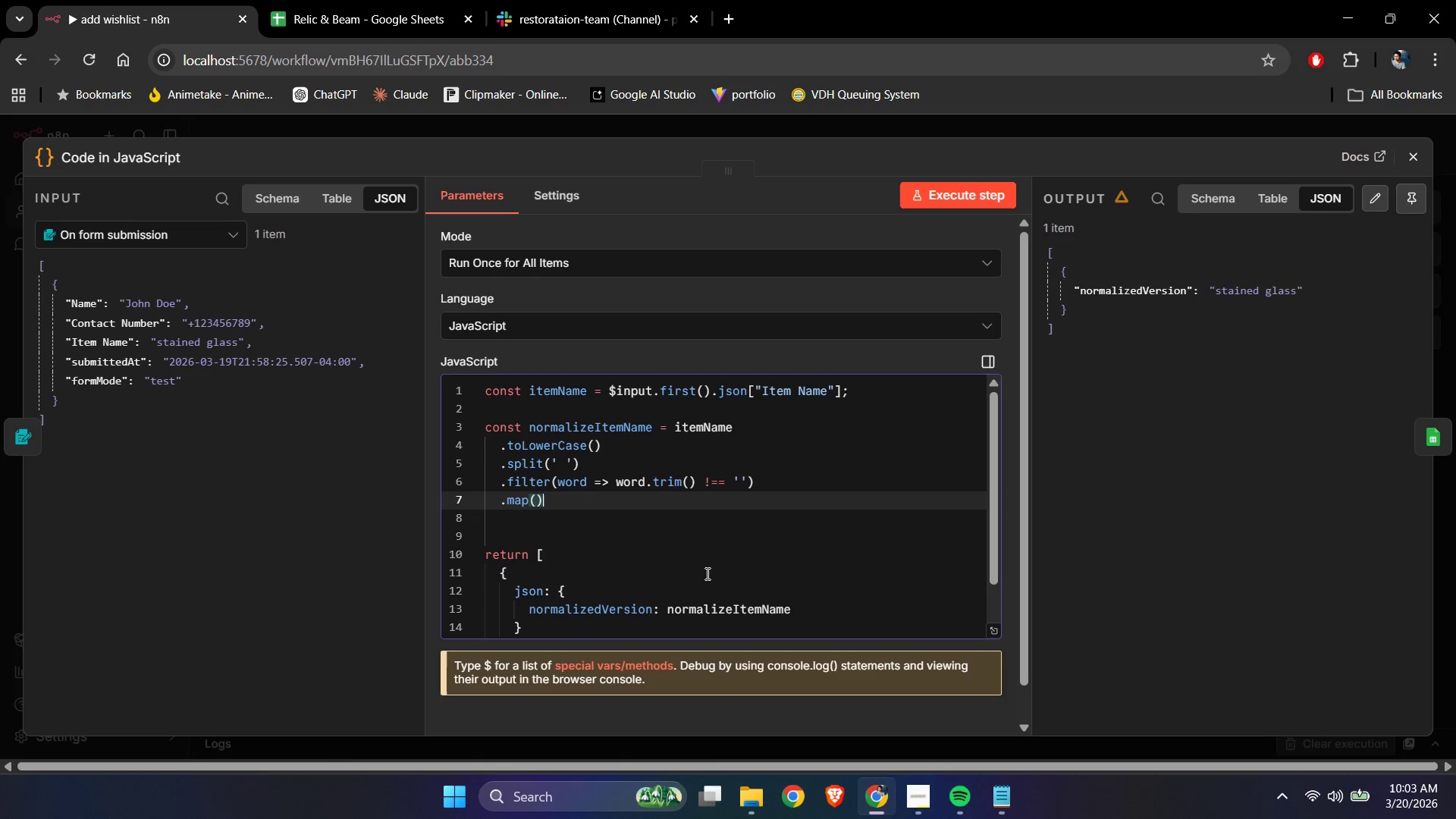 
key(ArrowLeft)
 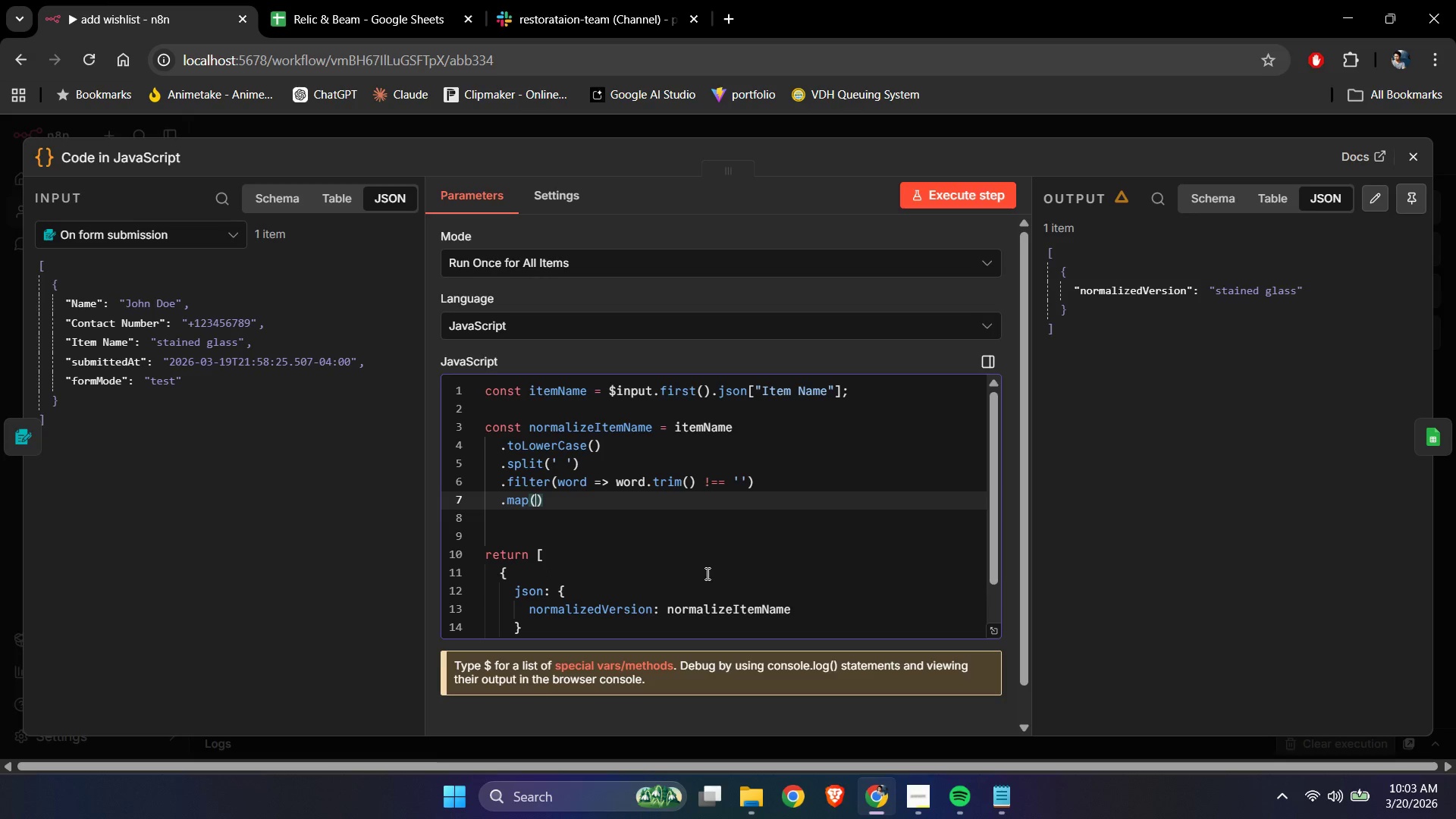 
type(word => word.charAt())
 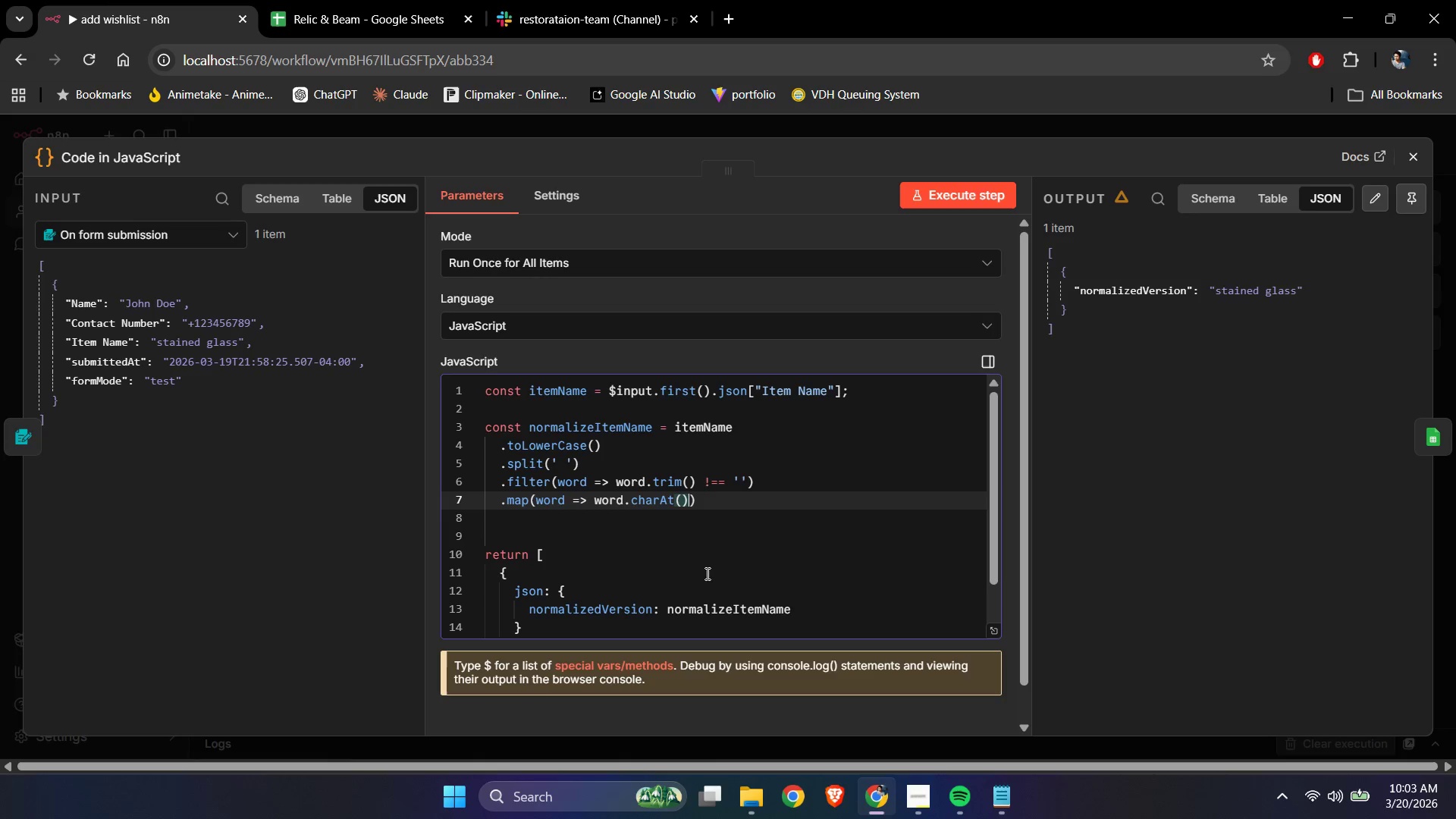 
key(ArrowLeft)
 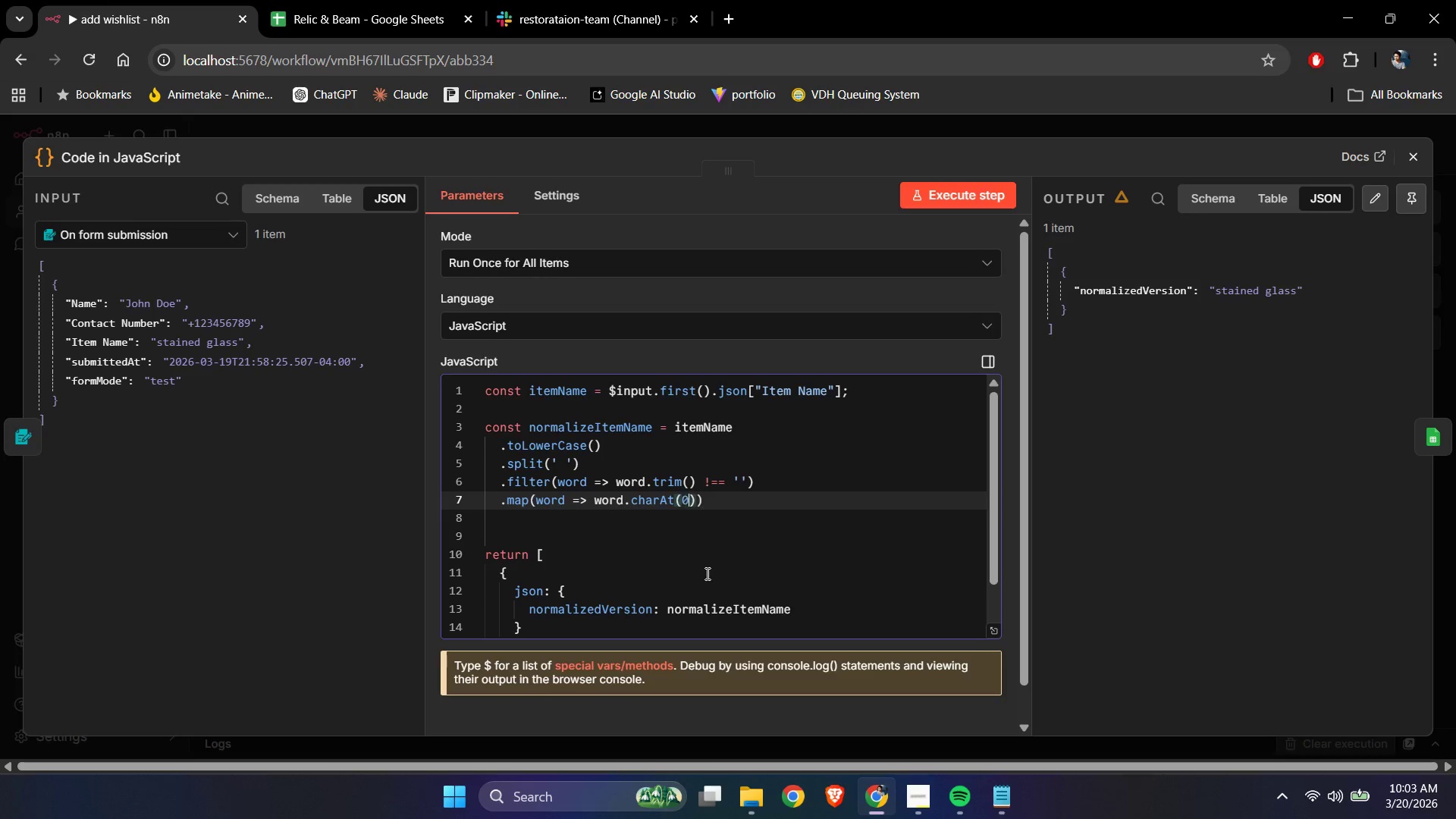 
key(Numpad0)
 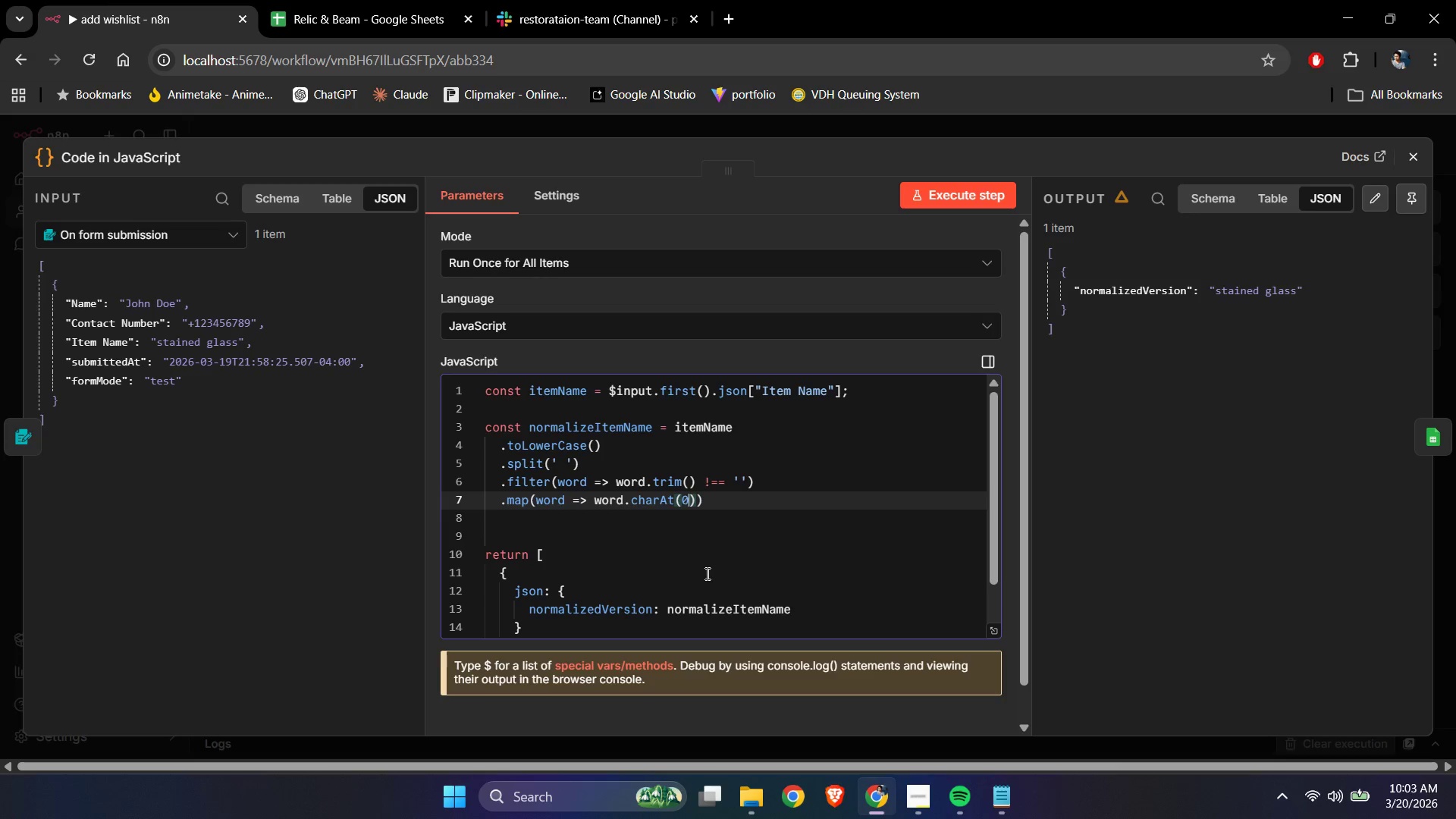 
key(ArrowRight)
 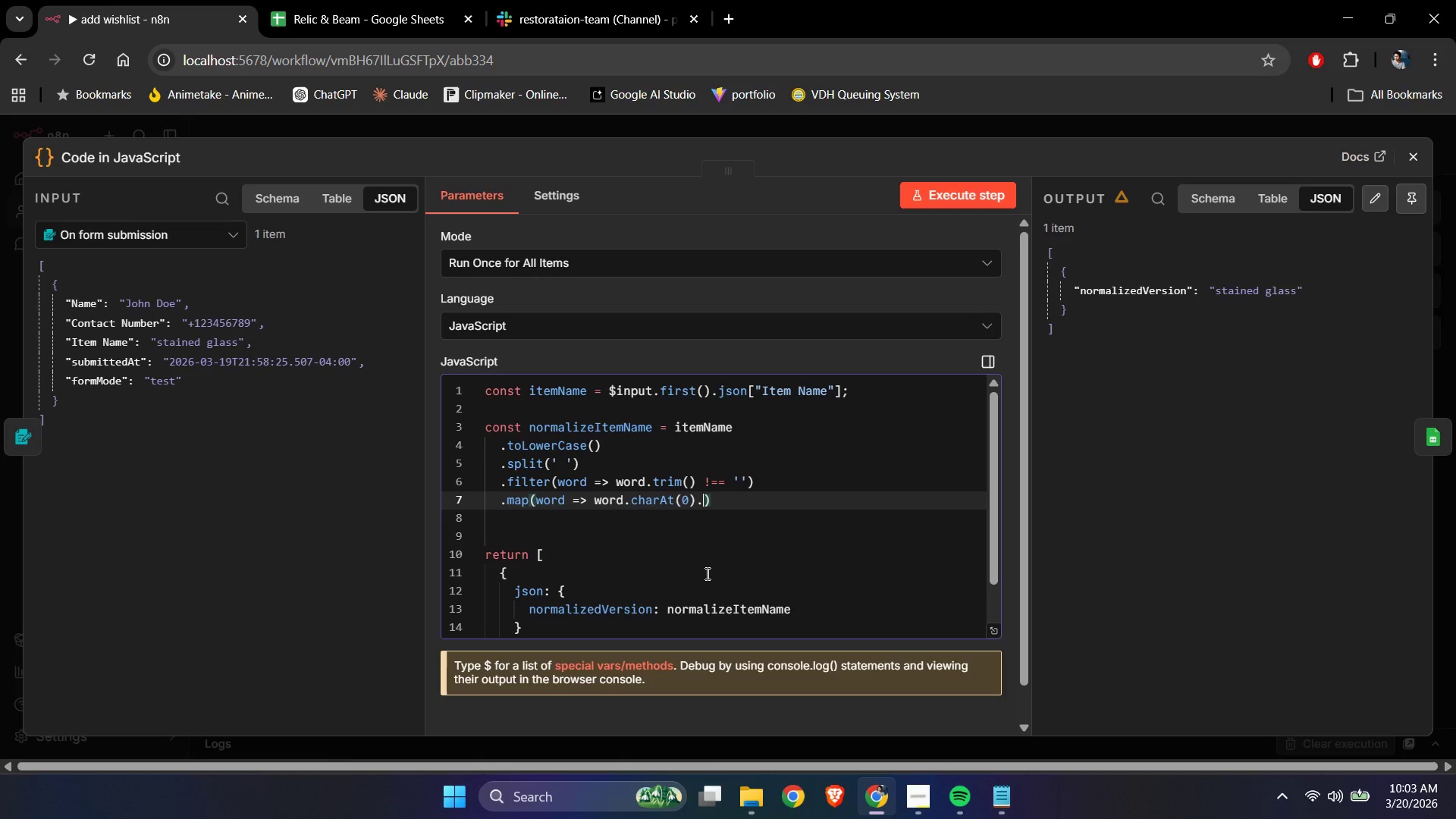 
type(.toUpperCase() + word.slice())
 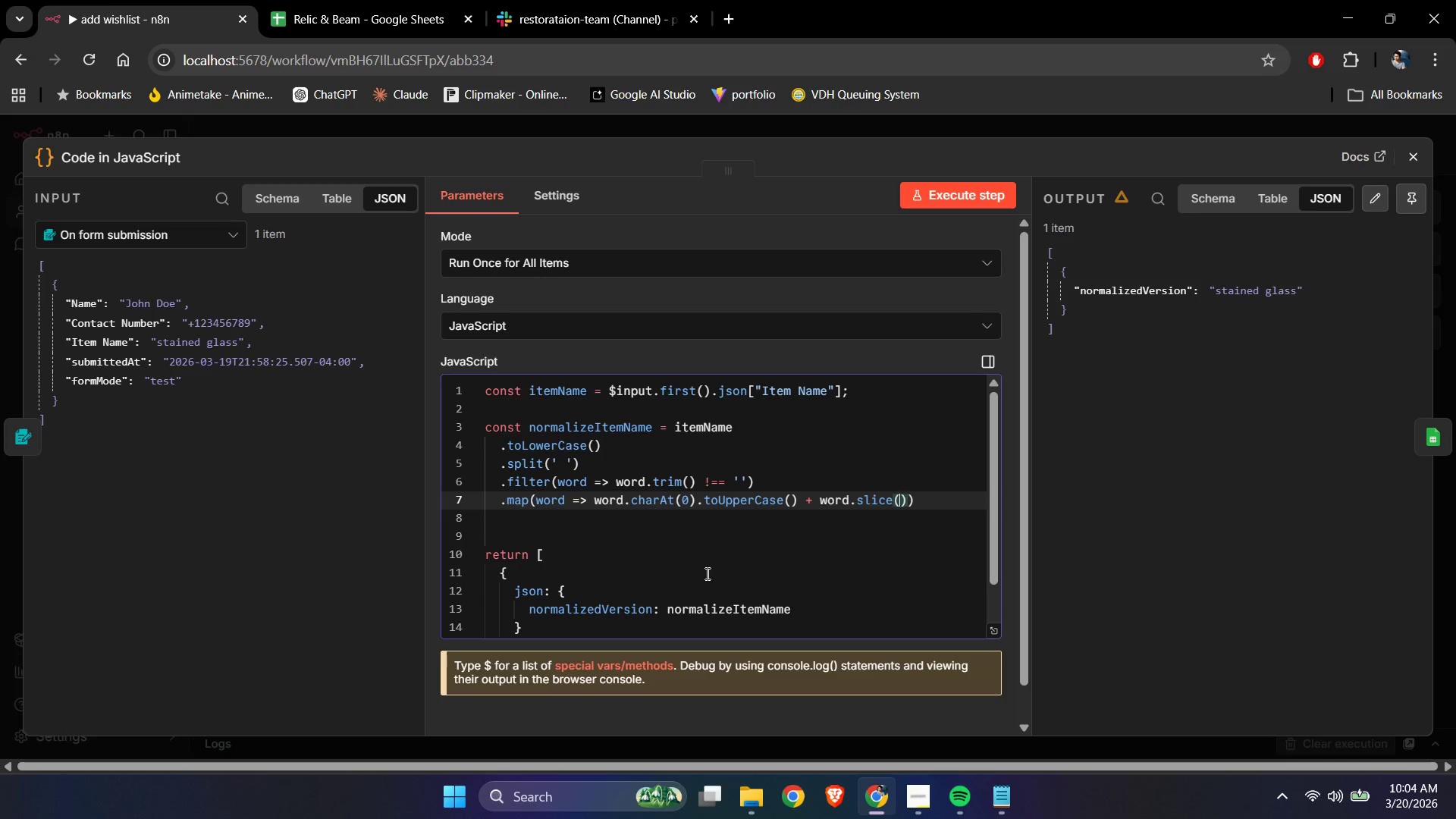 
 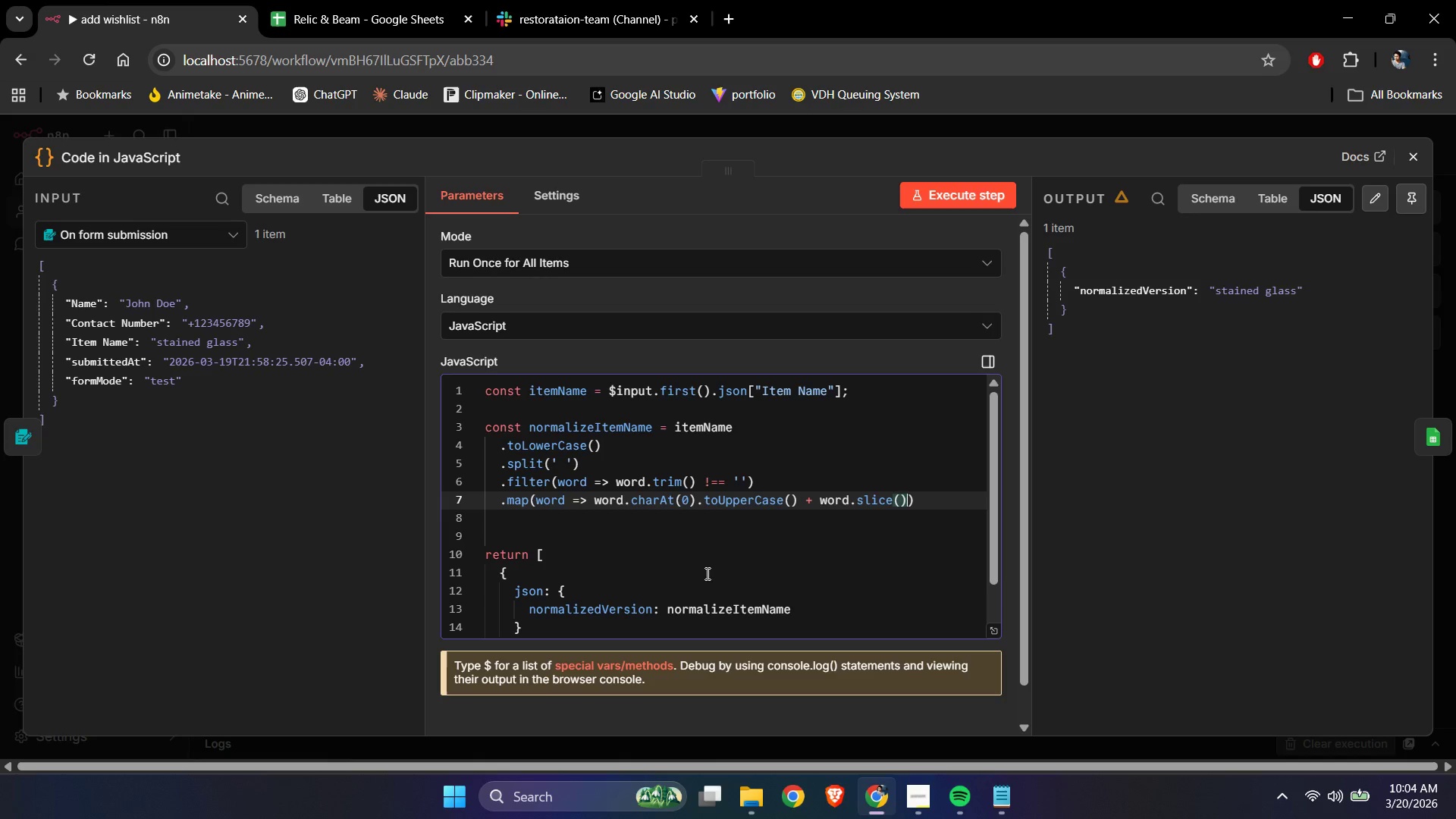 
key(ArrowLeft)
 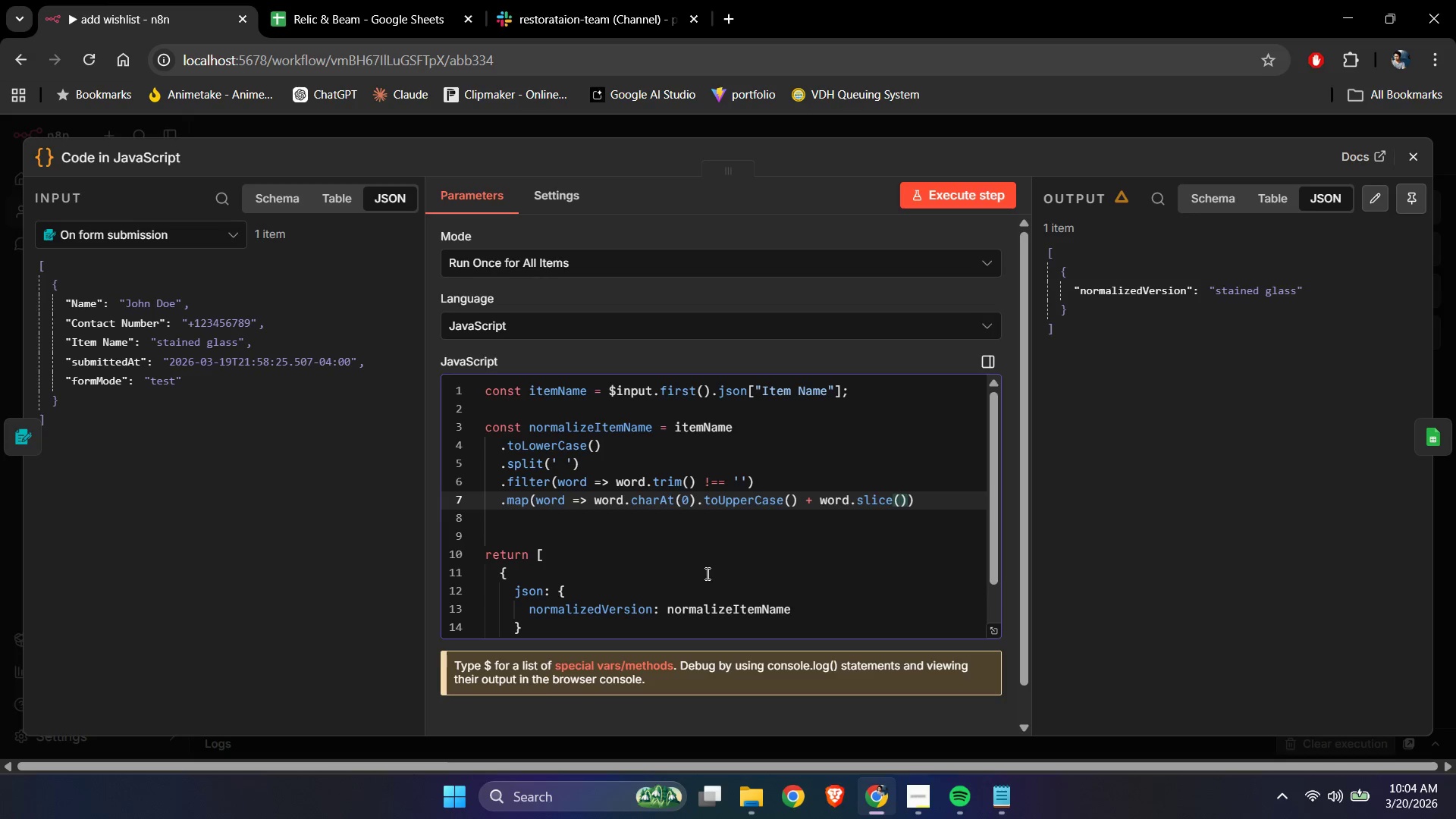 
key(Numpad1)
 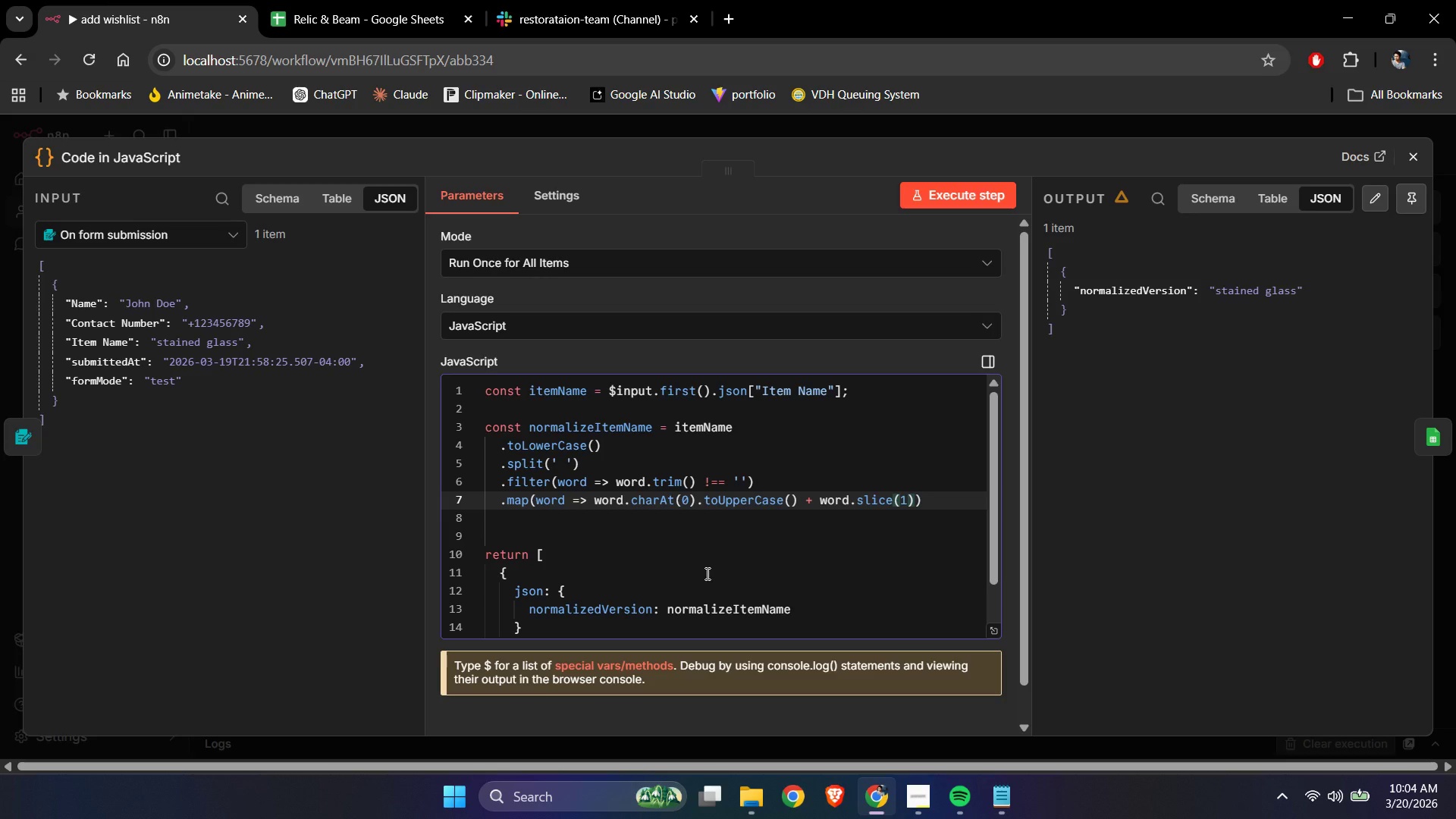 
key(End)
 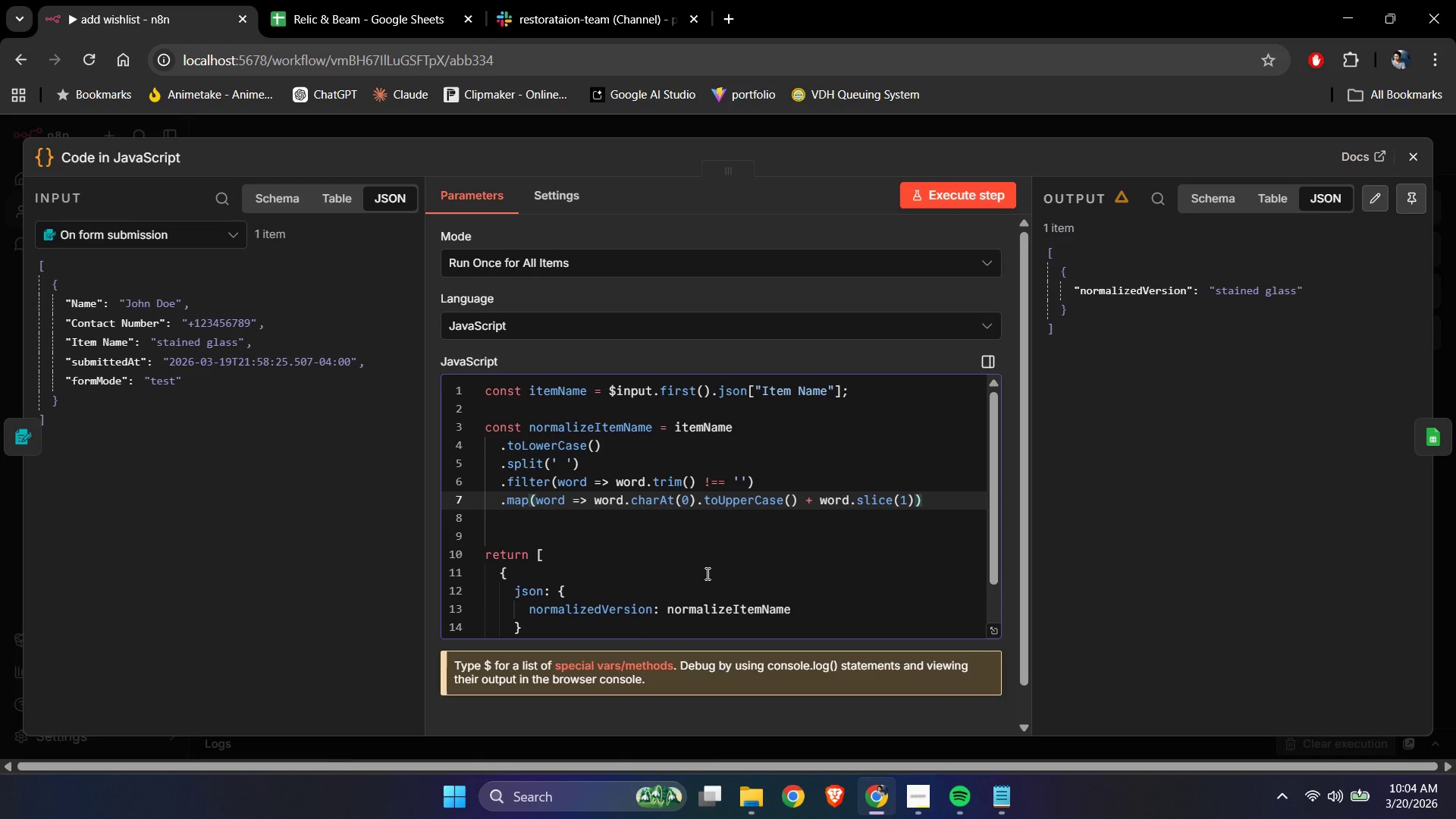 
key(Enter)
 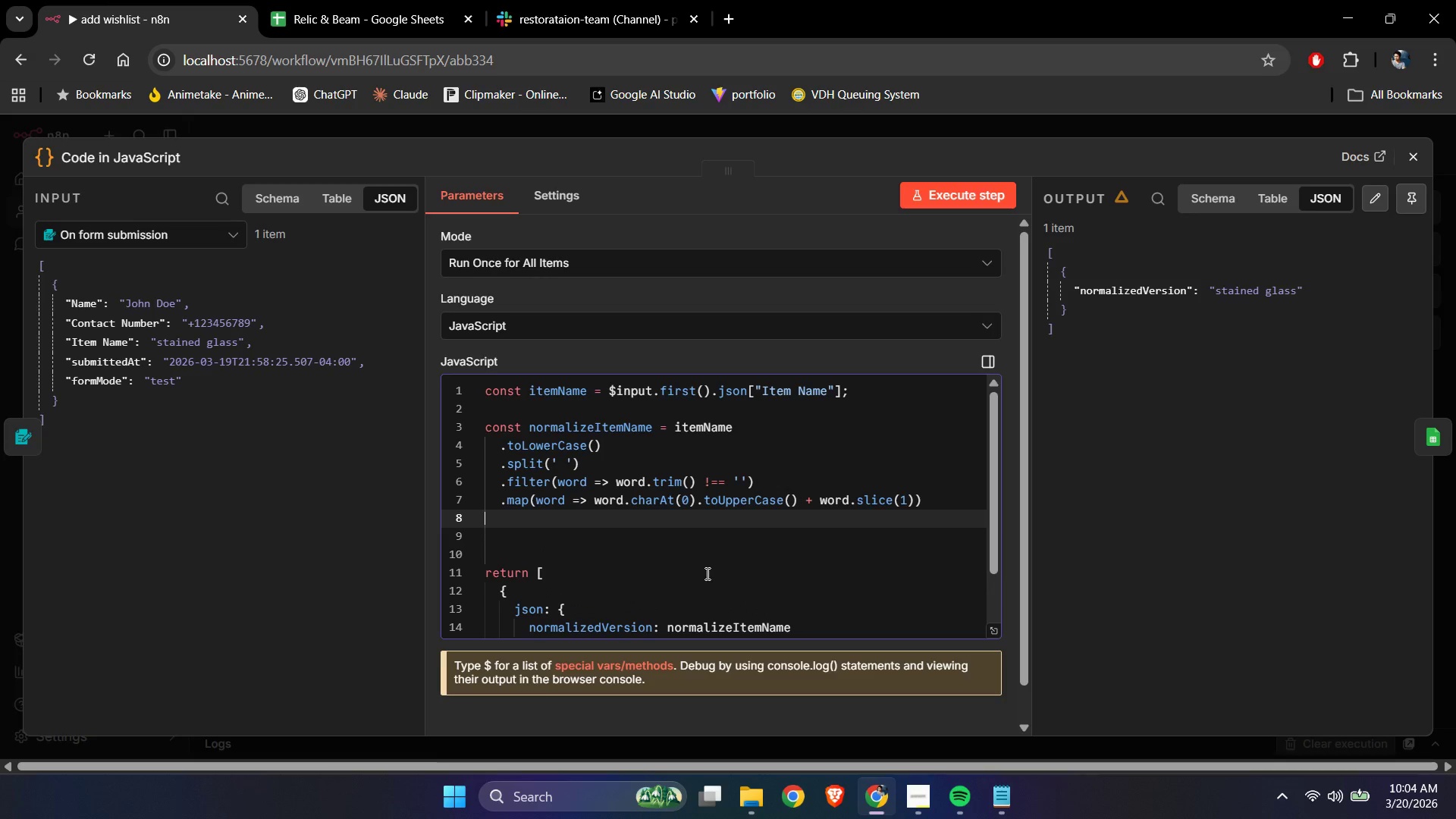 
key(Tab)
type(.join())
 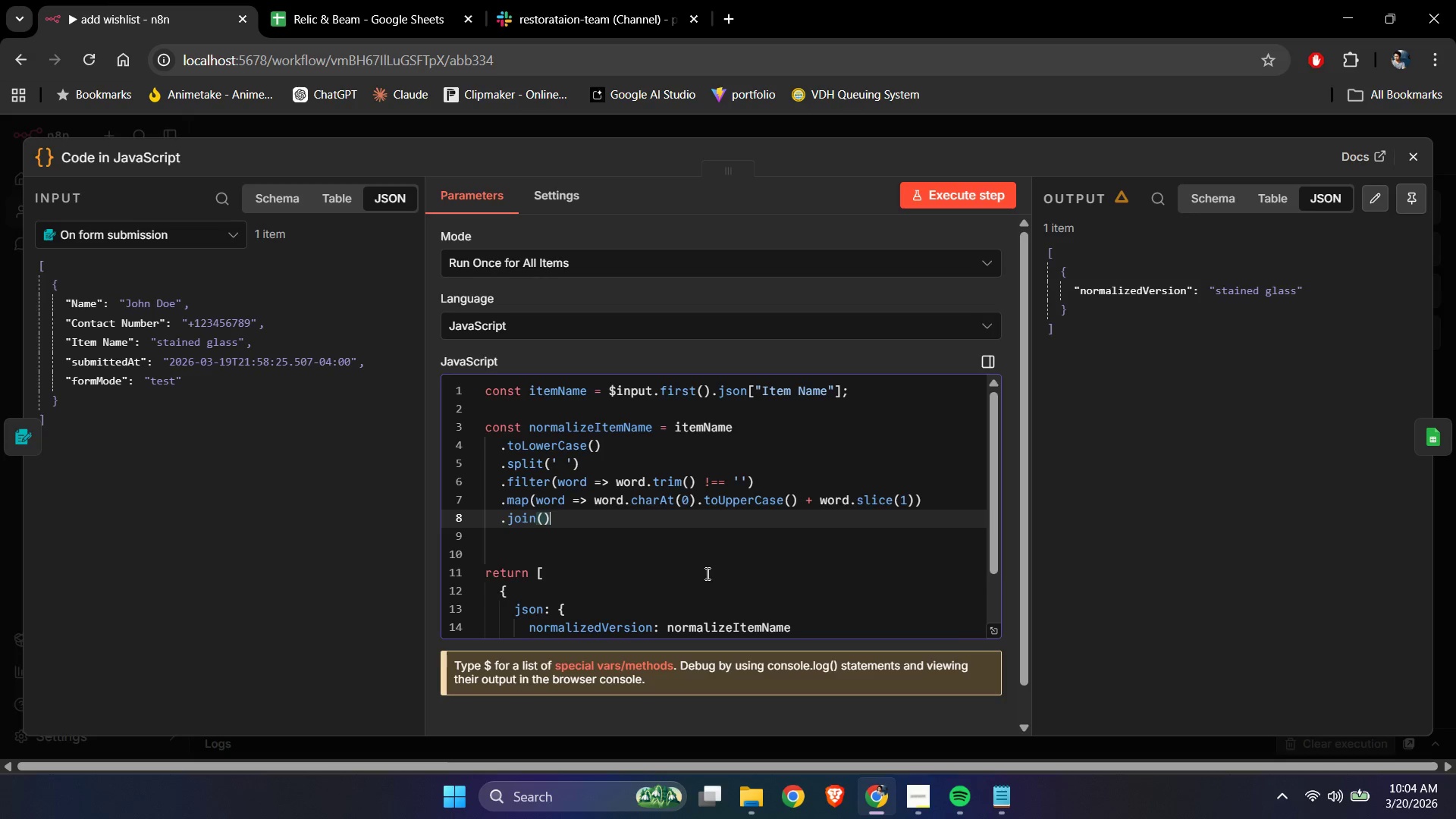 
key(ArrowLeft)
 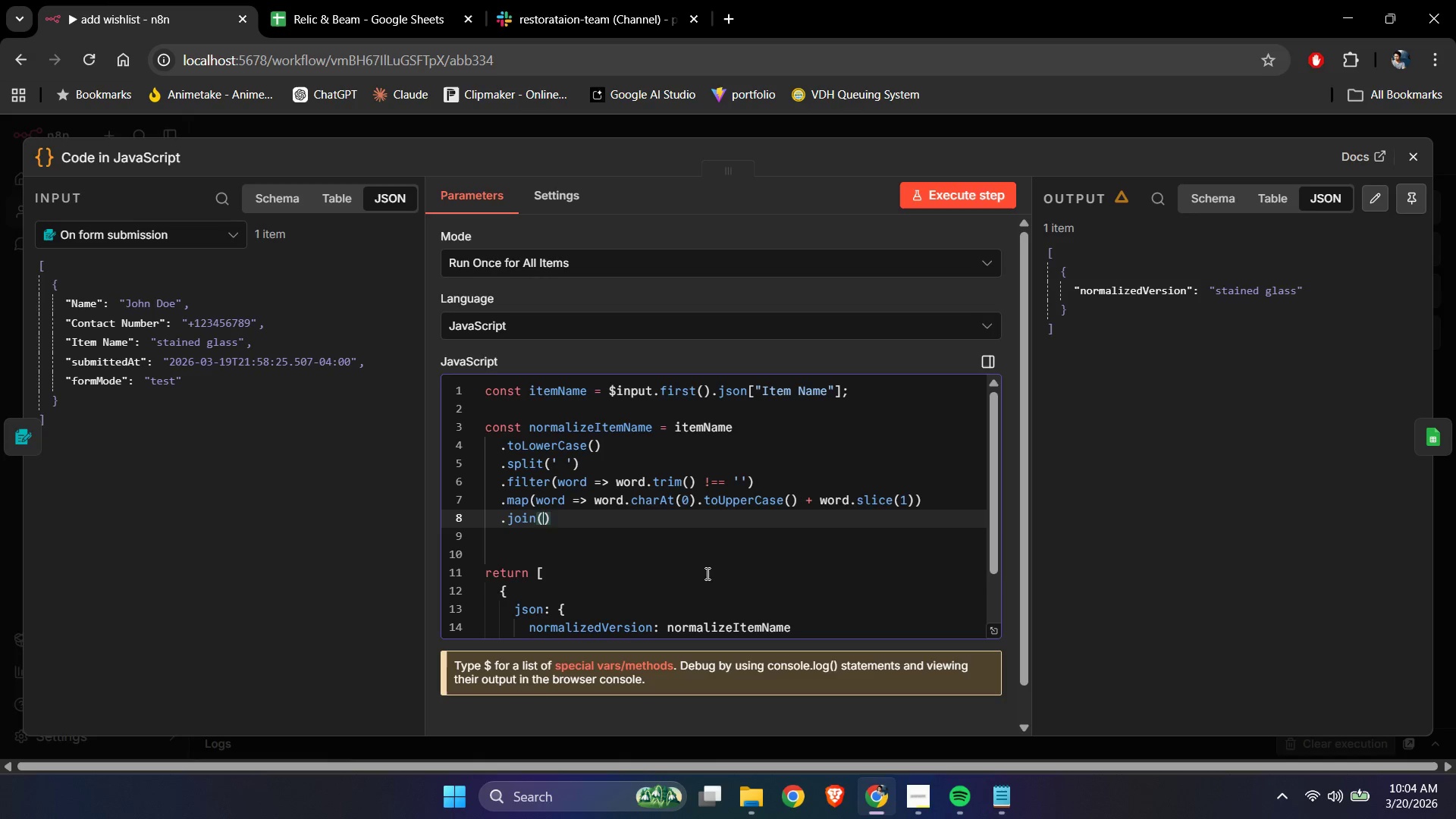 
key(Quote)
 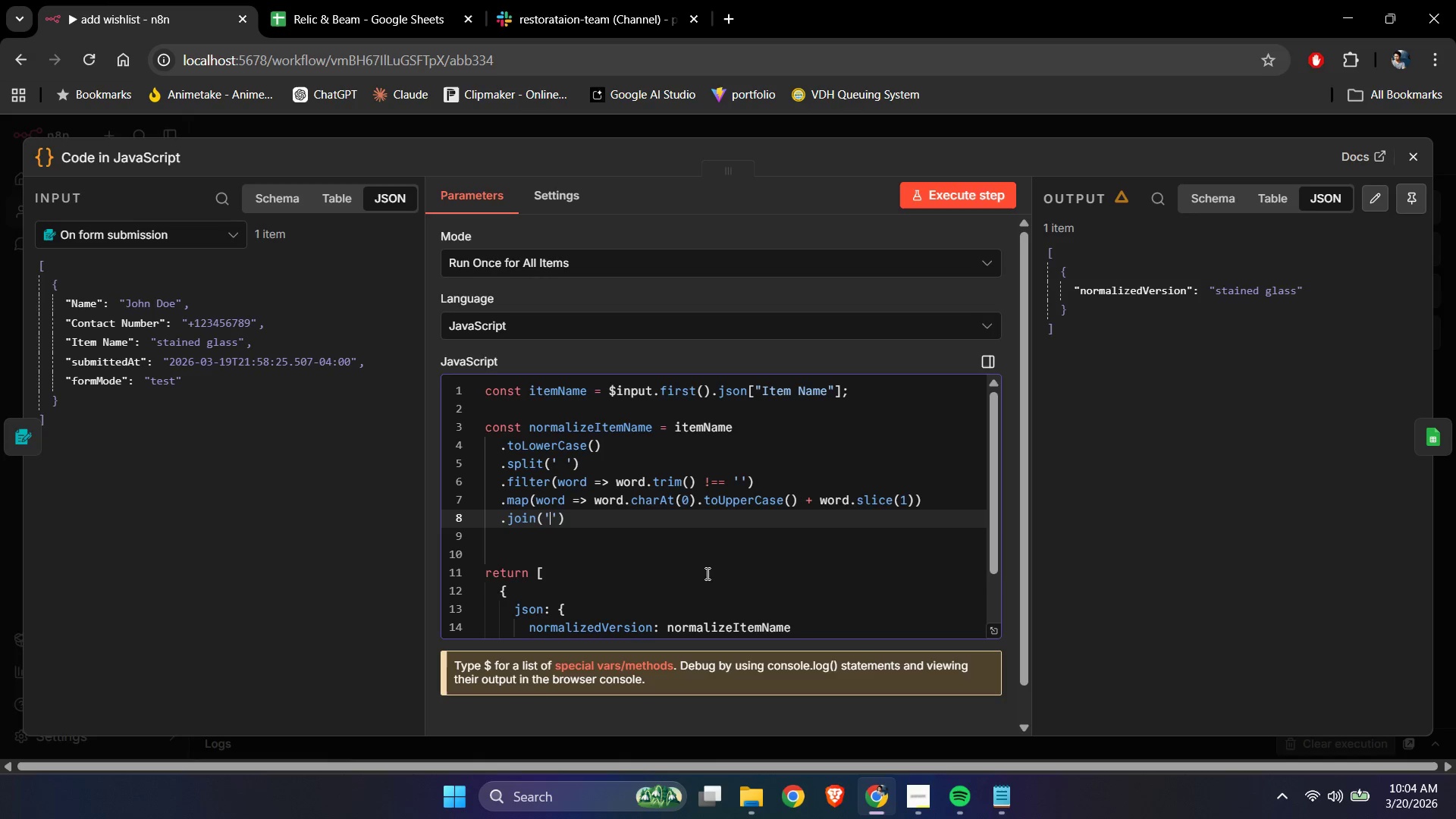 
key(Space)
 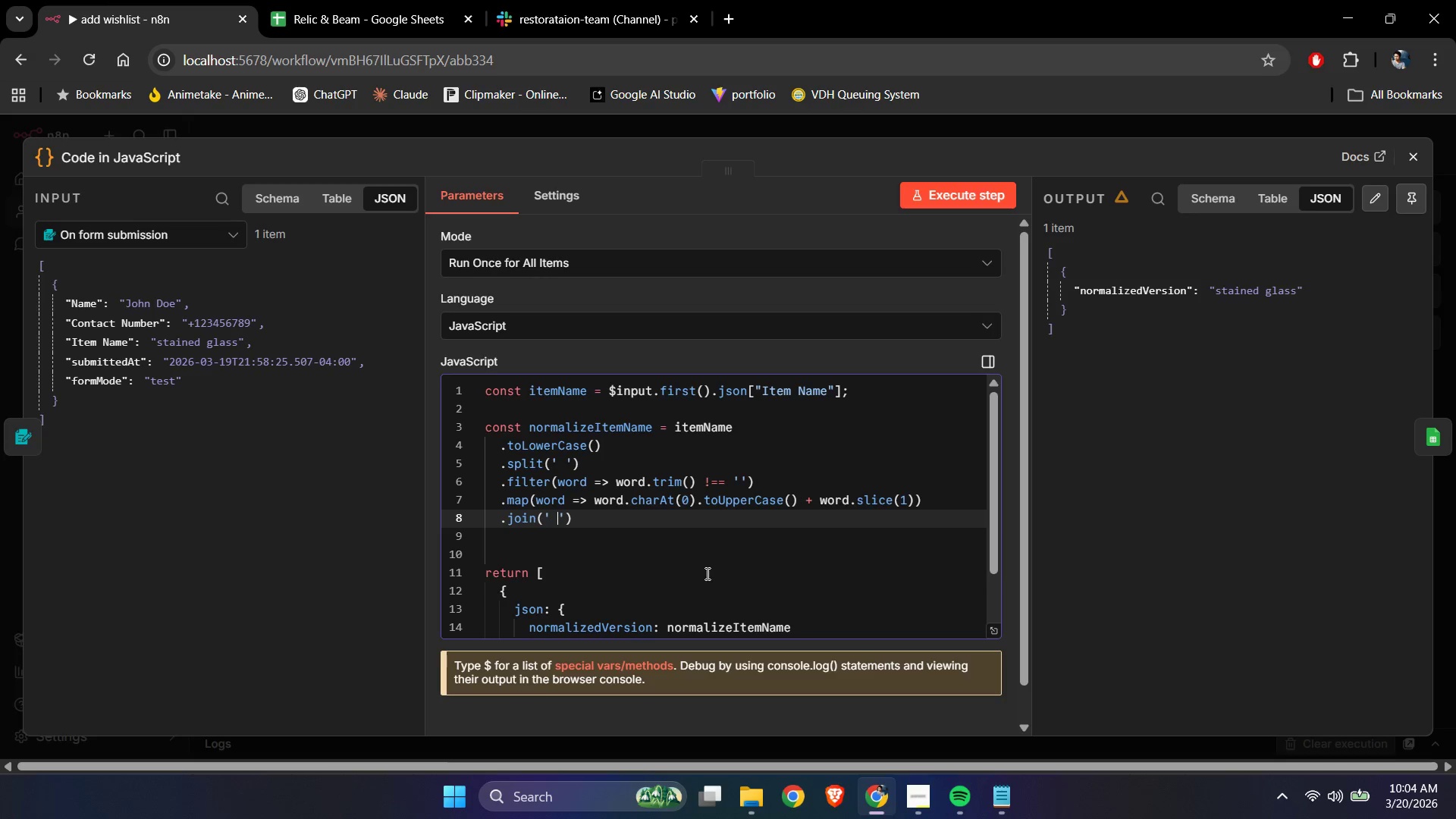 
key(End)
 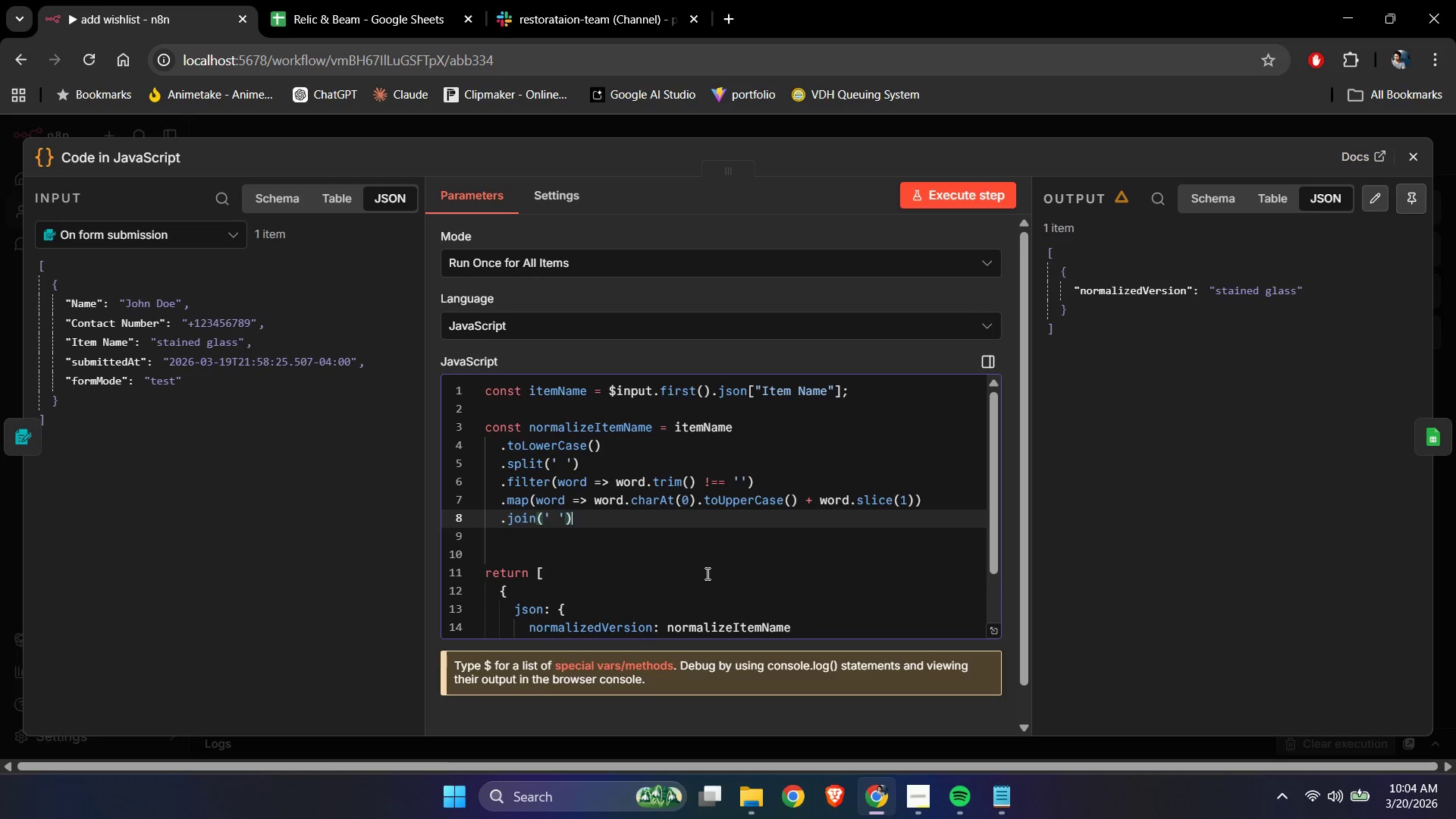 
key(Semicolon)
 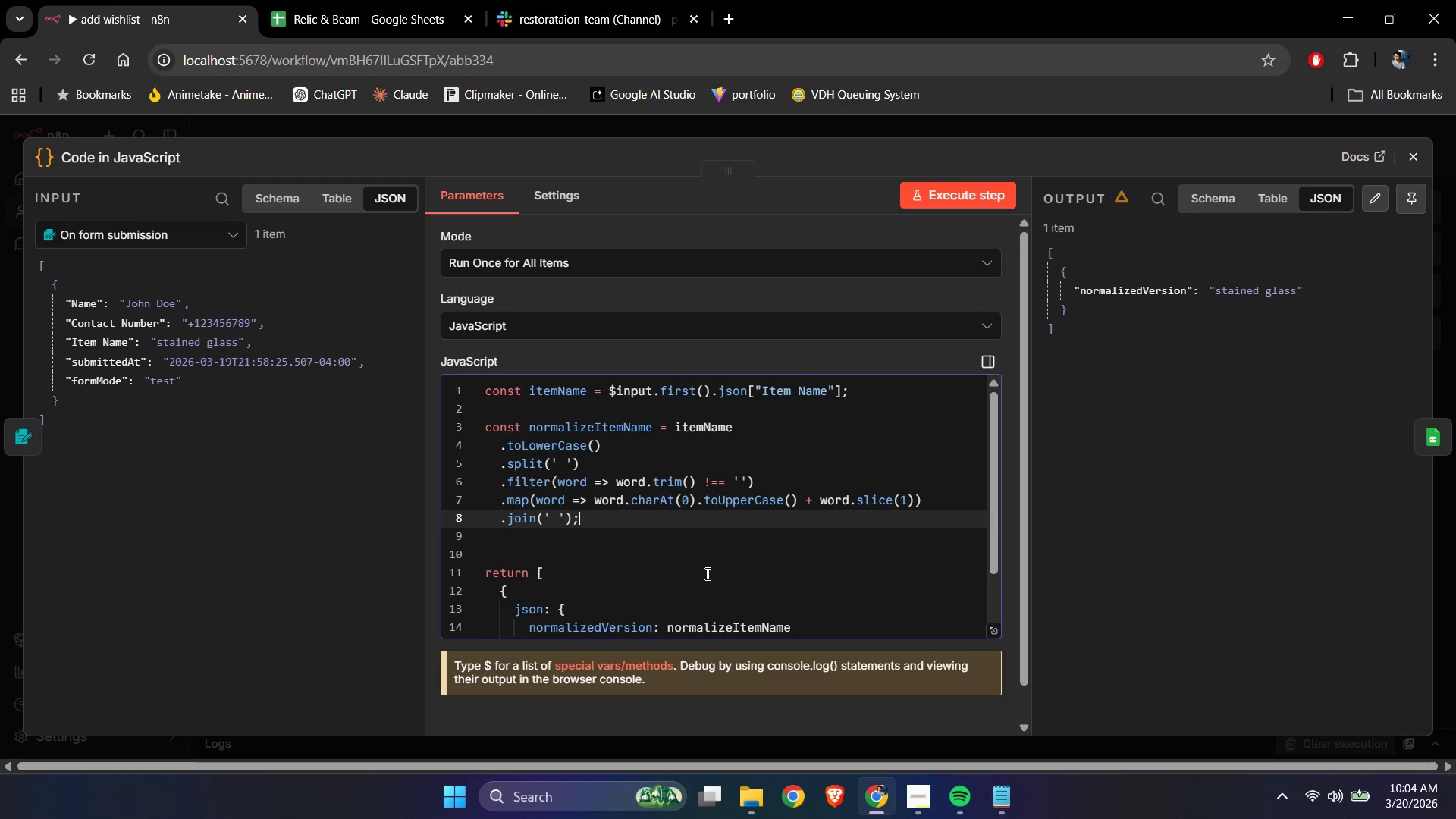 
key(ArrowDown)
 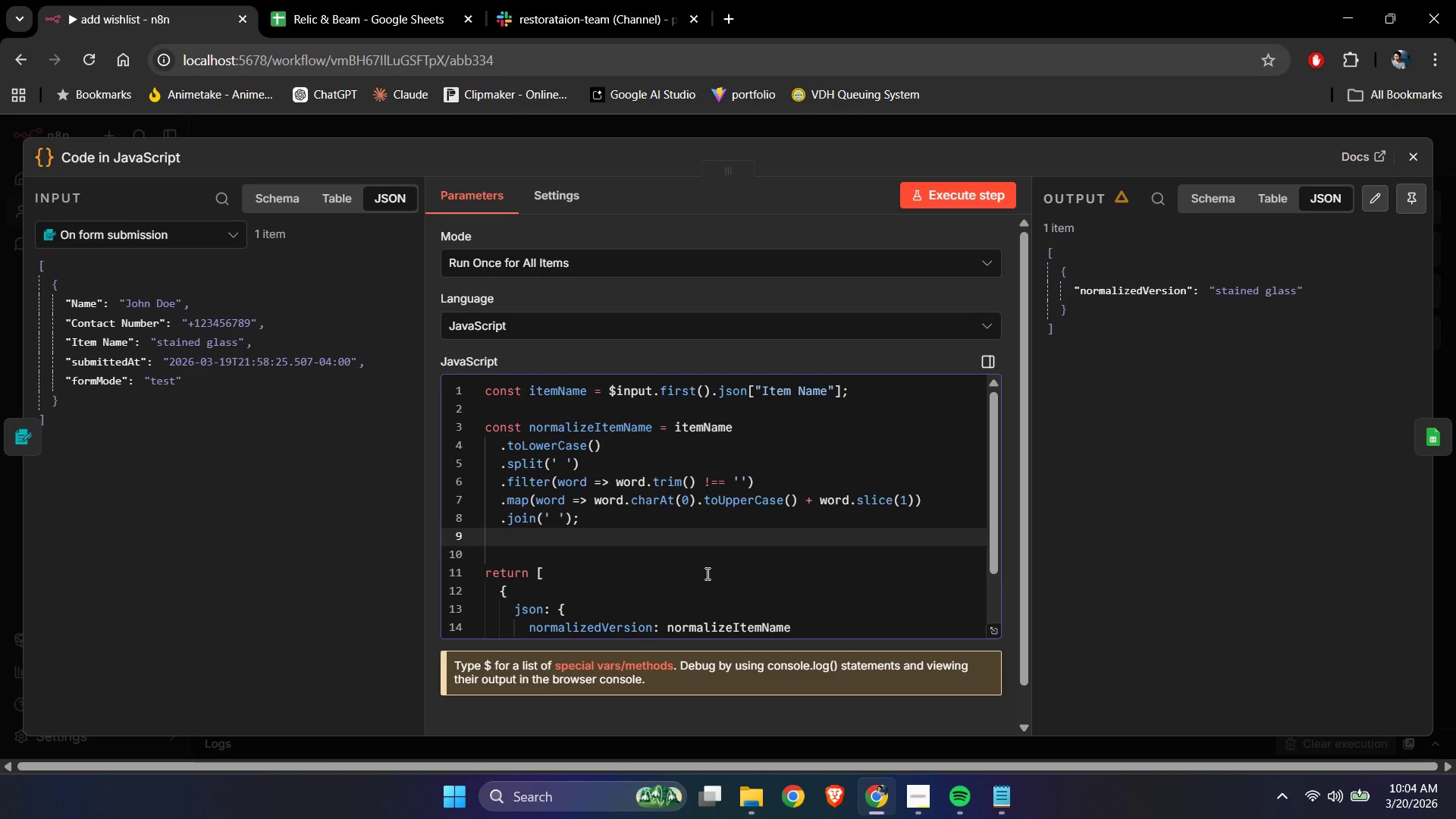 
key(Backspace)
 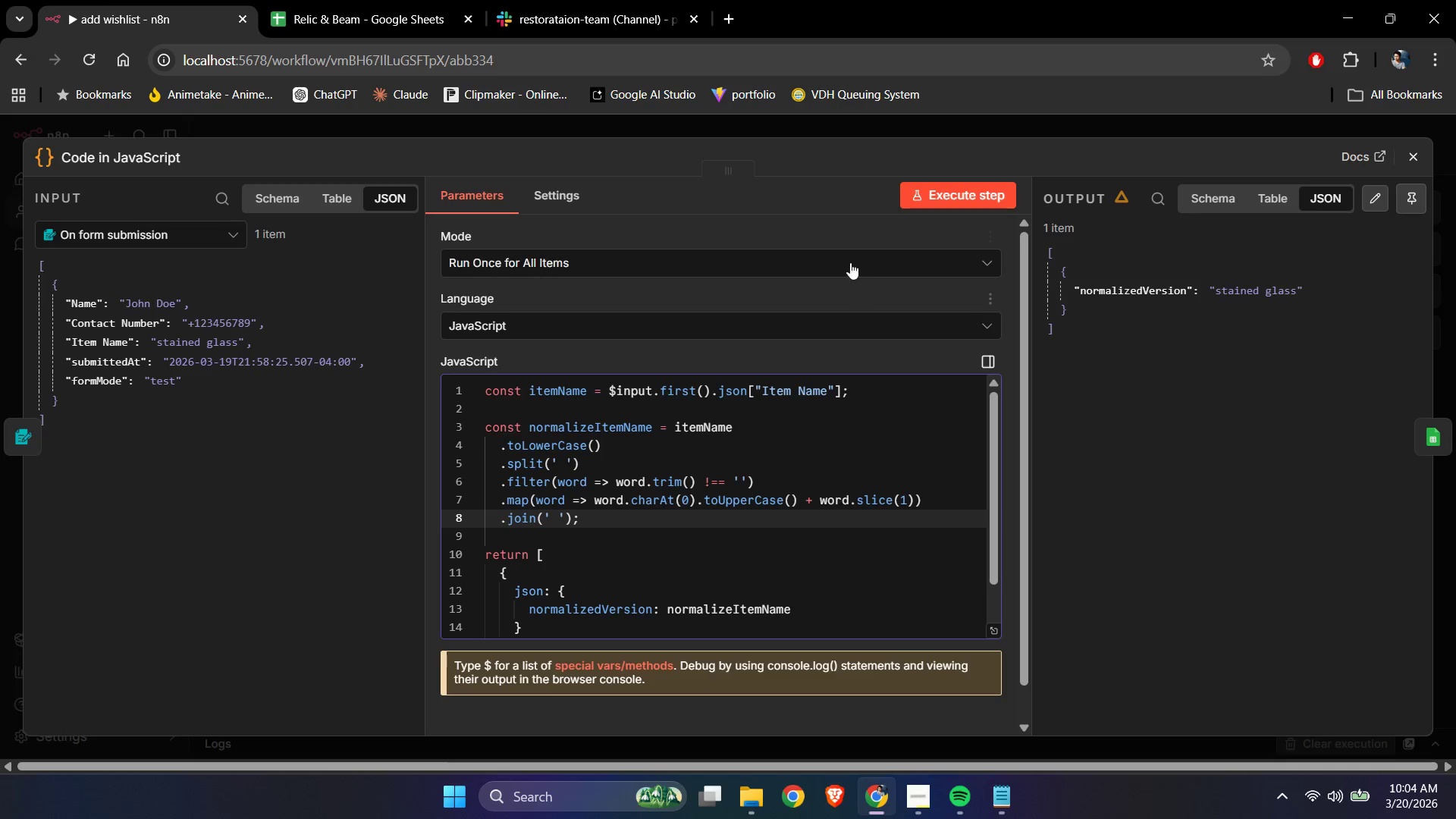 
left_click([934, 190])
 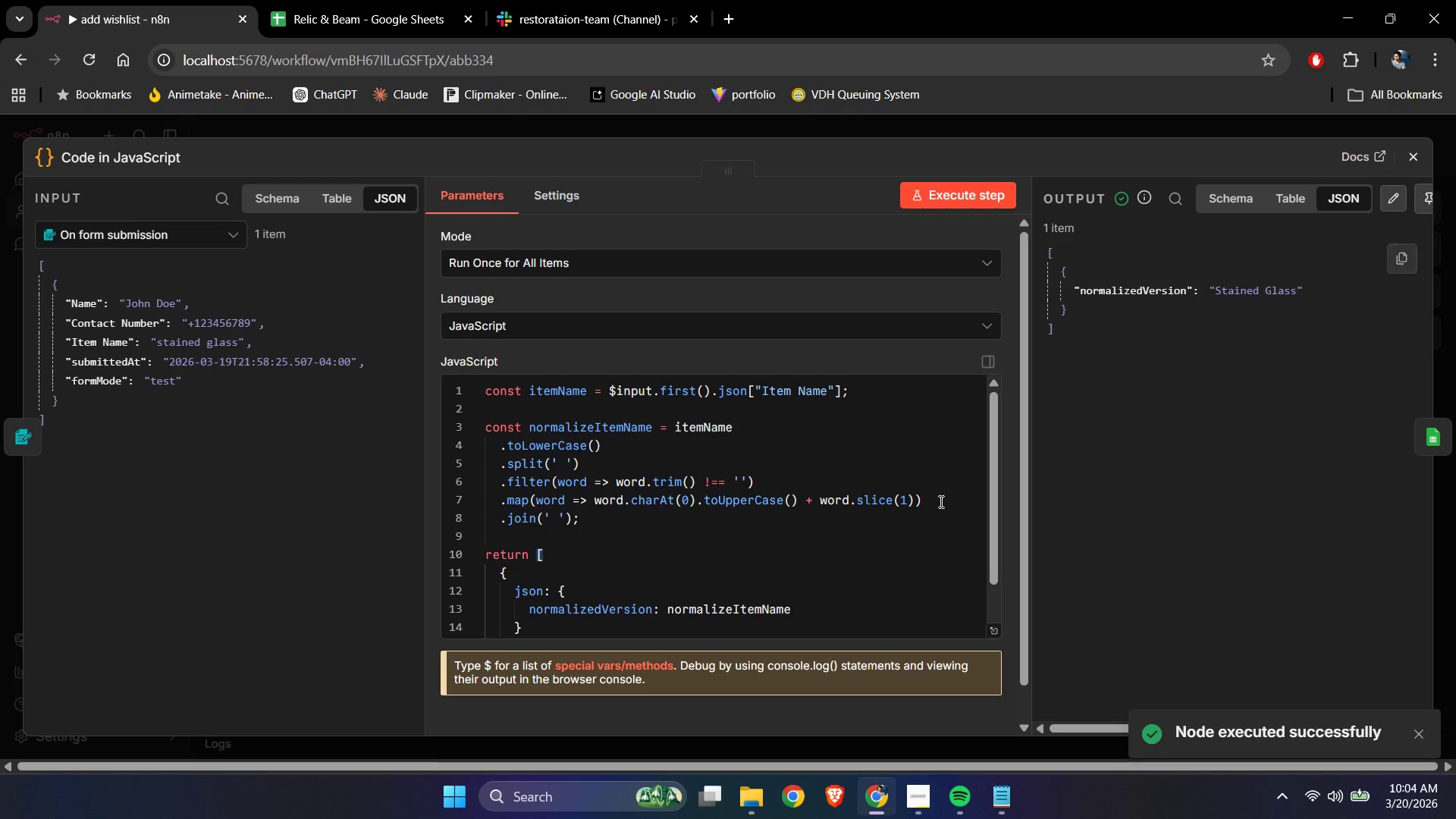 
wait(5.5)
 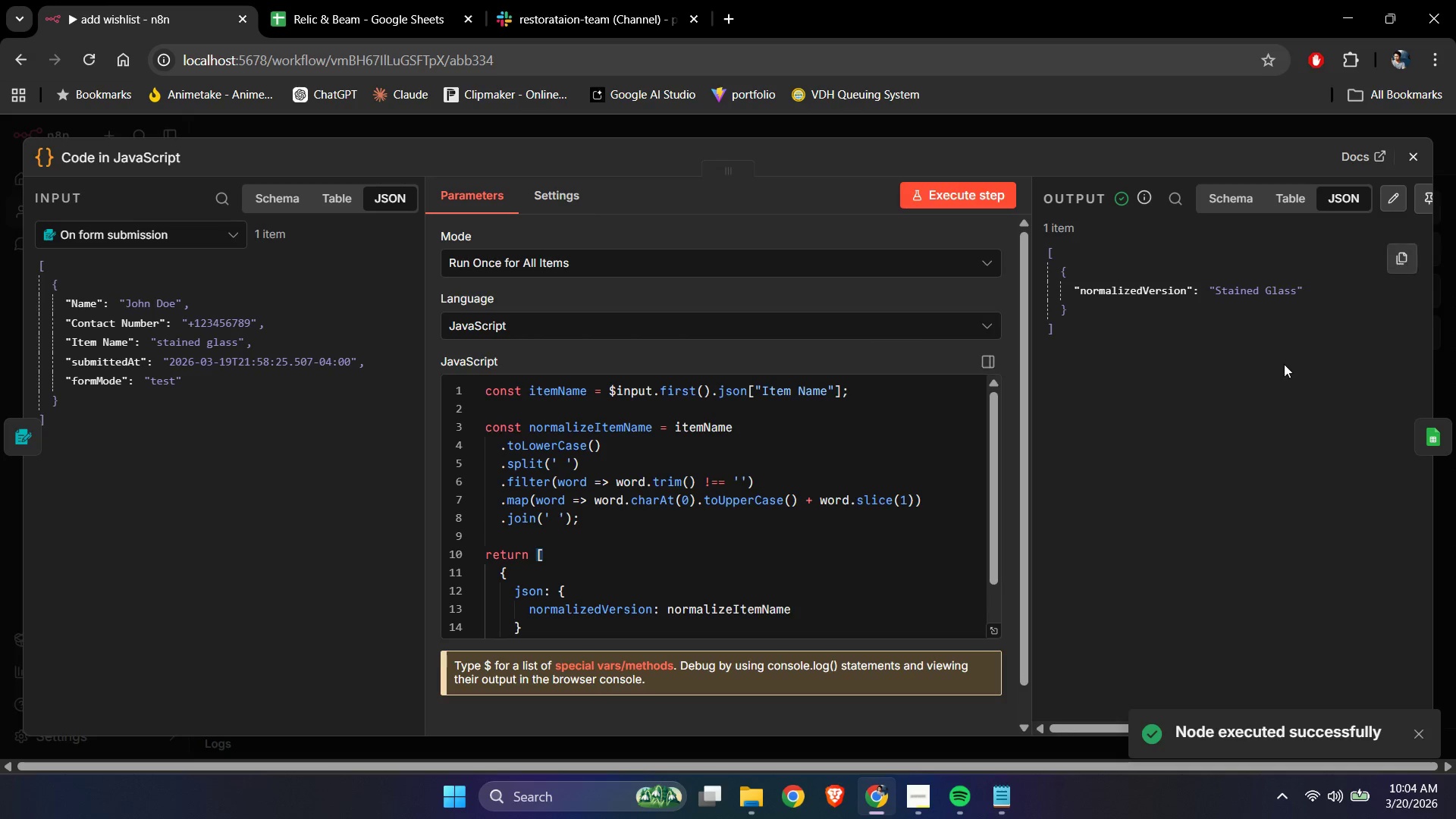 
left_click([1417, 149])
 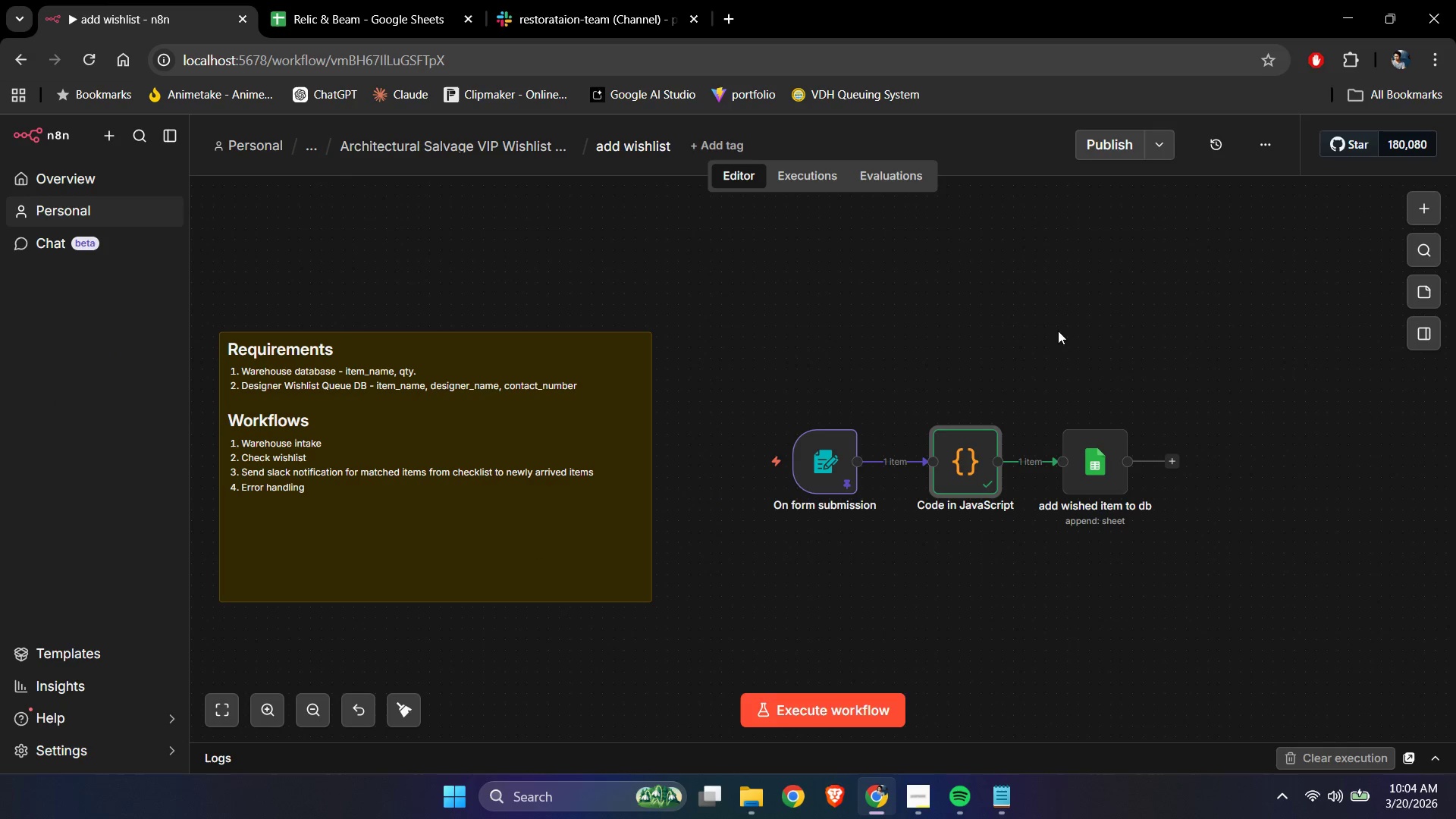 
left_click([1053, 326])
 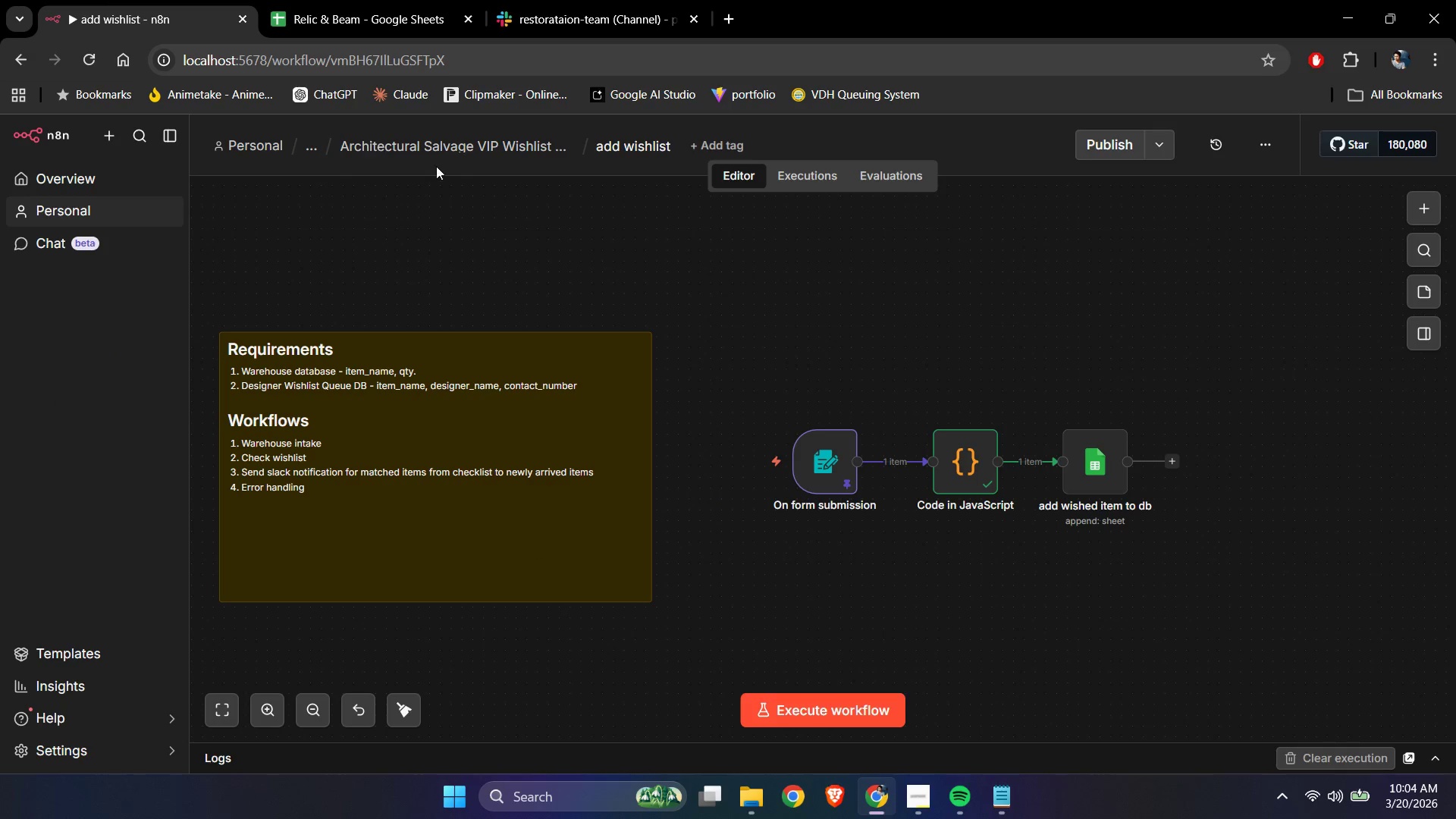 
left_click([461, 144])
 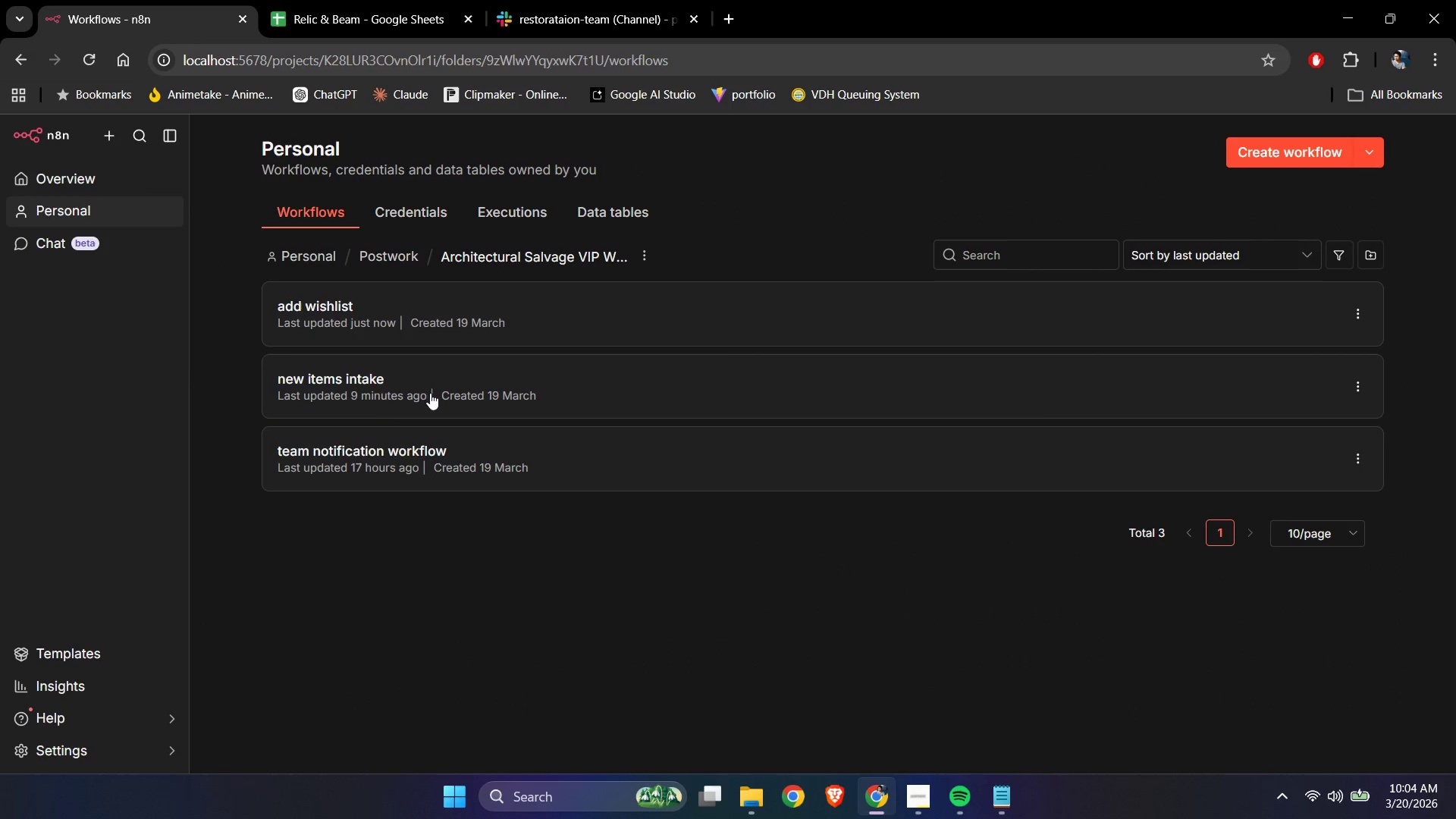 
left_click([360, 375])
 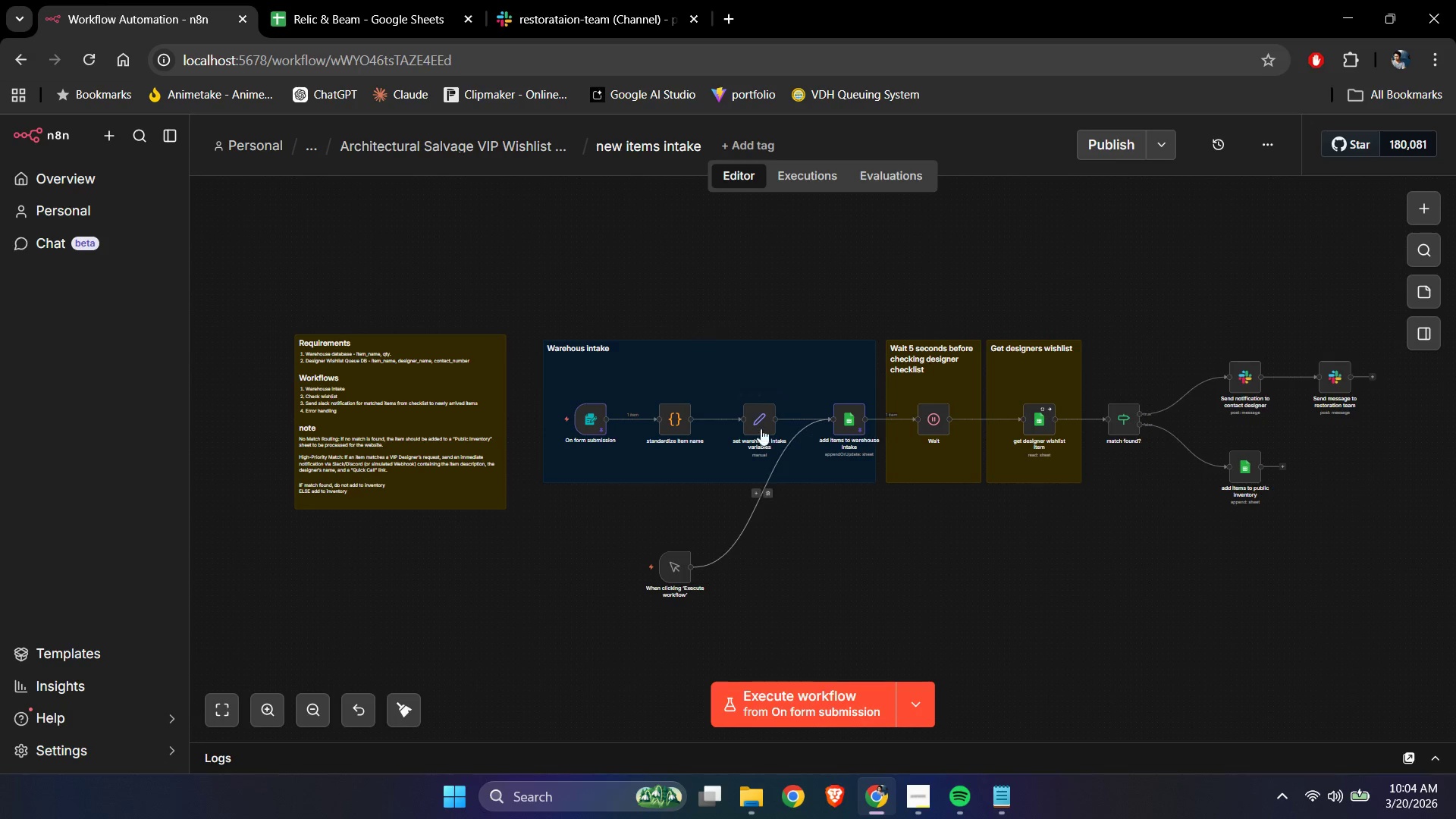 
double_click([676, 421])
 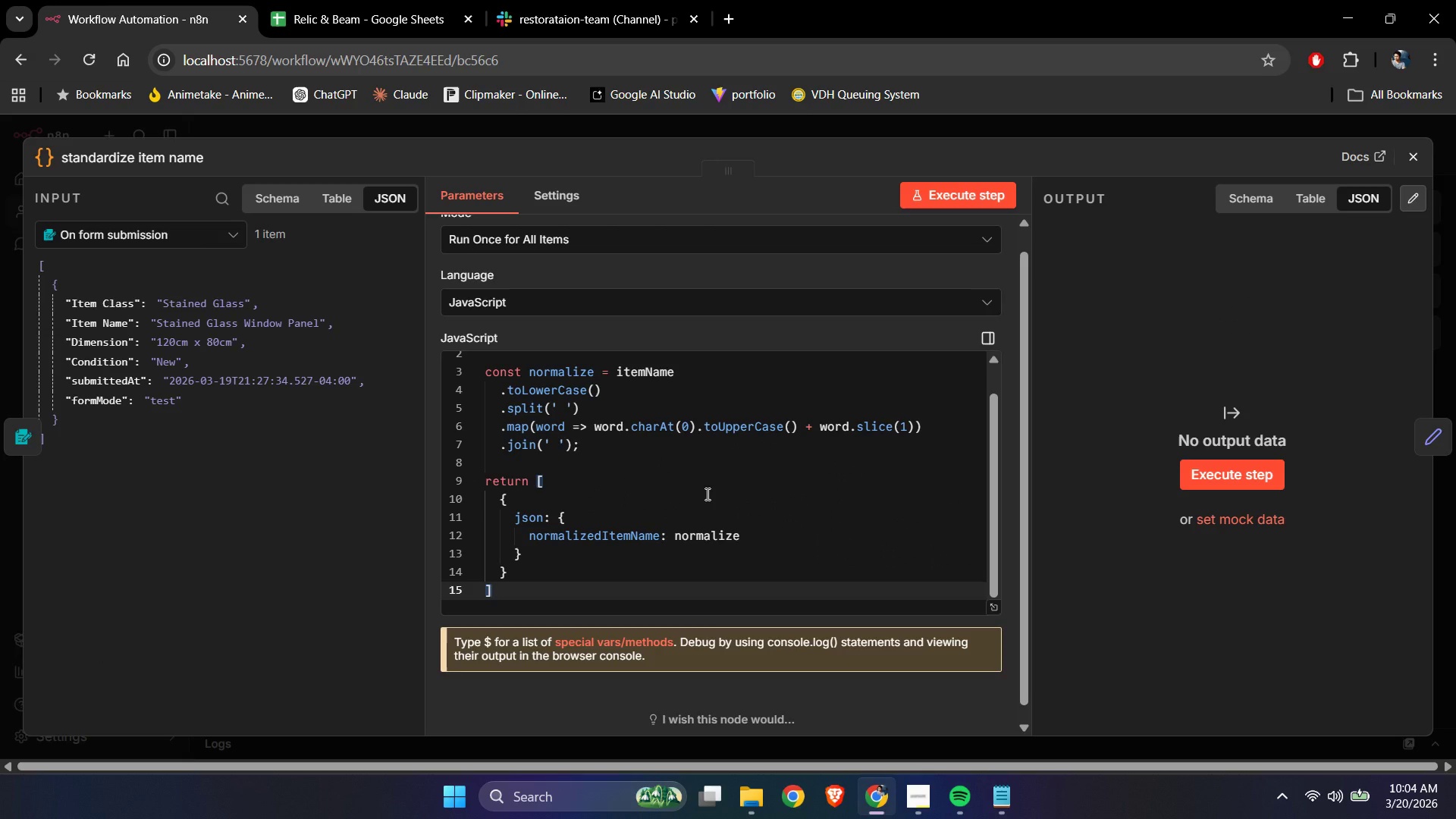 
scroll: coordinate [706, 494], scroll_direction: up, amount: 3.0
 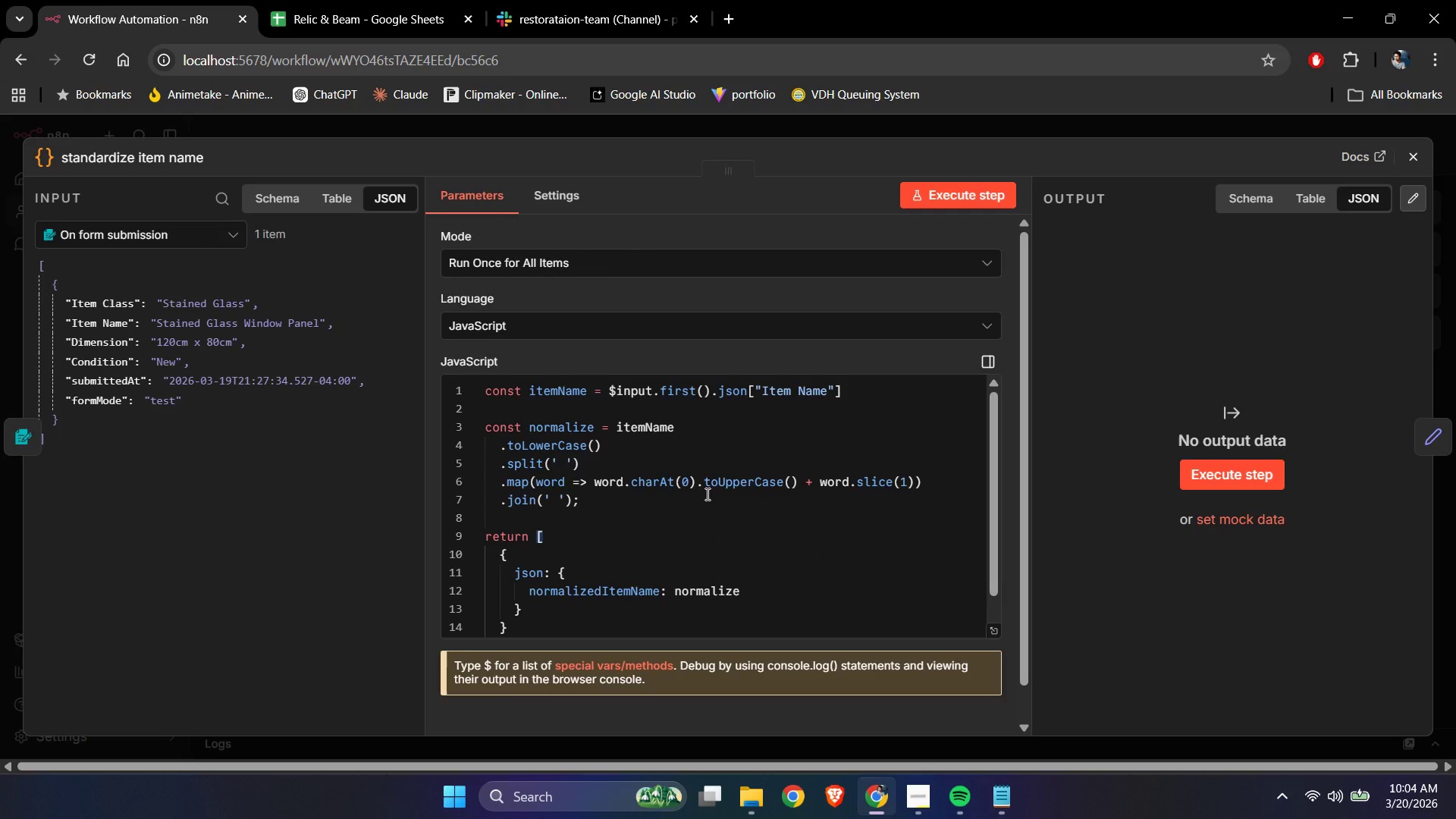 
left_click([706, 494])
 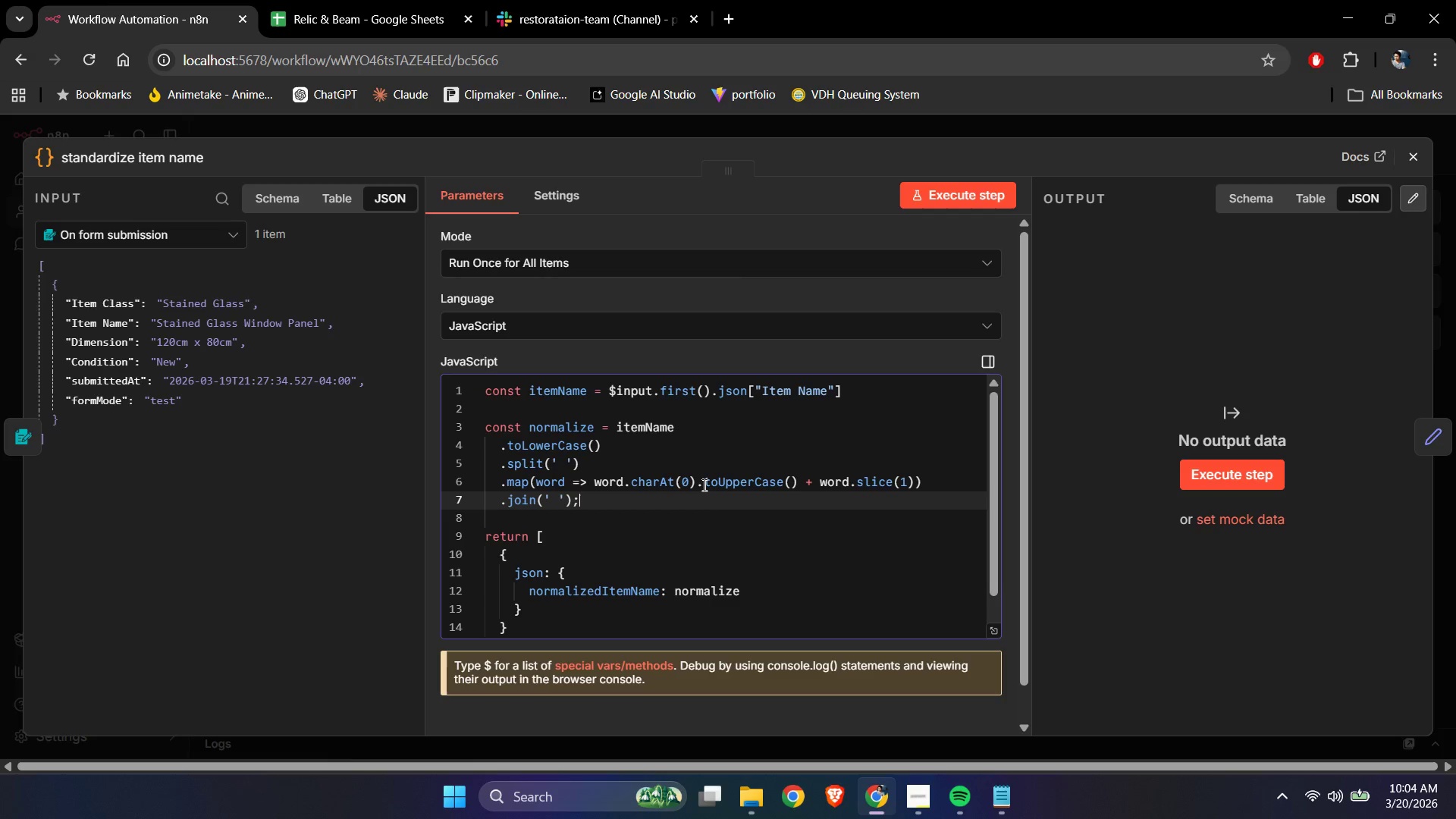 
scroll: coordinate [703, 485], scroll_direction: up, amount: 1.0
 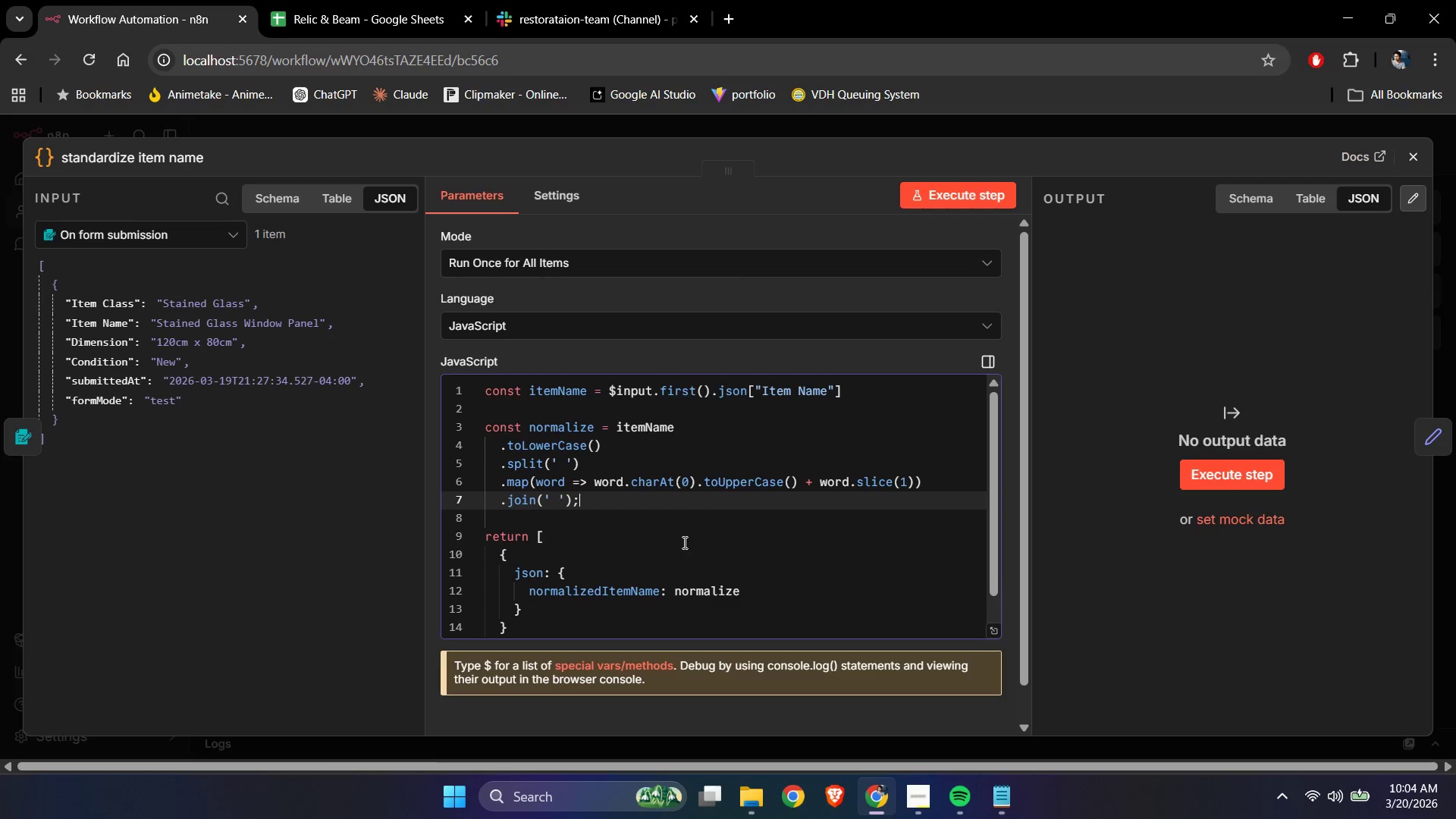 
wait(5.2)
 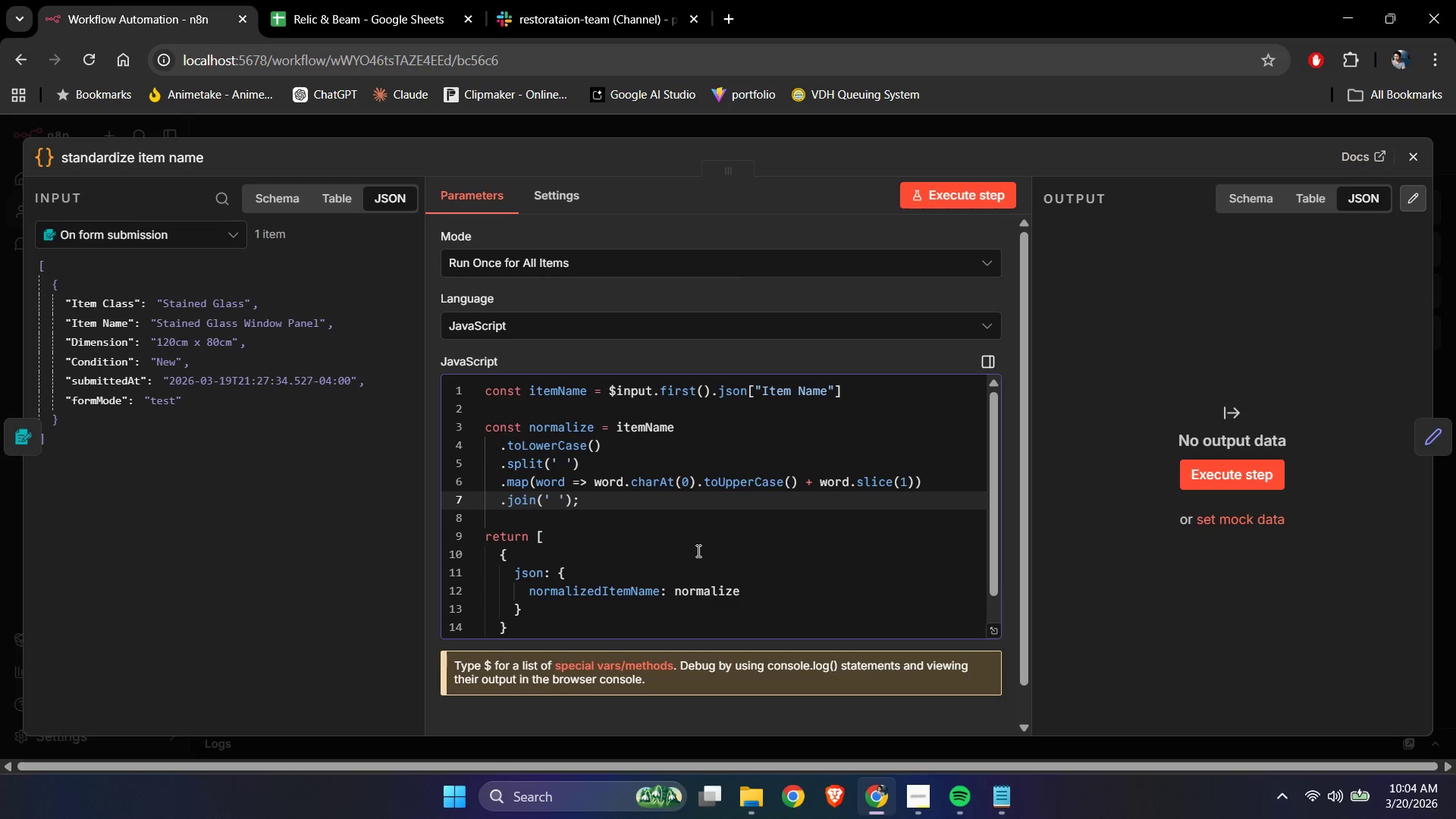 
left_click([595, 464])
 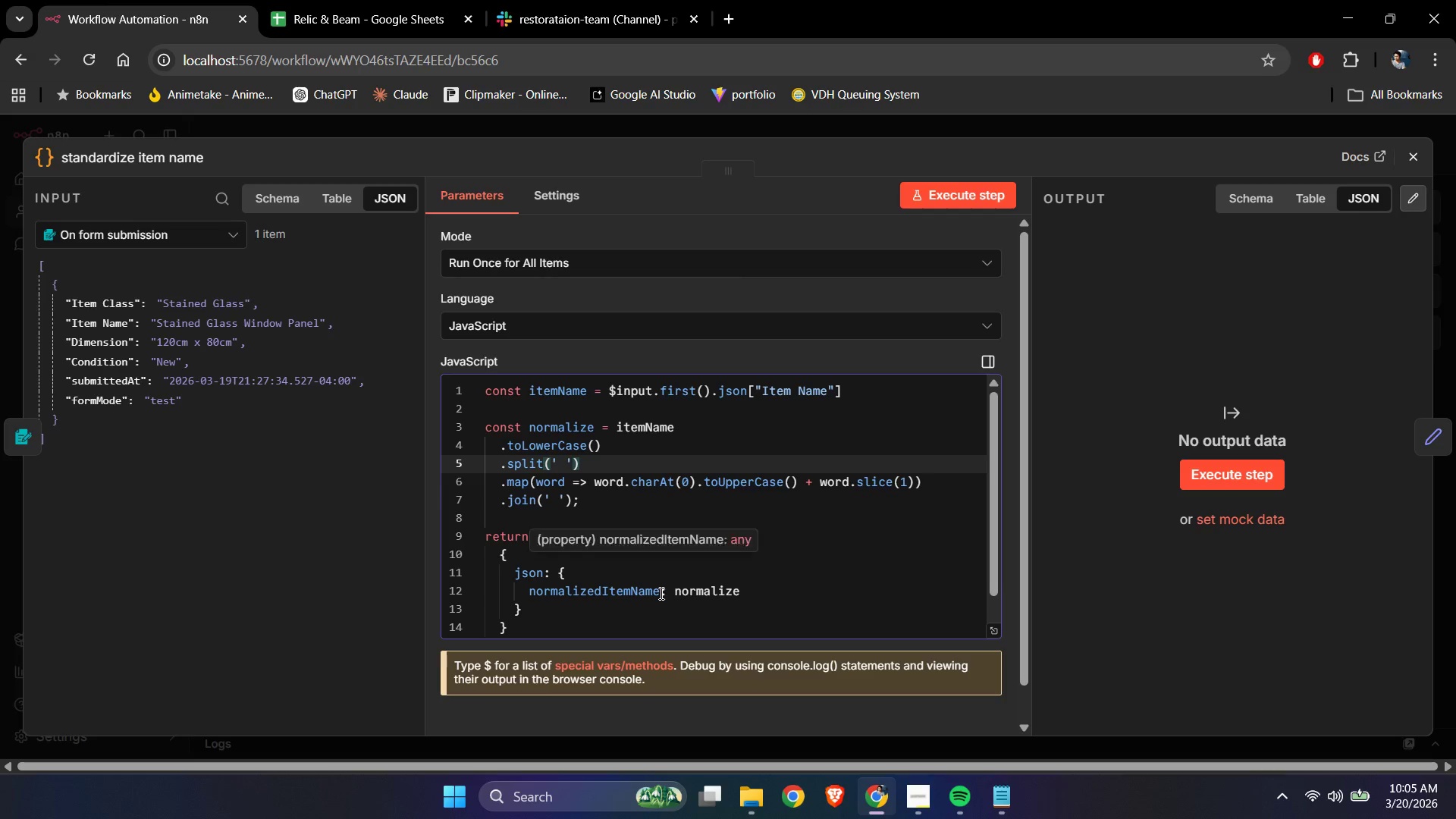 
key(NumpadEnter)
key(Tab)
key(Backspace)
type(.filter())
 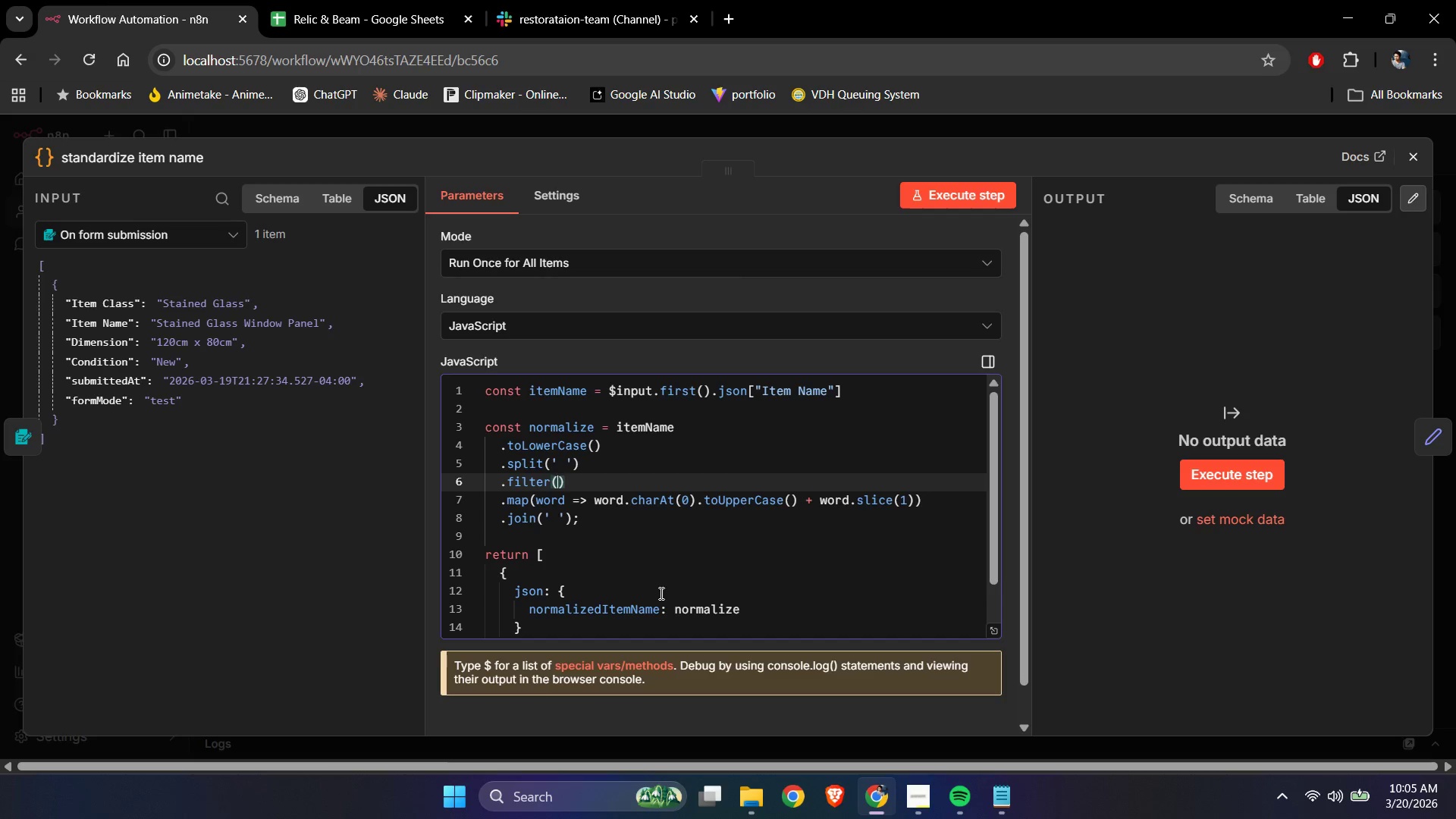 
 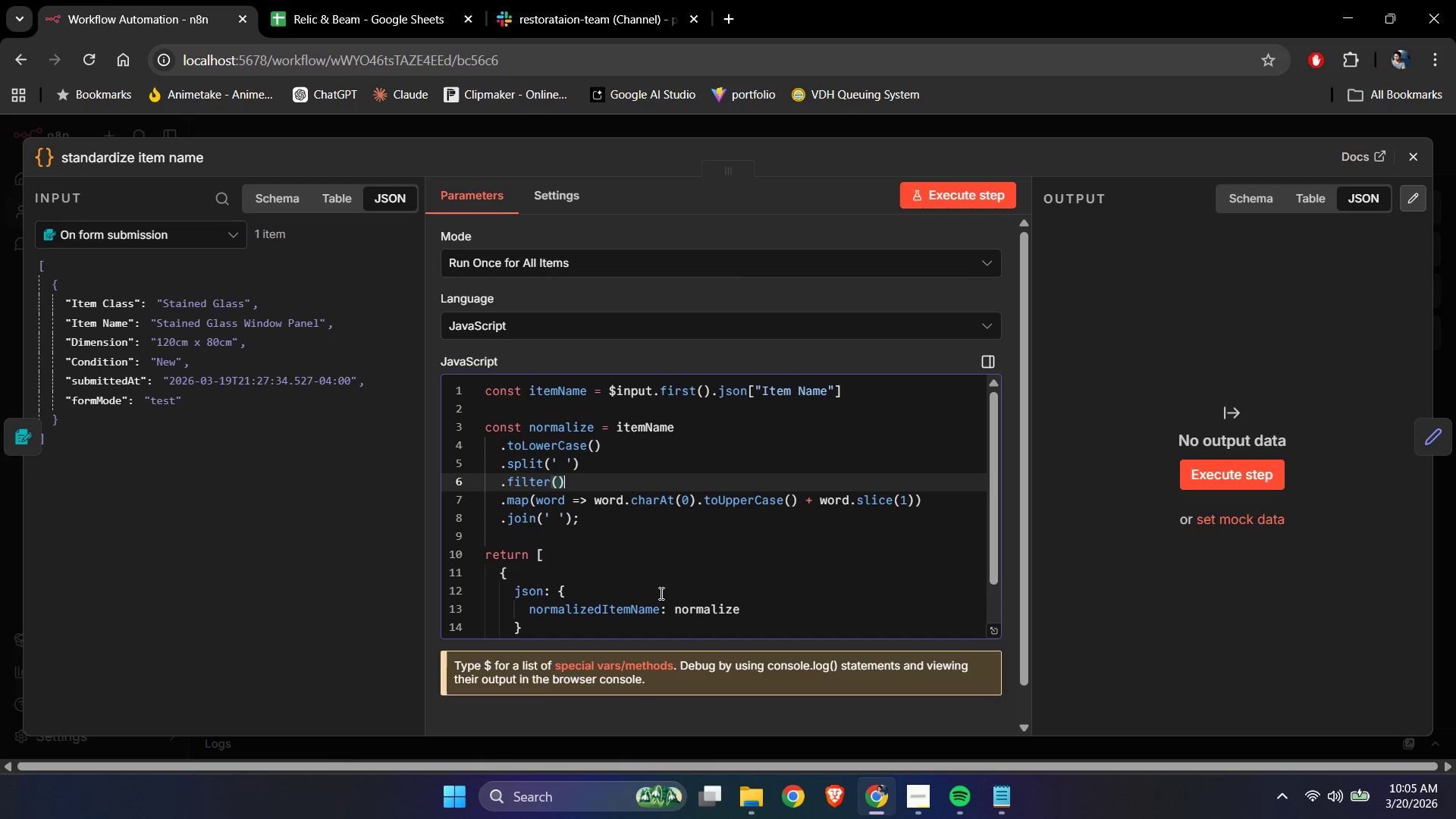 
key(ArrowLeft)
 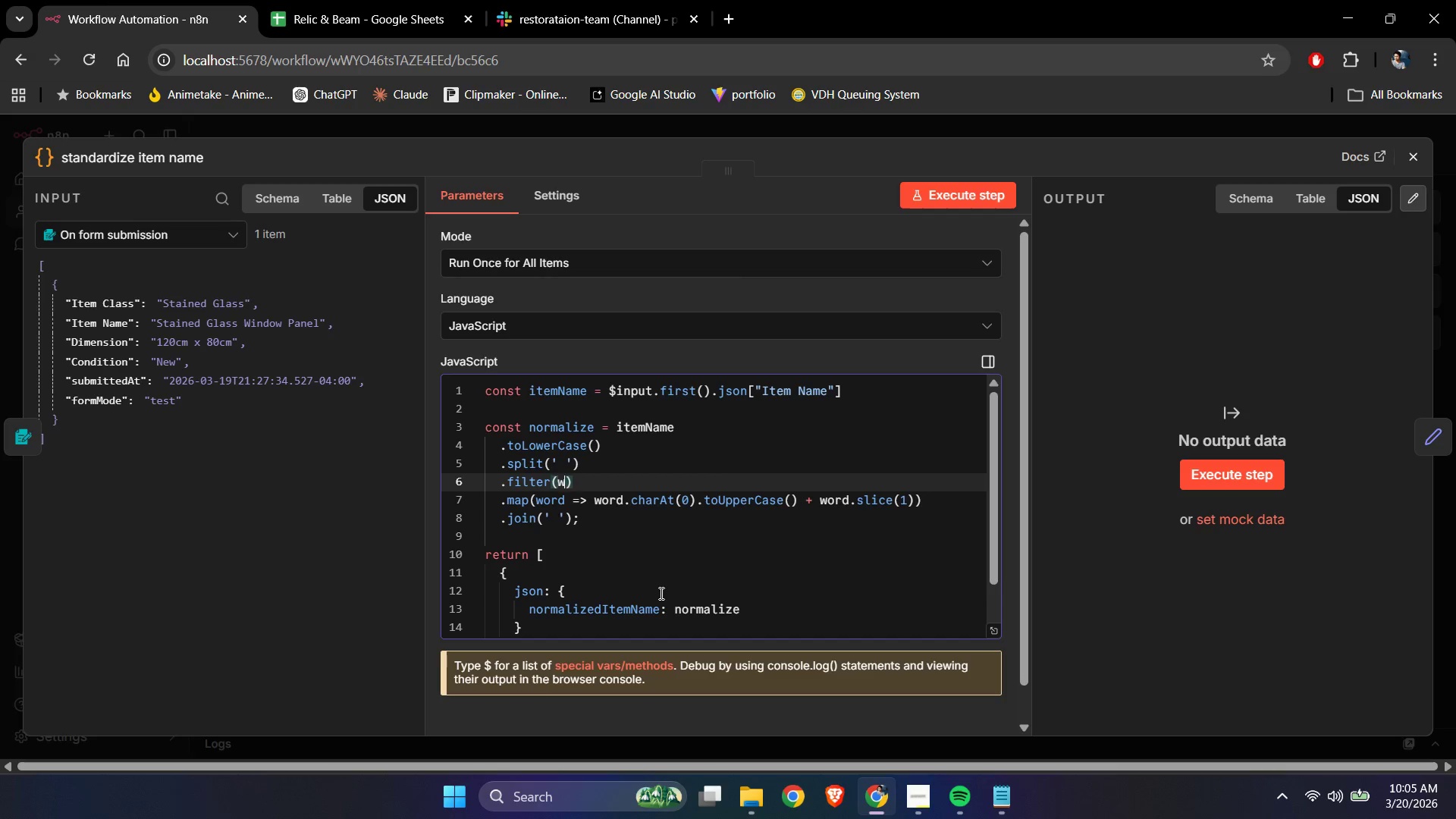 
type(worde)
key(Backspace)
key(Backspace)
type(d => woird)
key(Backspace)
key(Backspace)
key(Backspace)
type(rd.charA)
key(Backspace)
key(Backspace)
key(Backspace)
key(Backspace)
key(Backspace)
type(trim)
 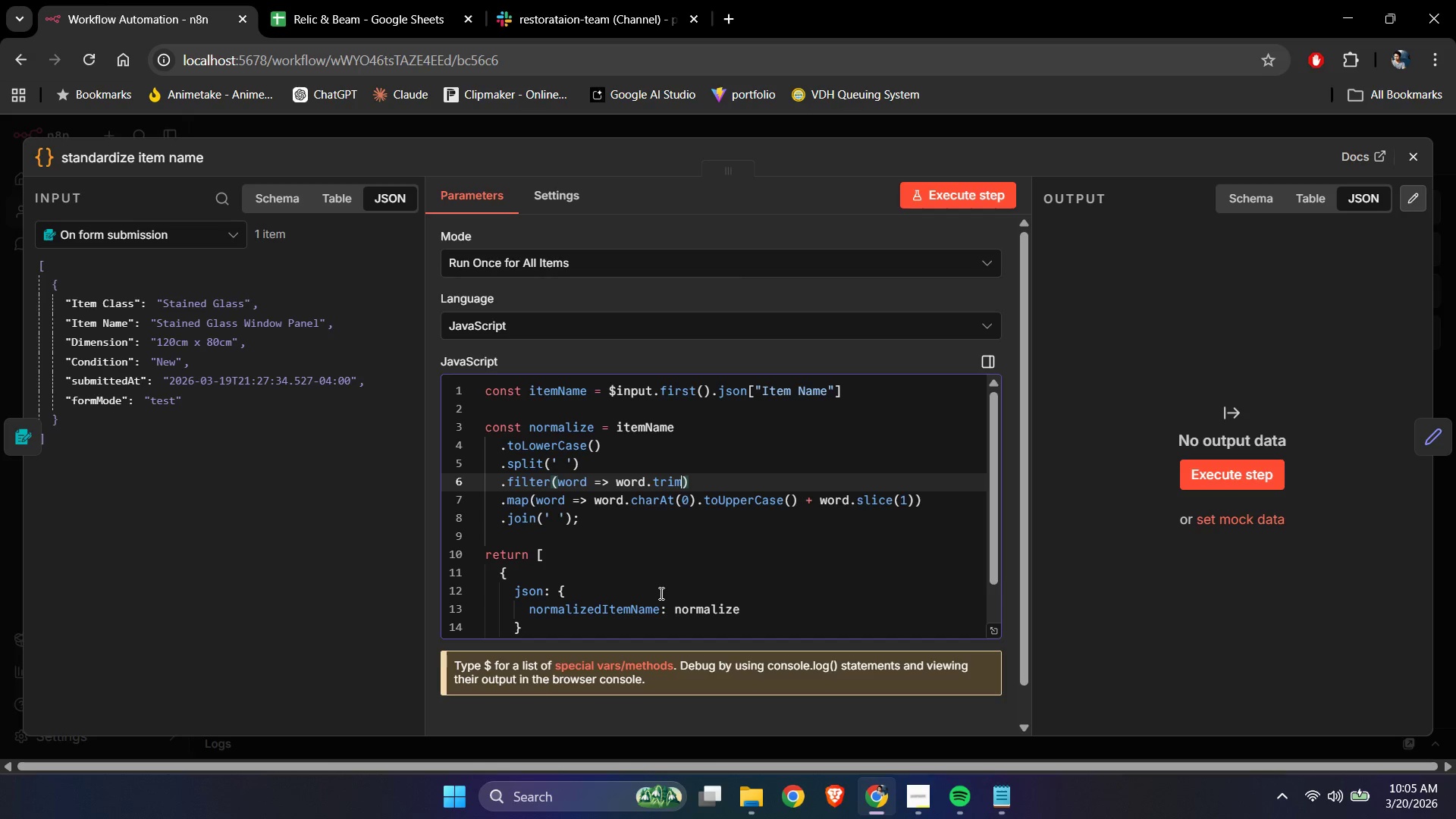 
type(())
 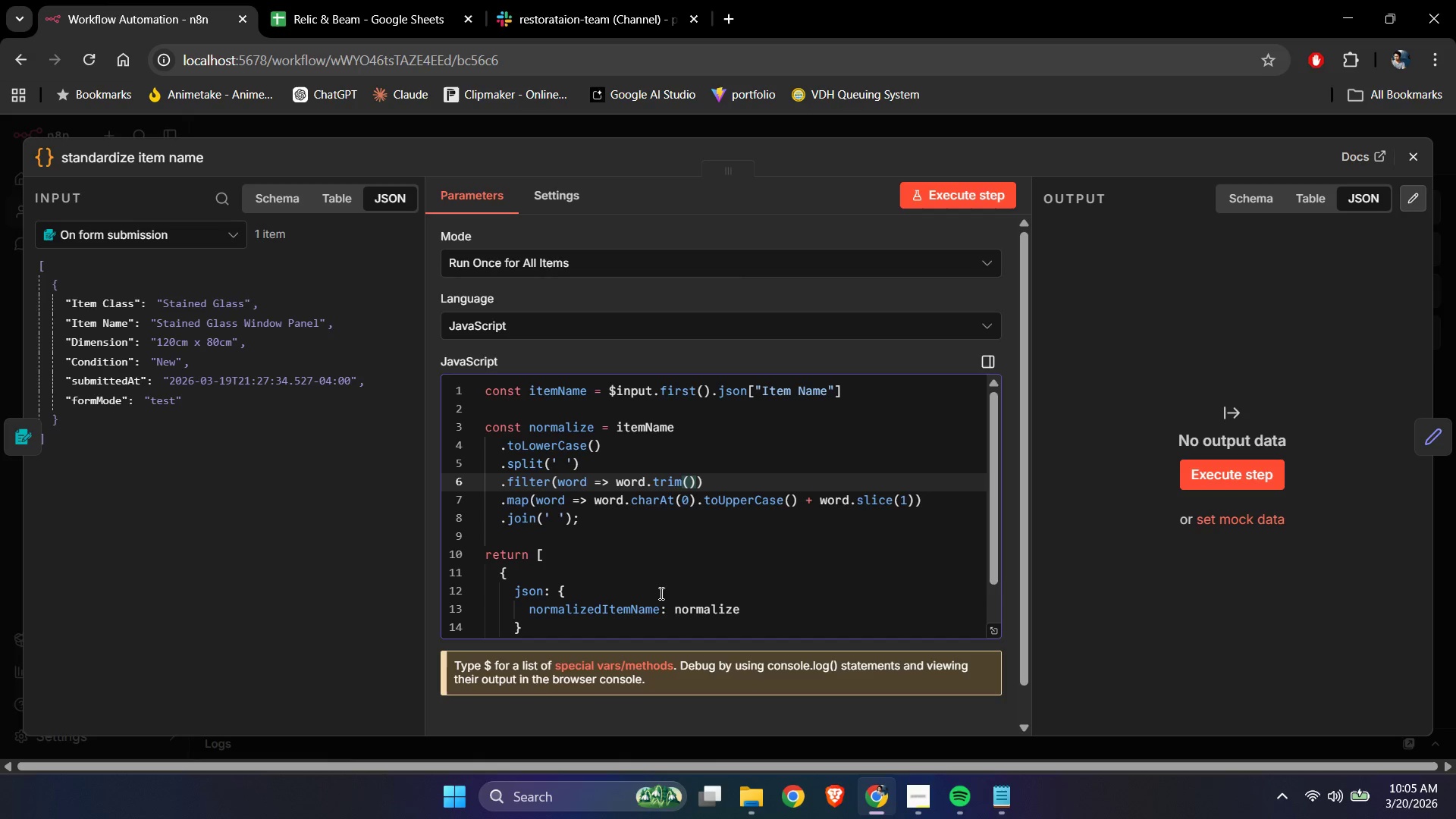 
key(ArrowRight)
 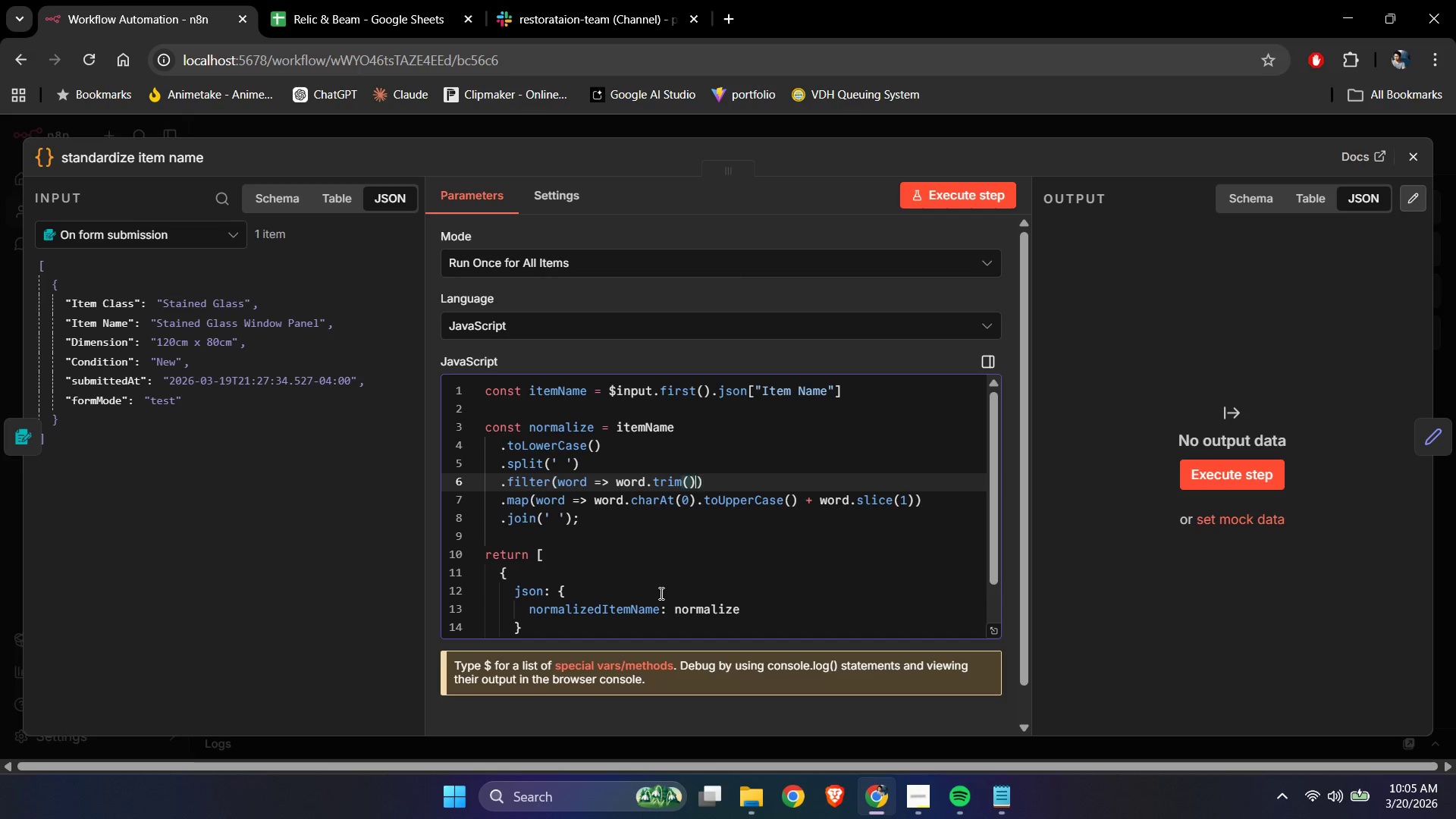 
key(ArrowLeft)
 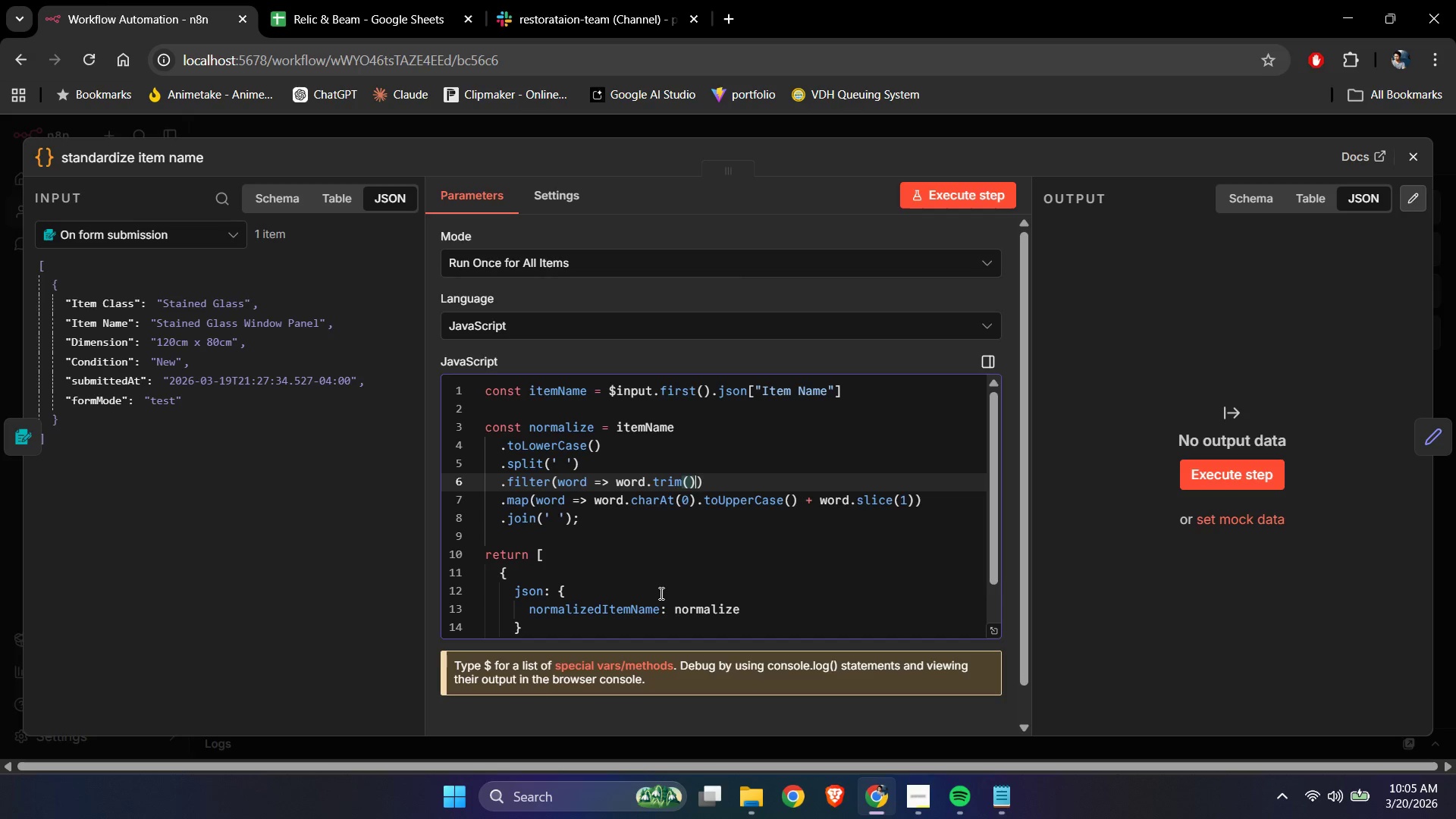 
key(Space)
 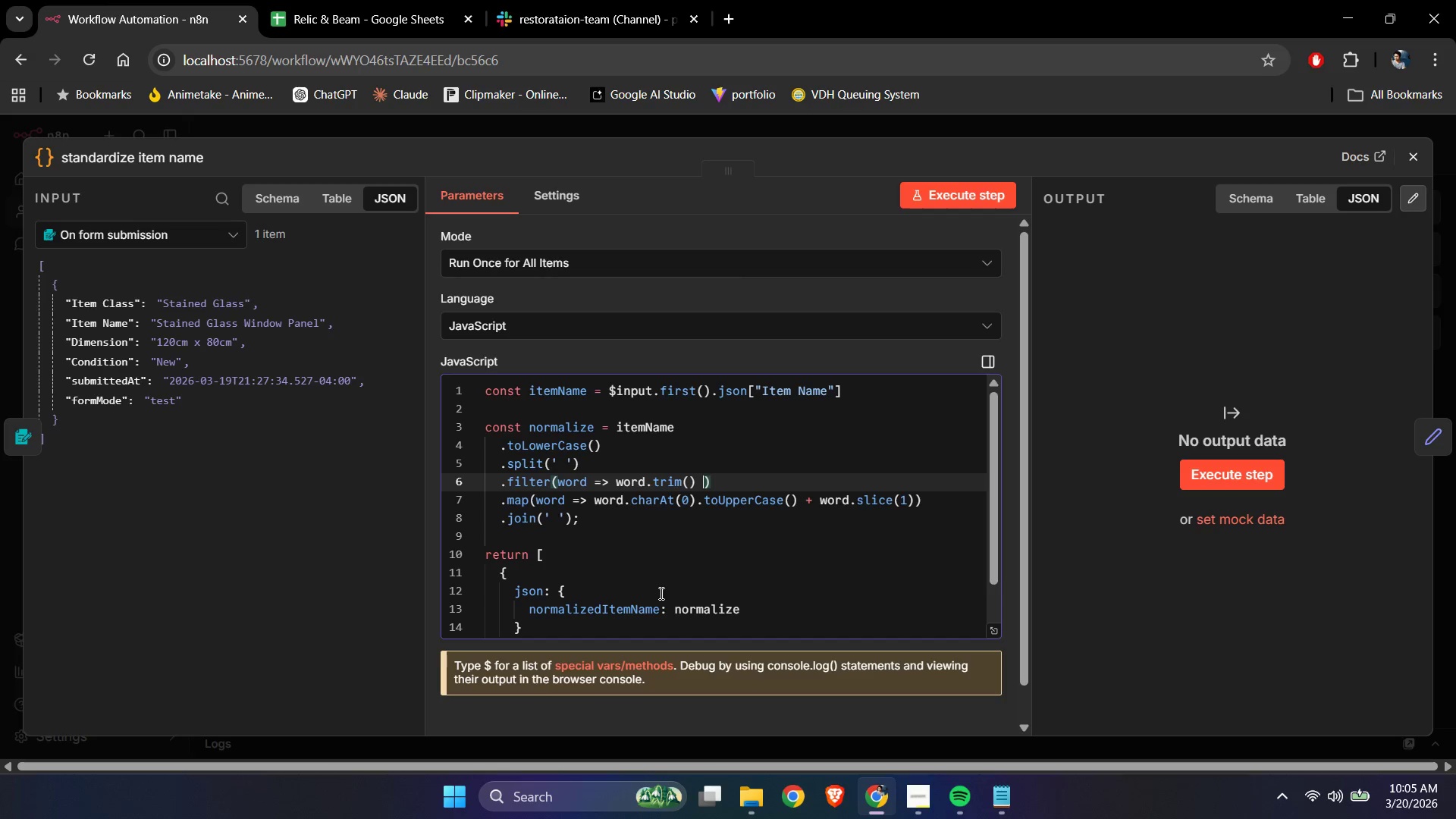 
key(Shift+1)
 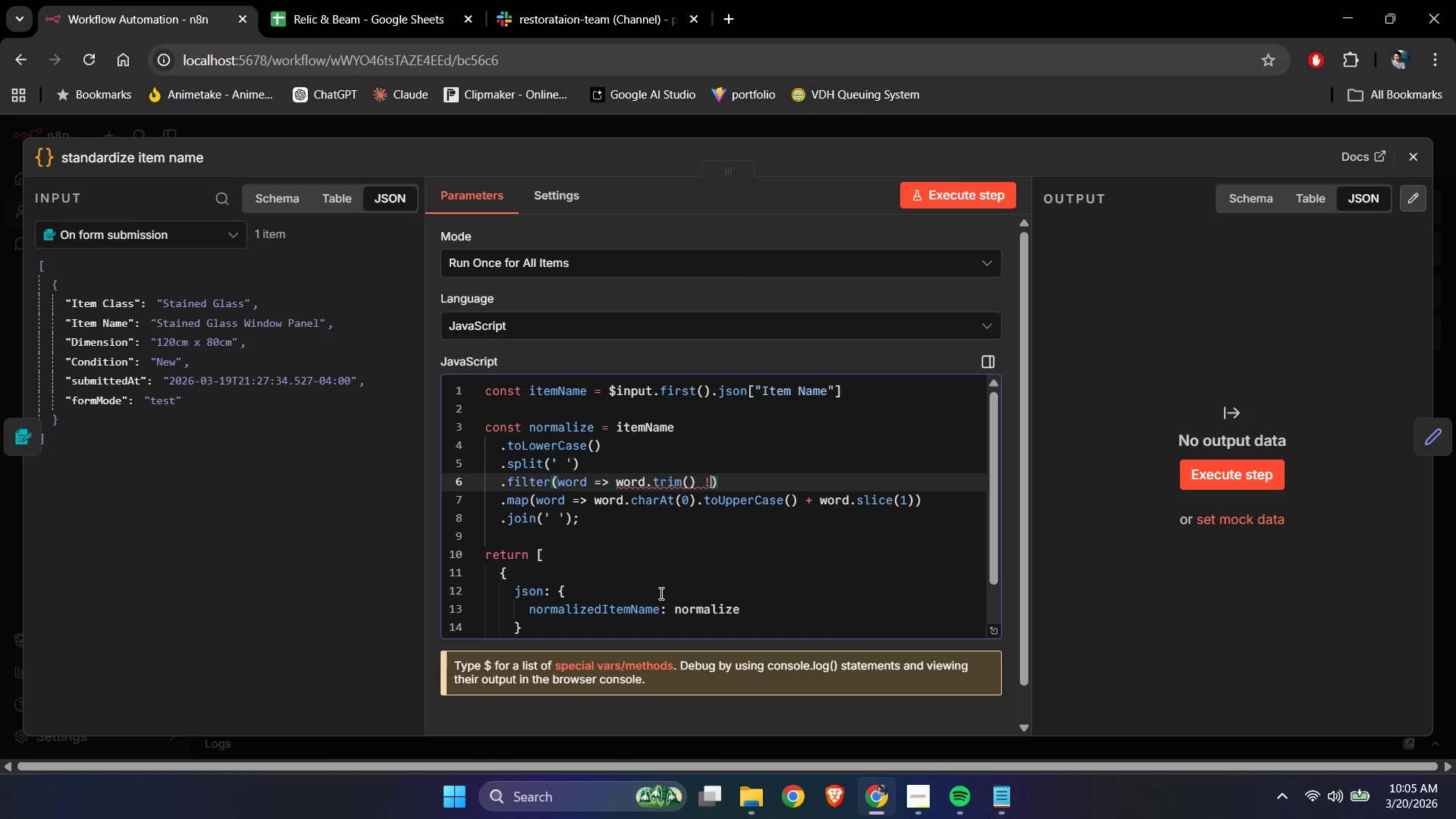 
key(Equal)
 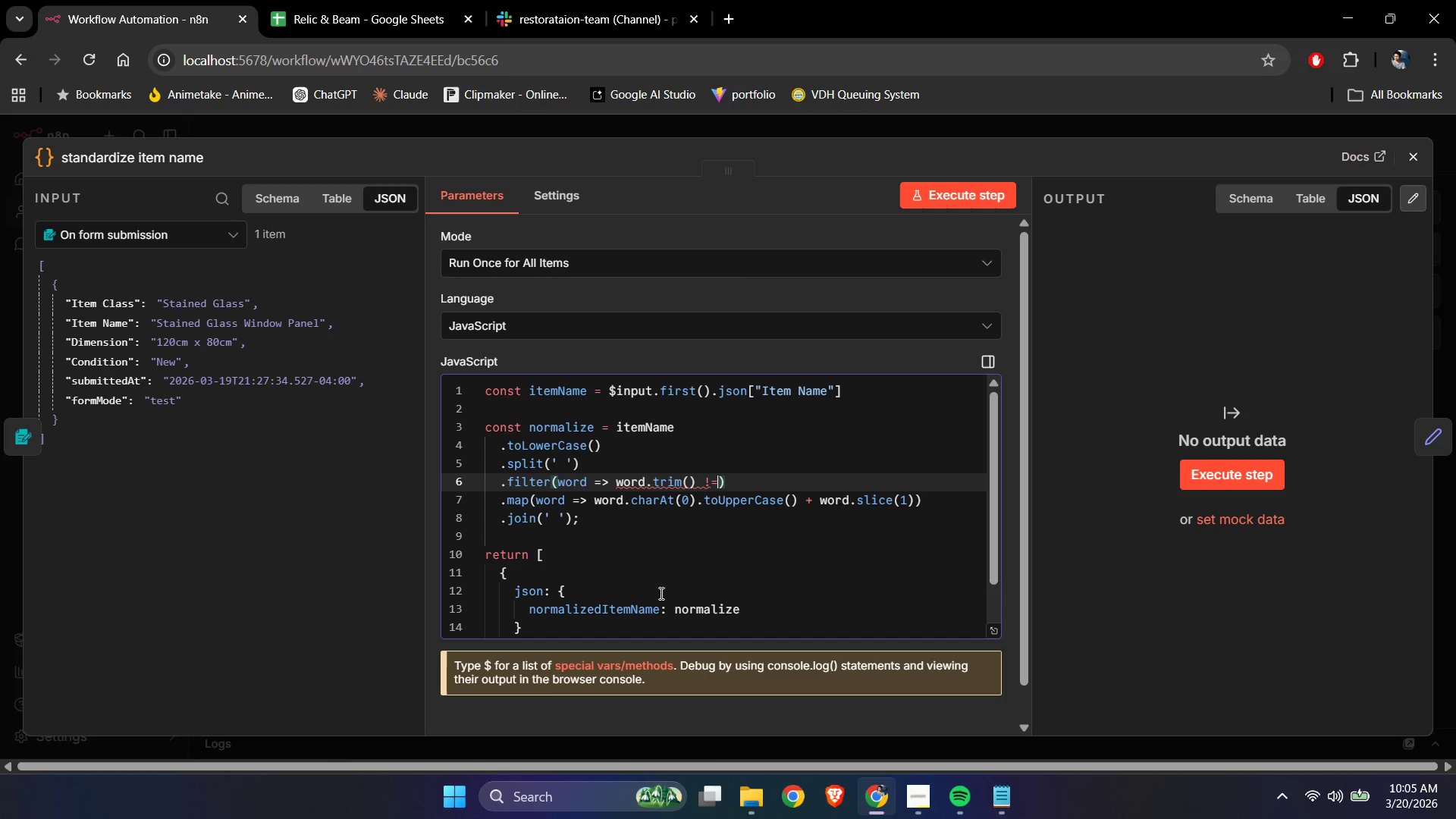 
key(Equal)
 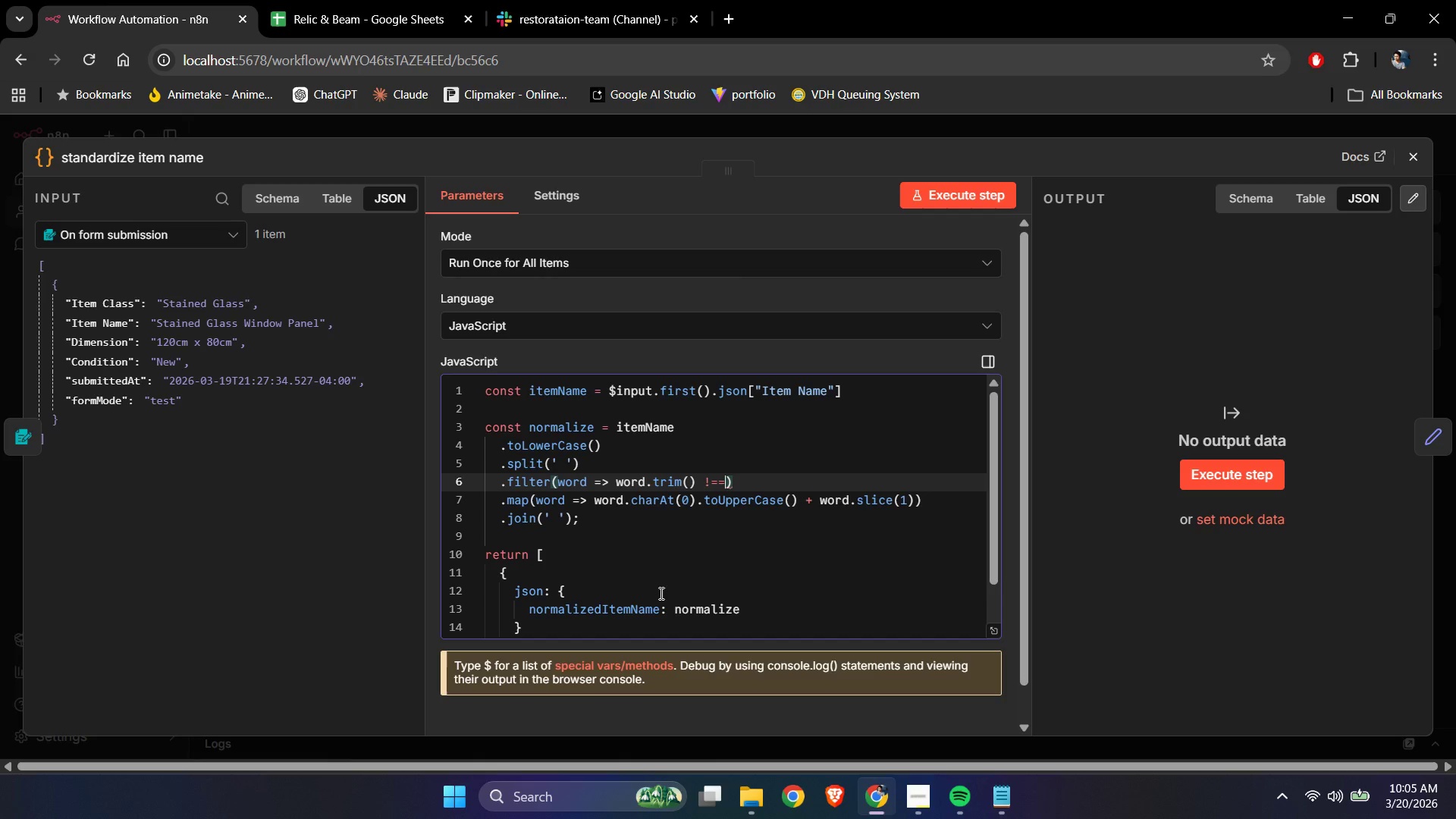 
key(Space)
 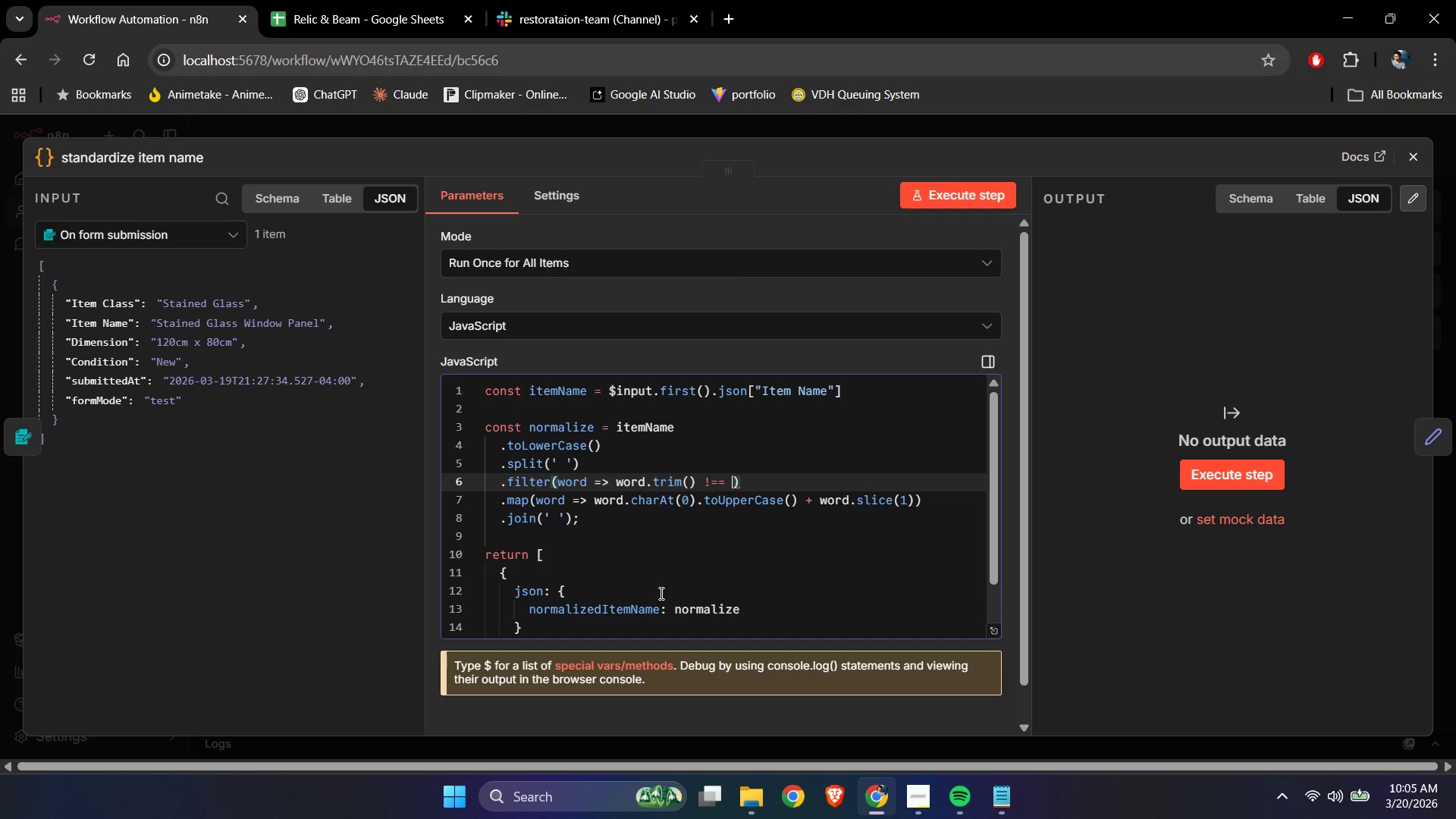 
key(Quote)
 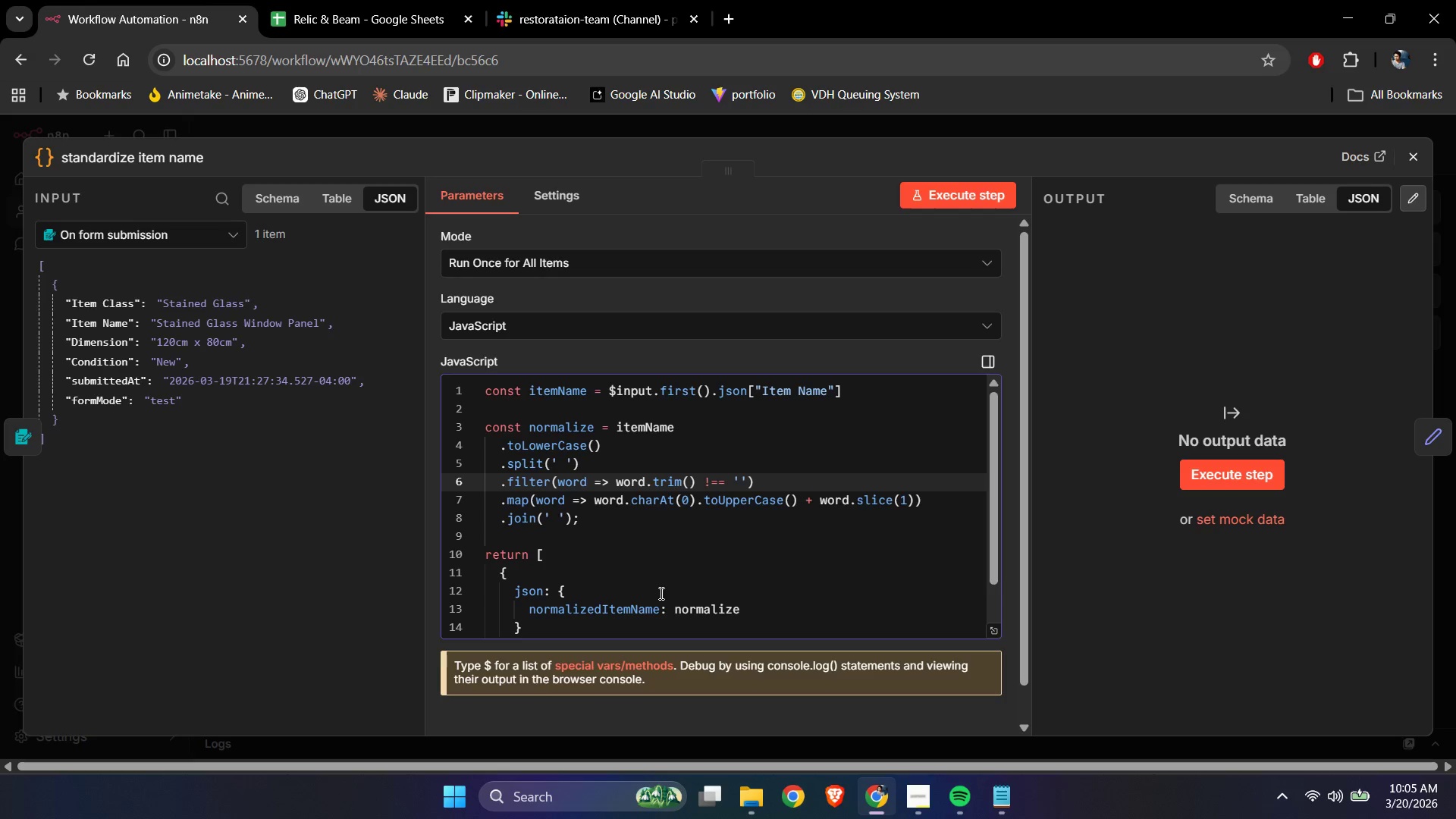 
key(ArrowDown)
 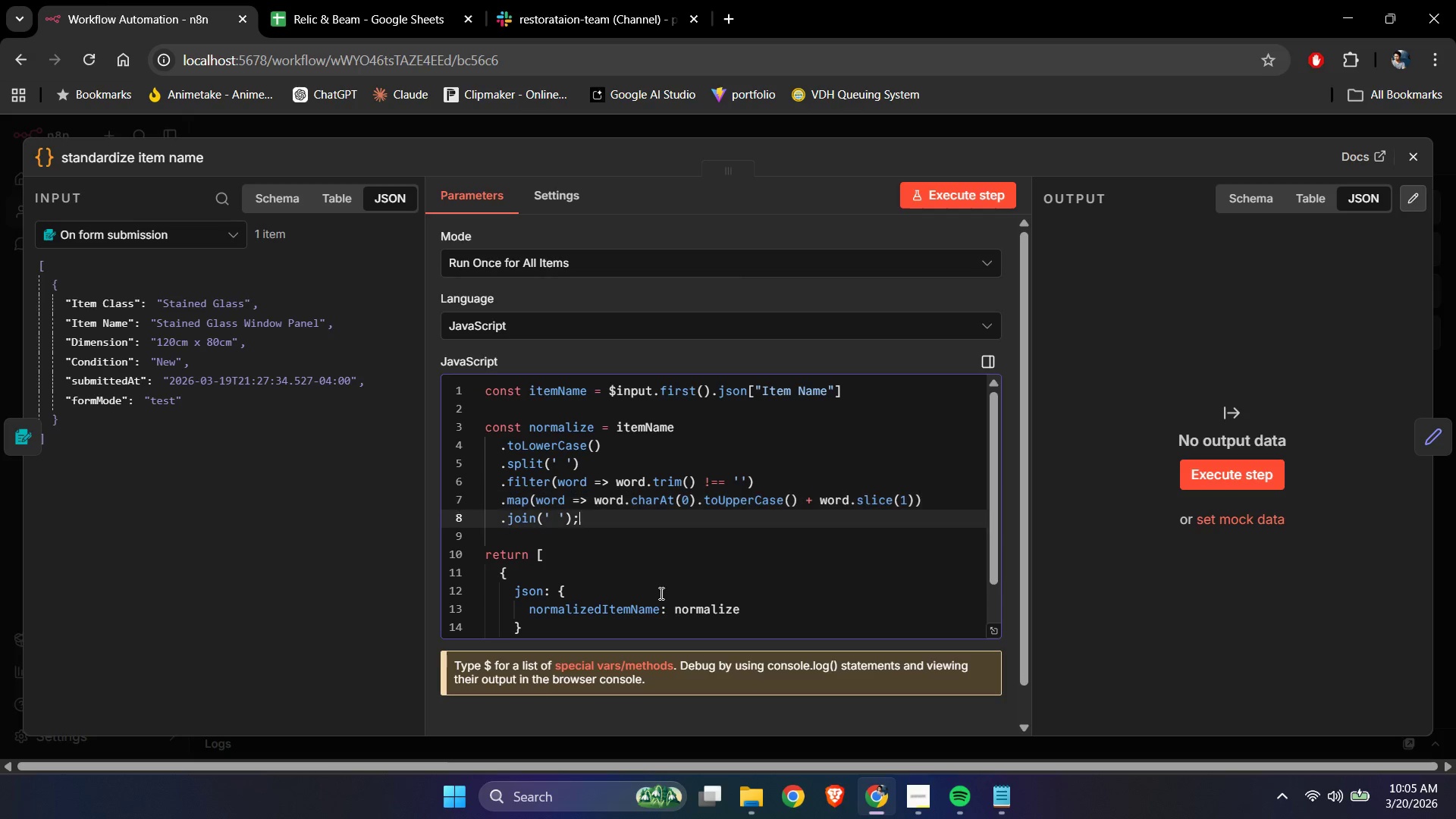 
key(ArrowDown)
 